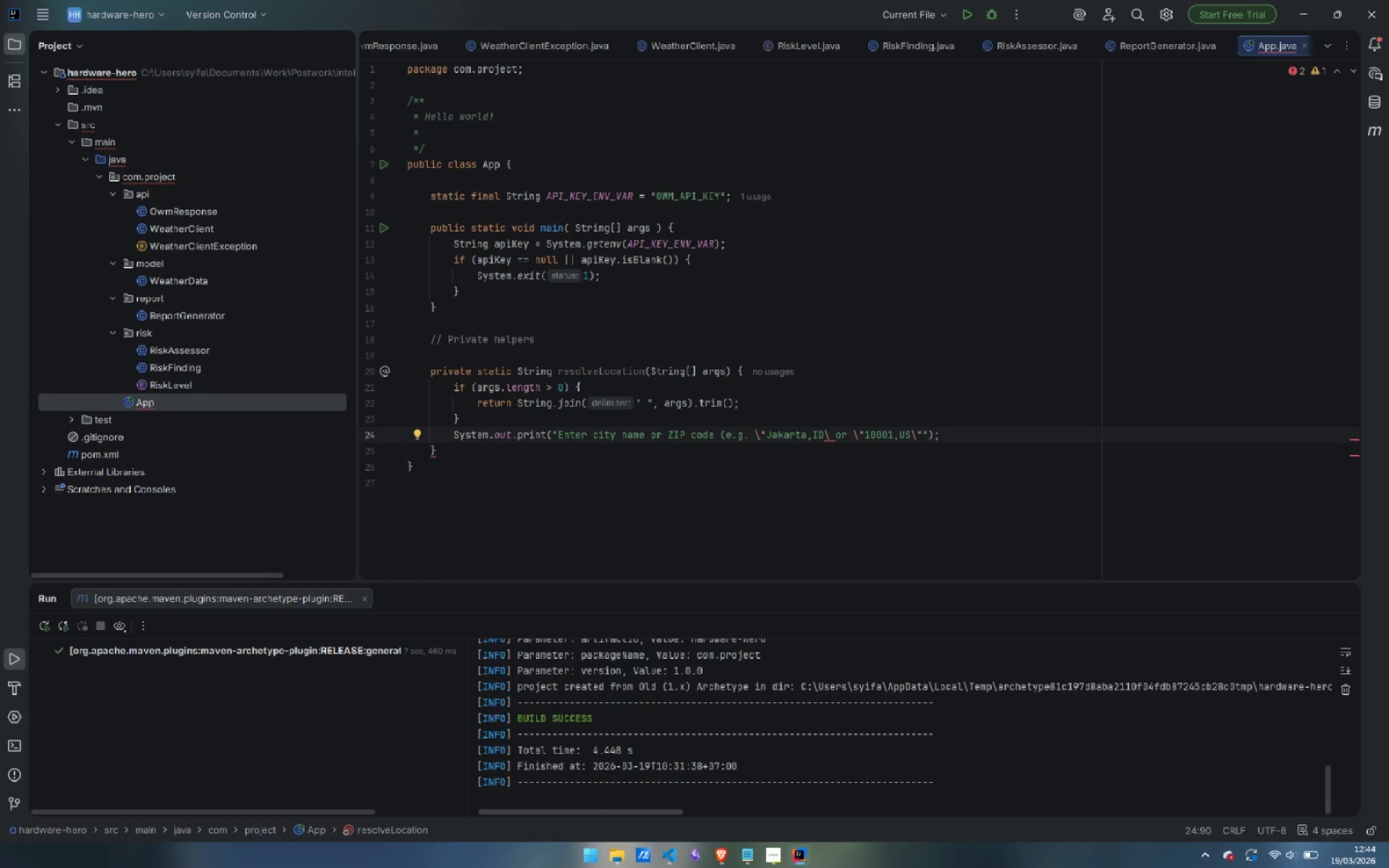 
key(Shift+0)
 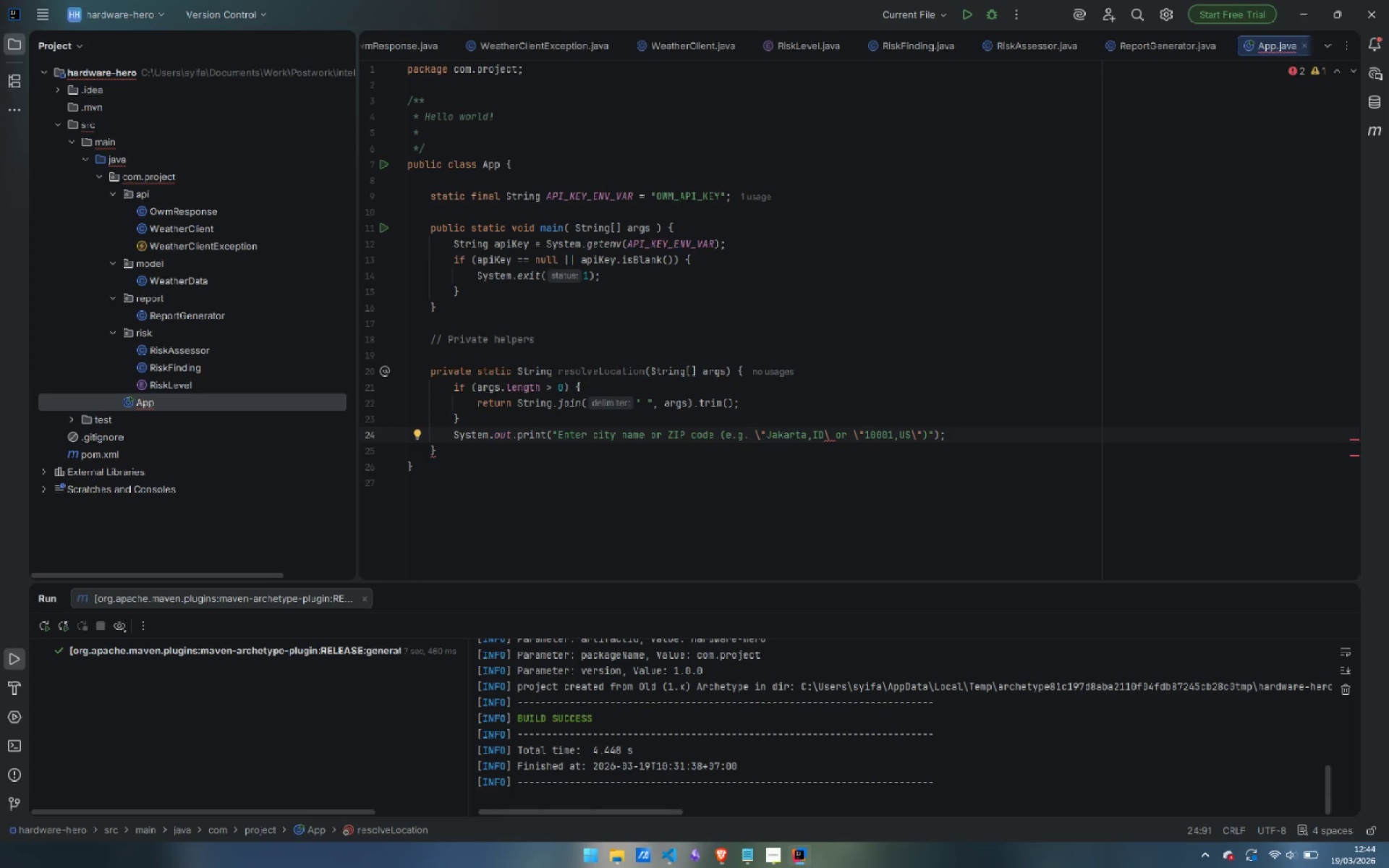 
key(Shift+Semicolon)
 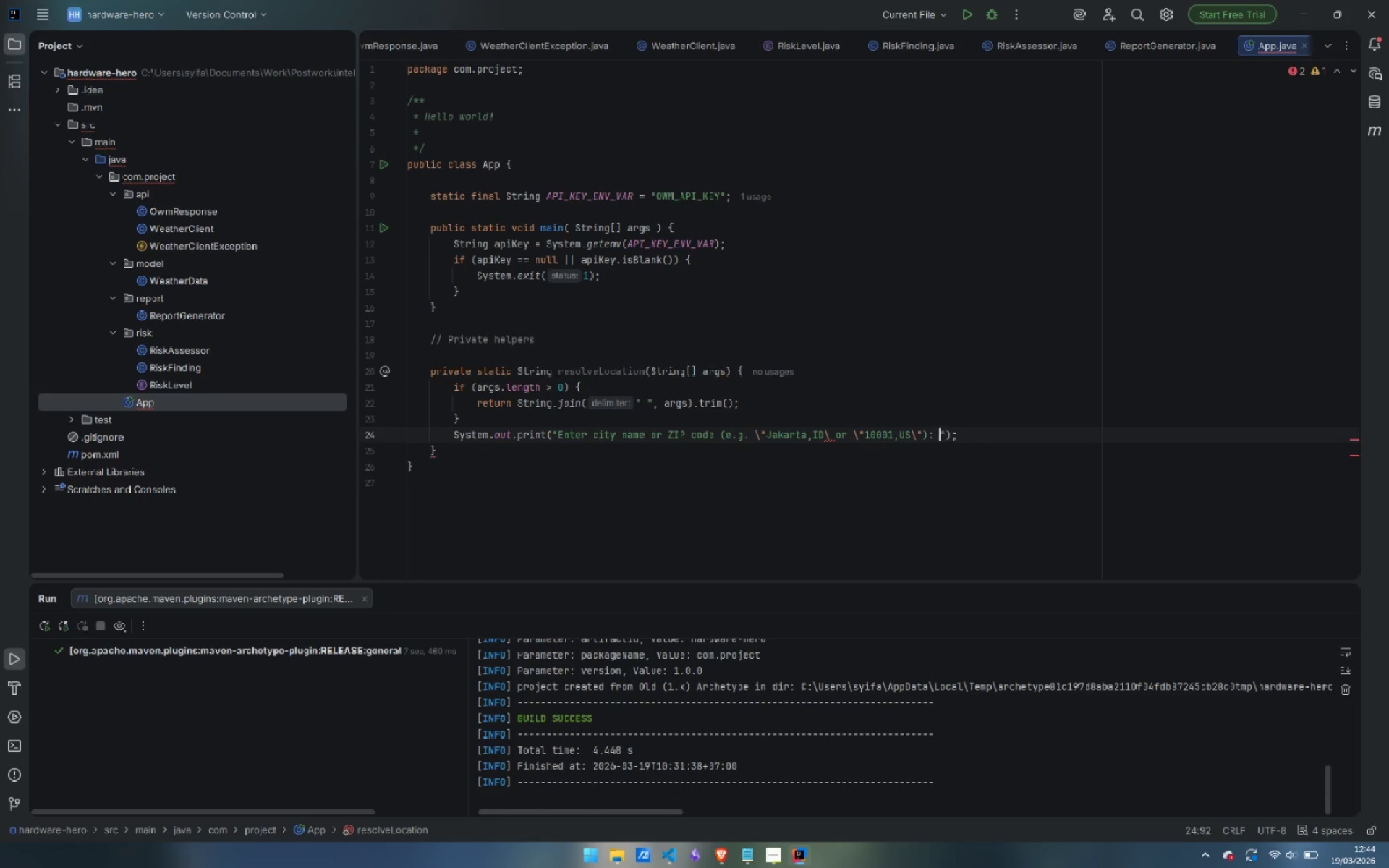 
key(Space)
 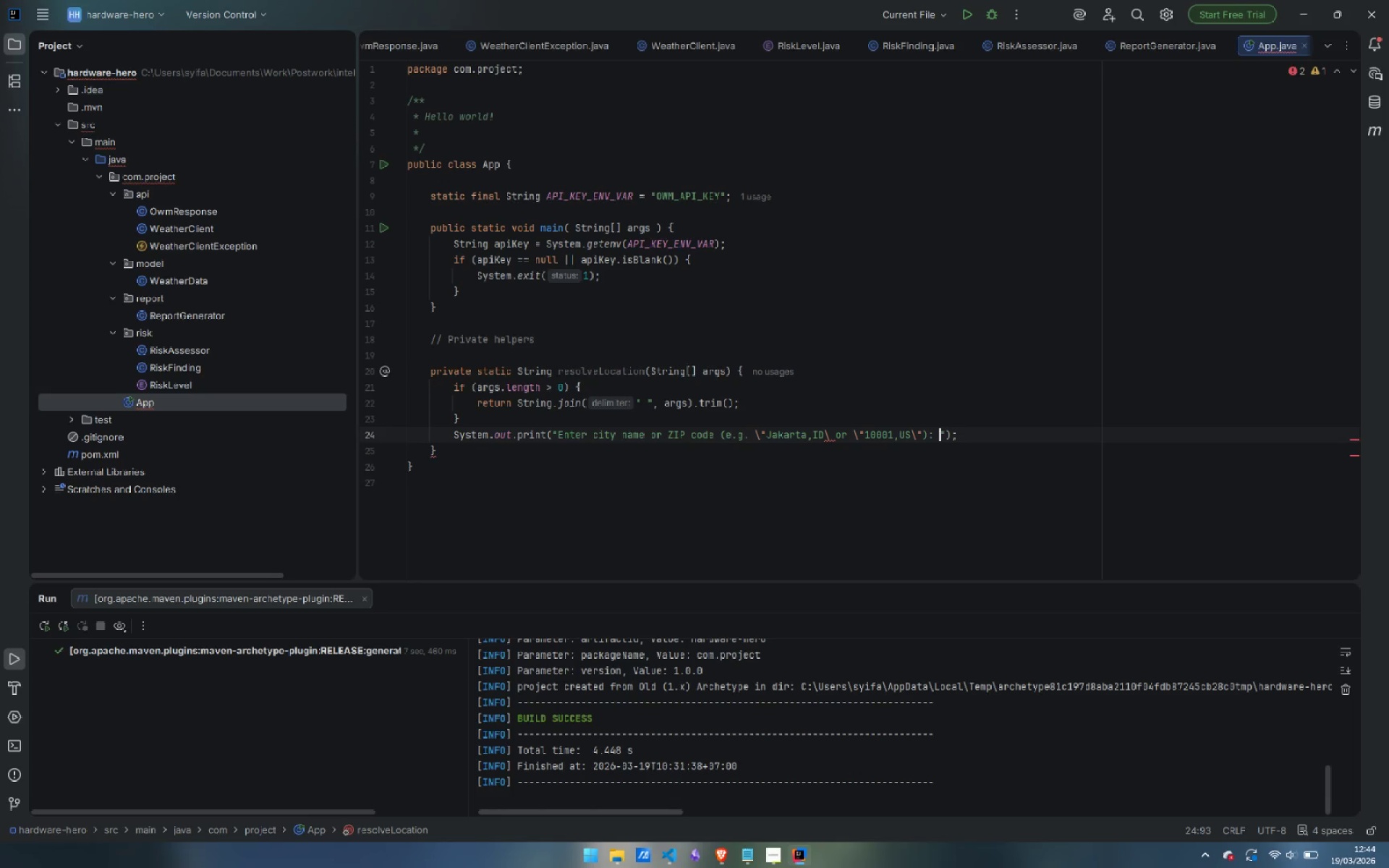 
key(ArrowRight)
 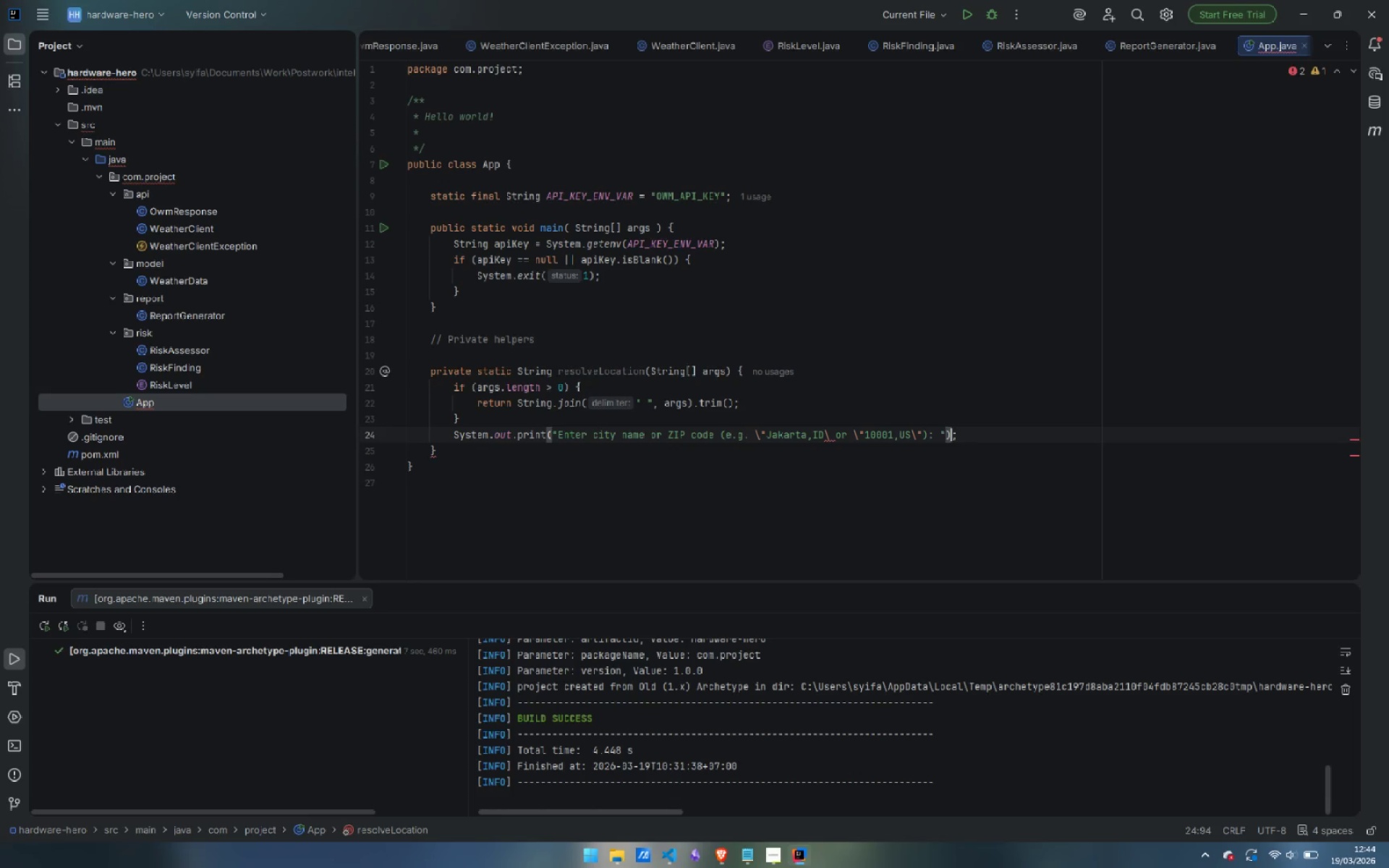 
key(ArrowRight)
 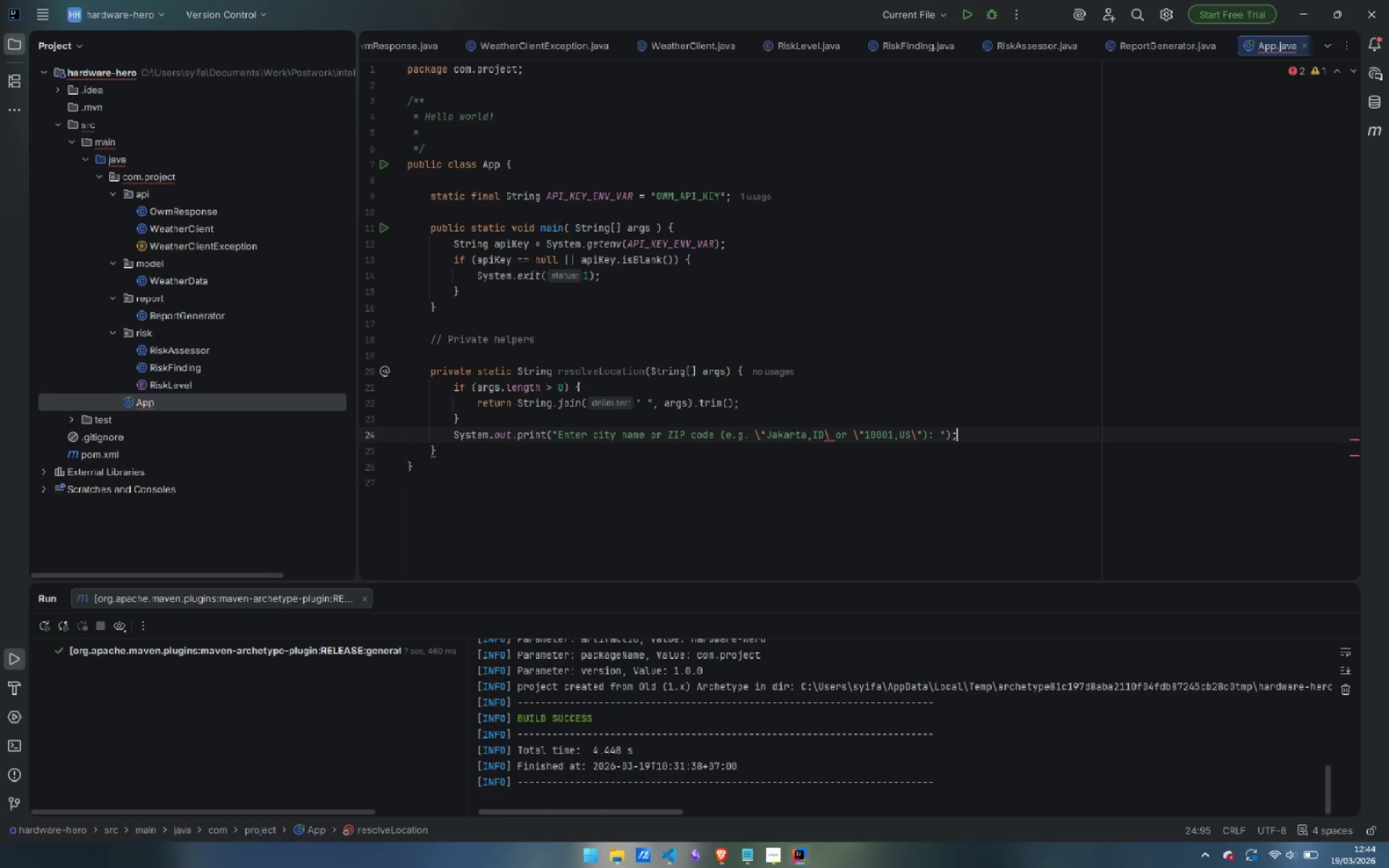 
key(ArrowRight)
 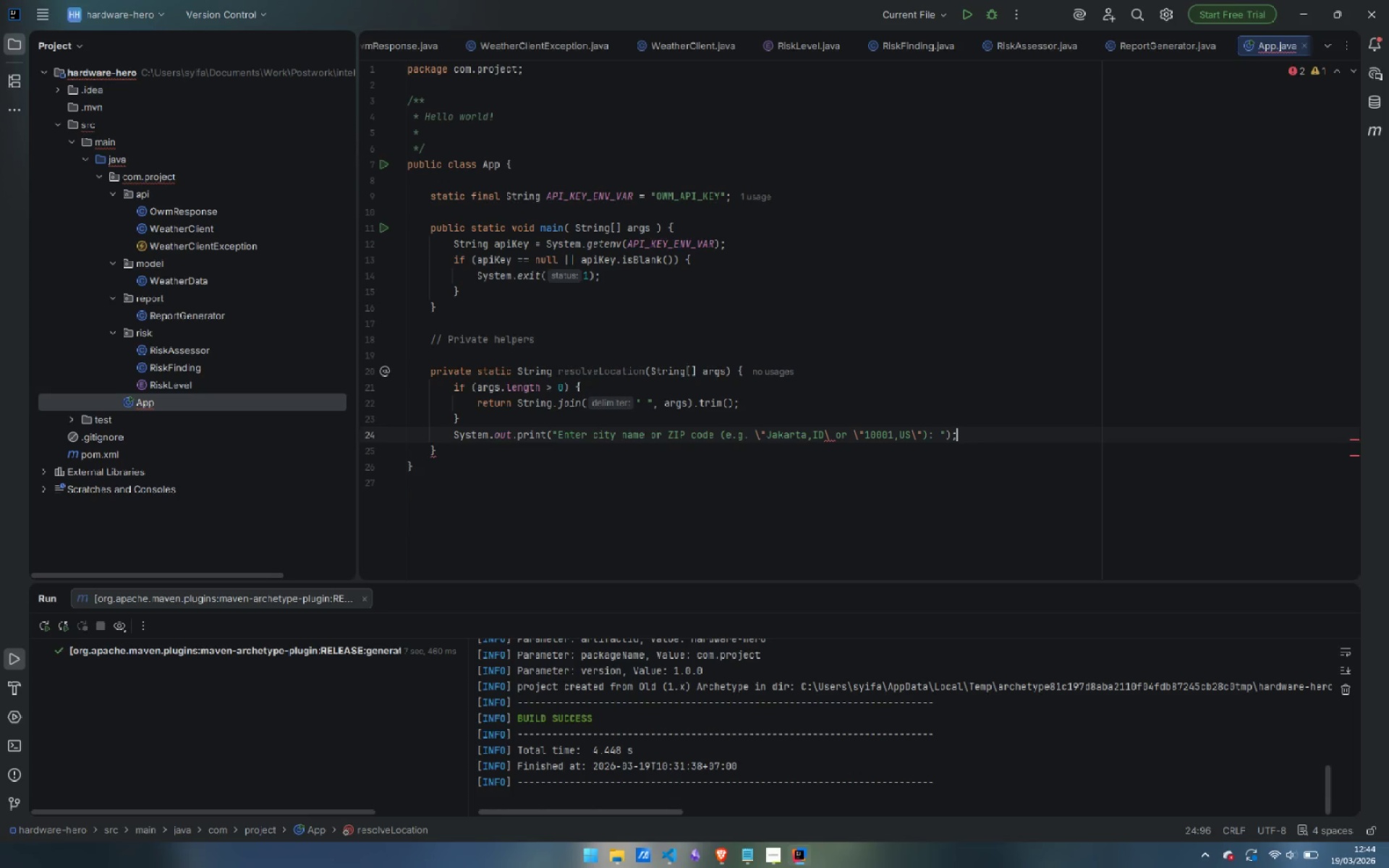 
key(Enter)
 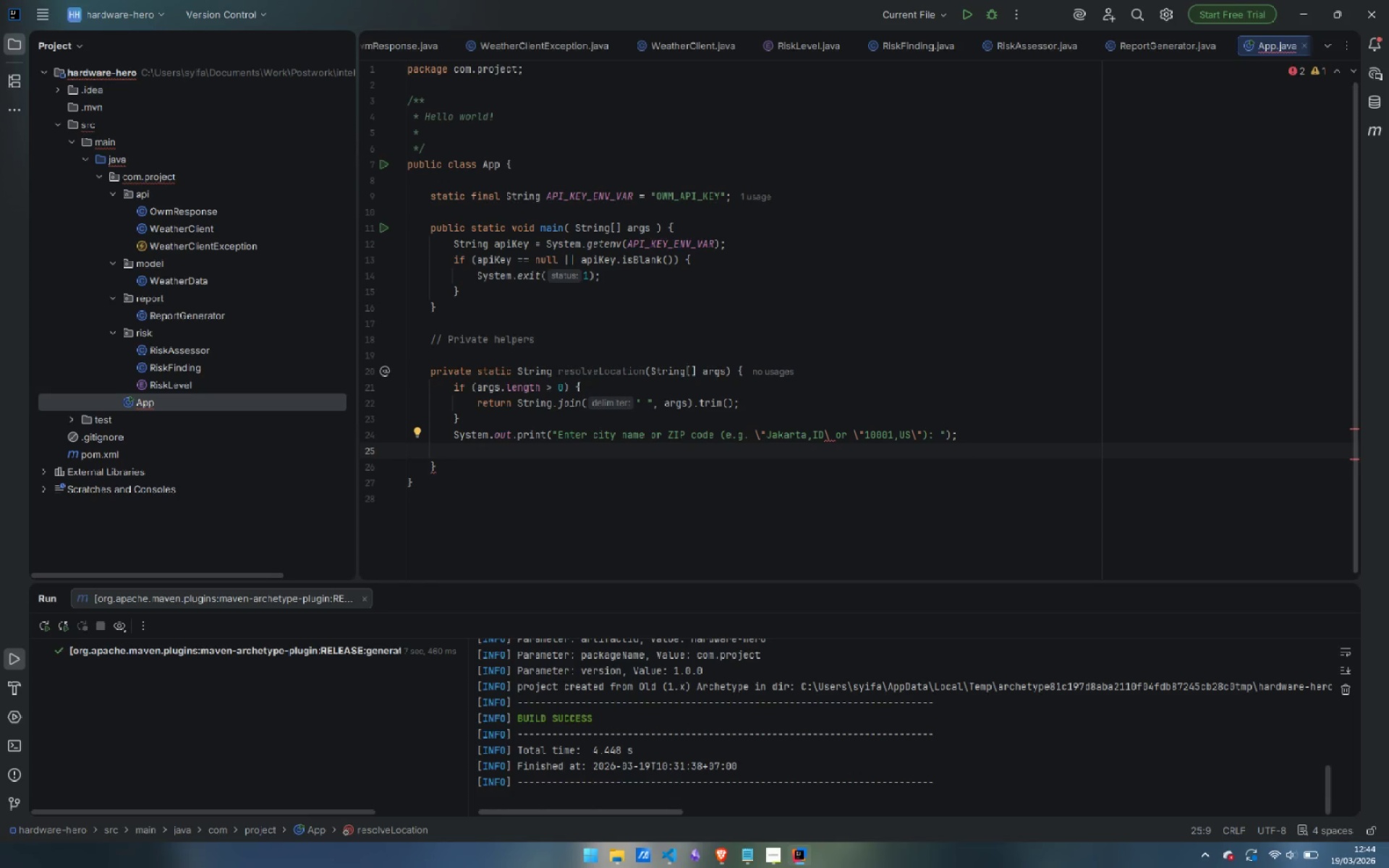 
type(try (Sc)
 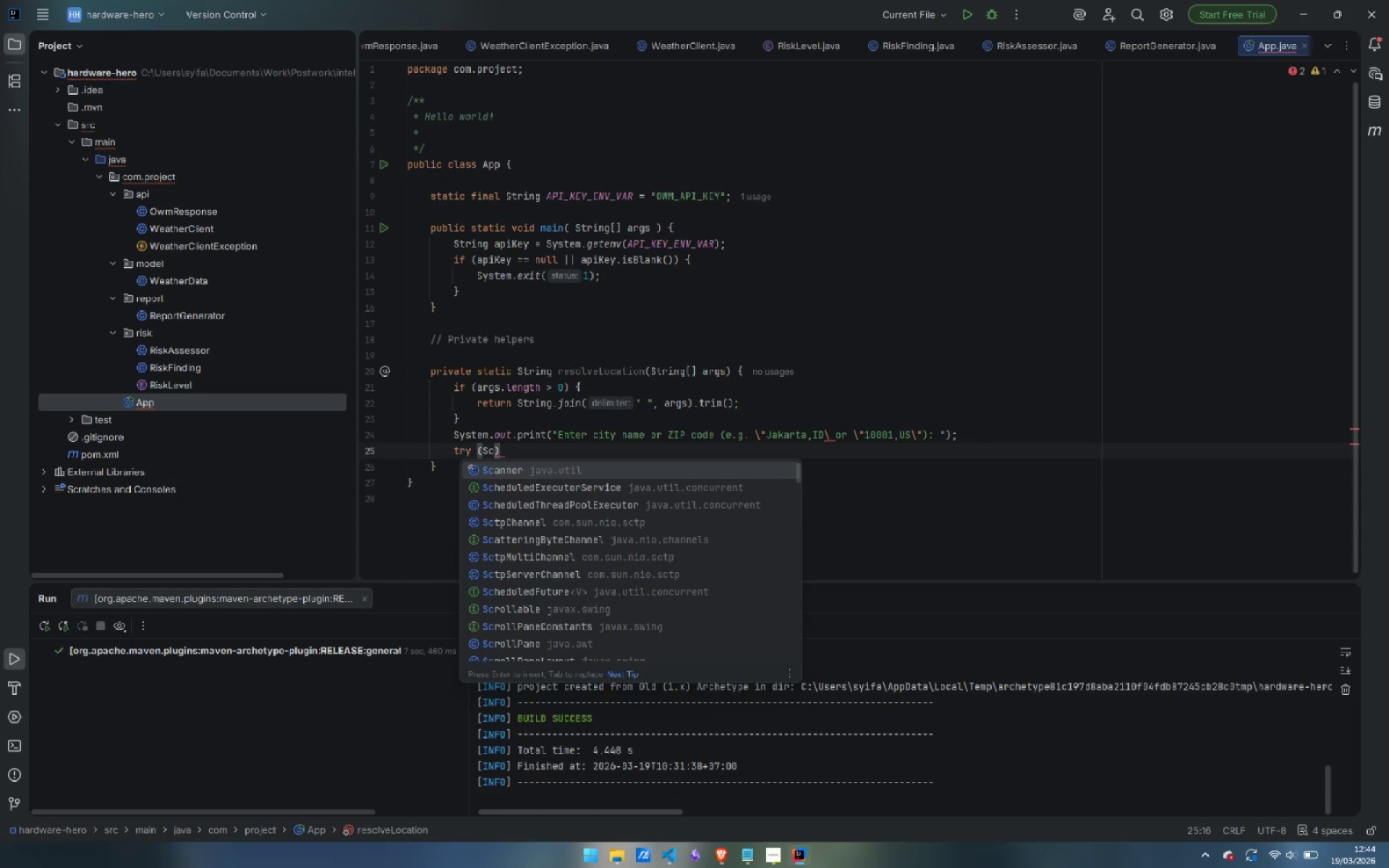 
key(Enter)
 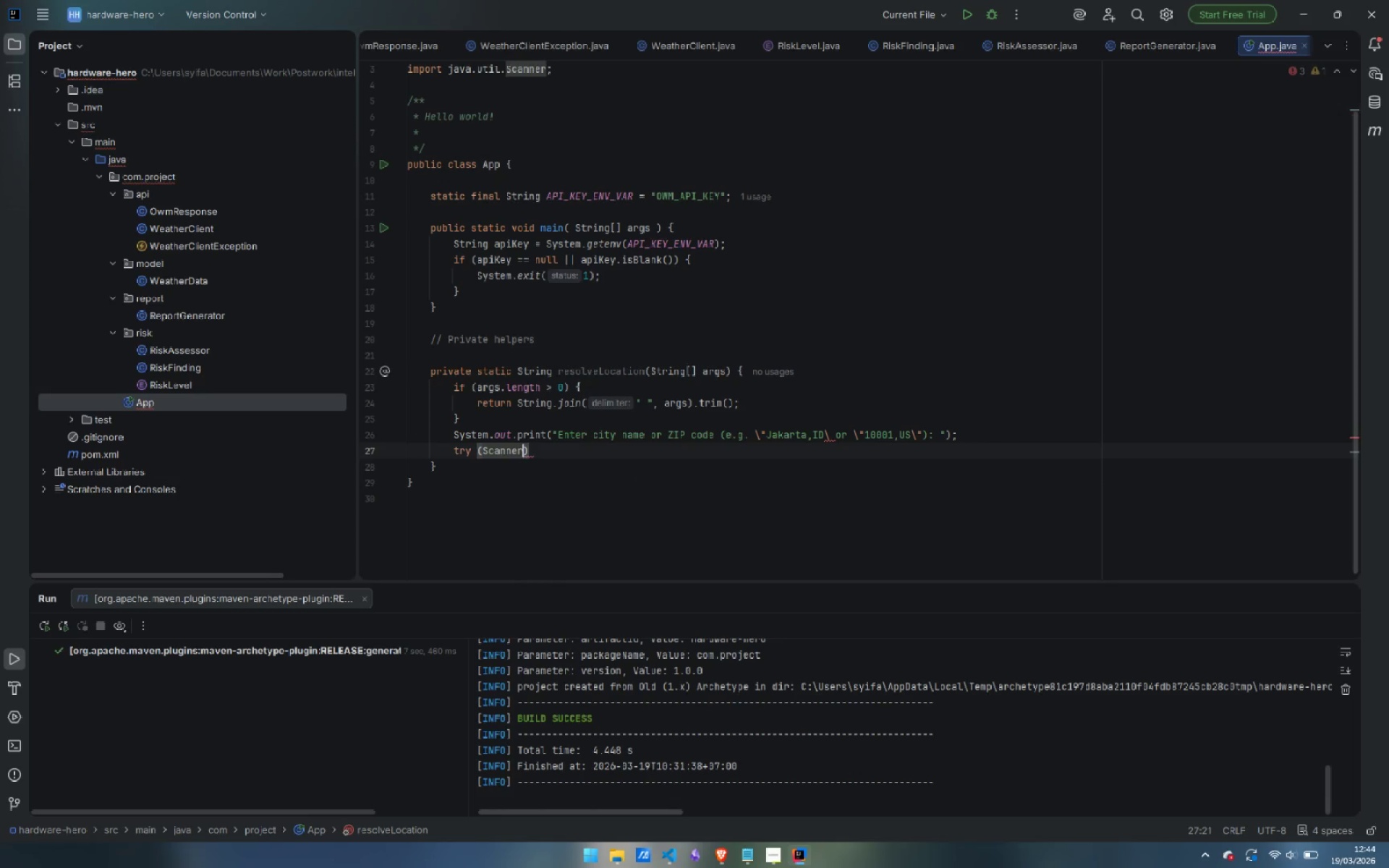 
type( sca)
 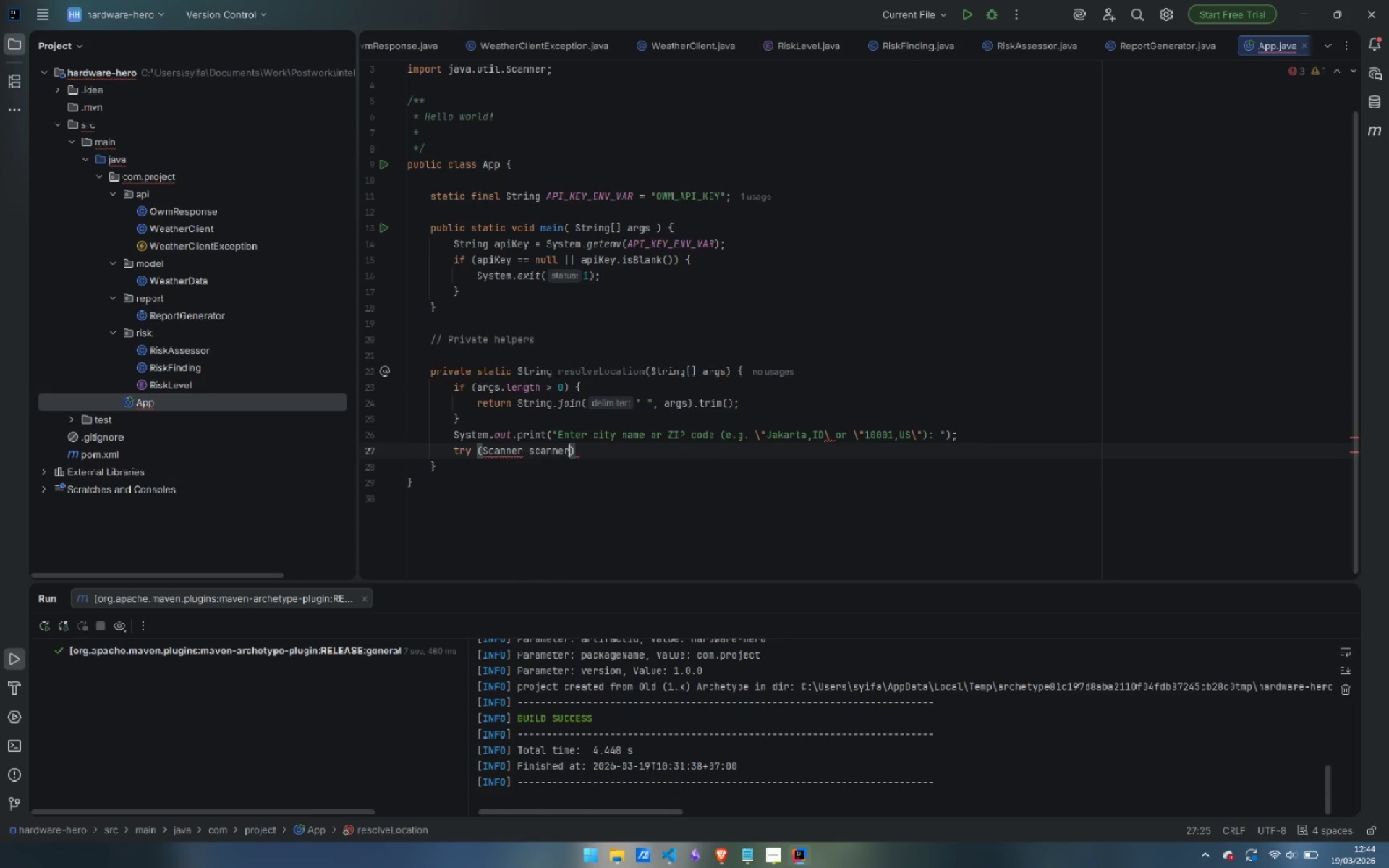 
key(Enter)
 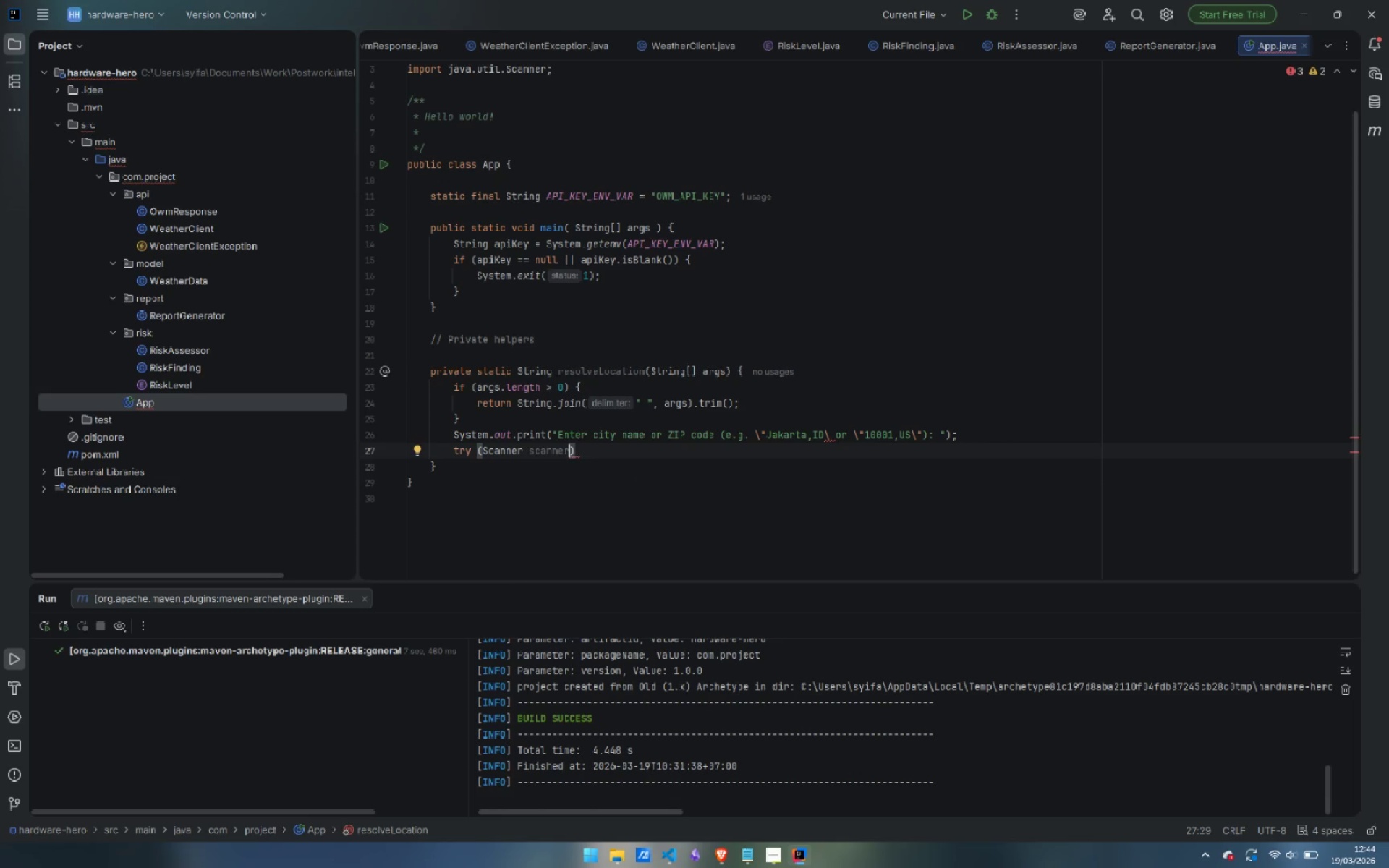 
type( = new Sca)
 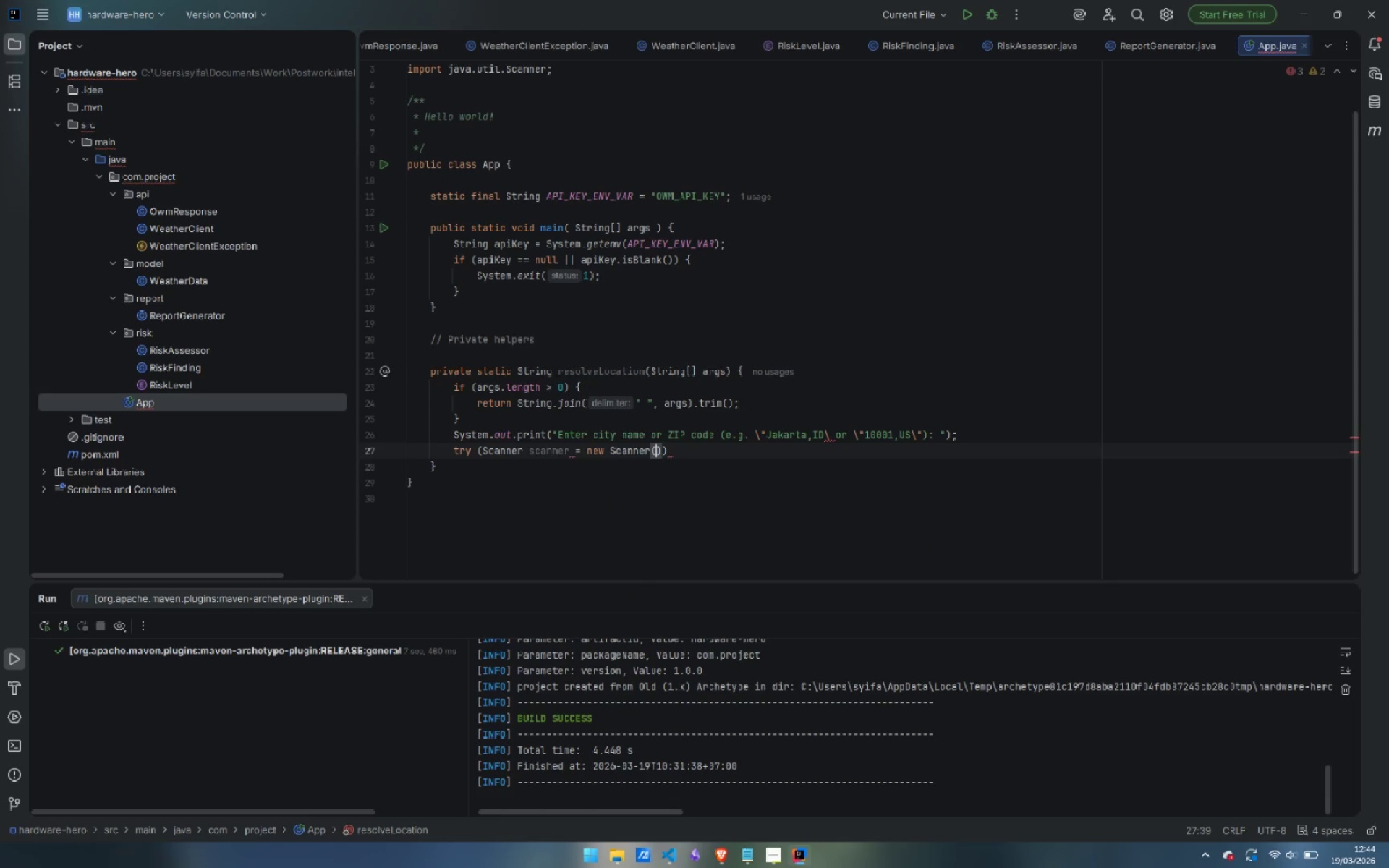 
 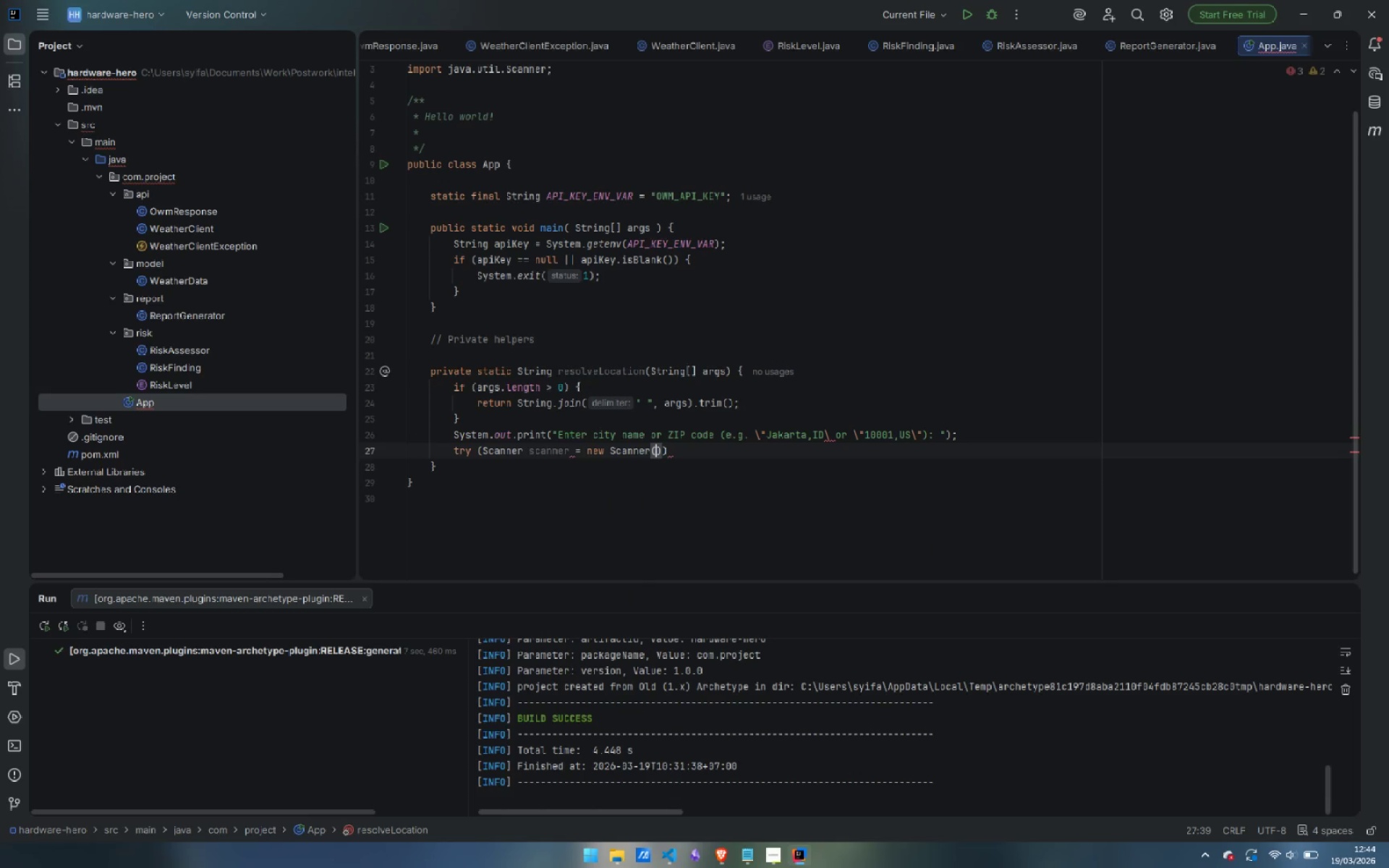 
key(Enter)
 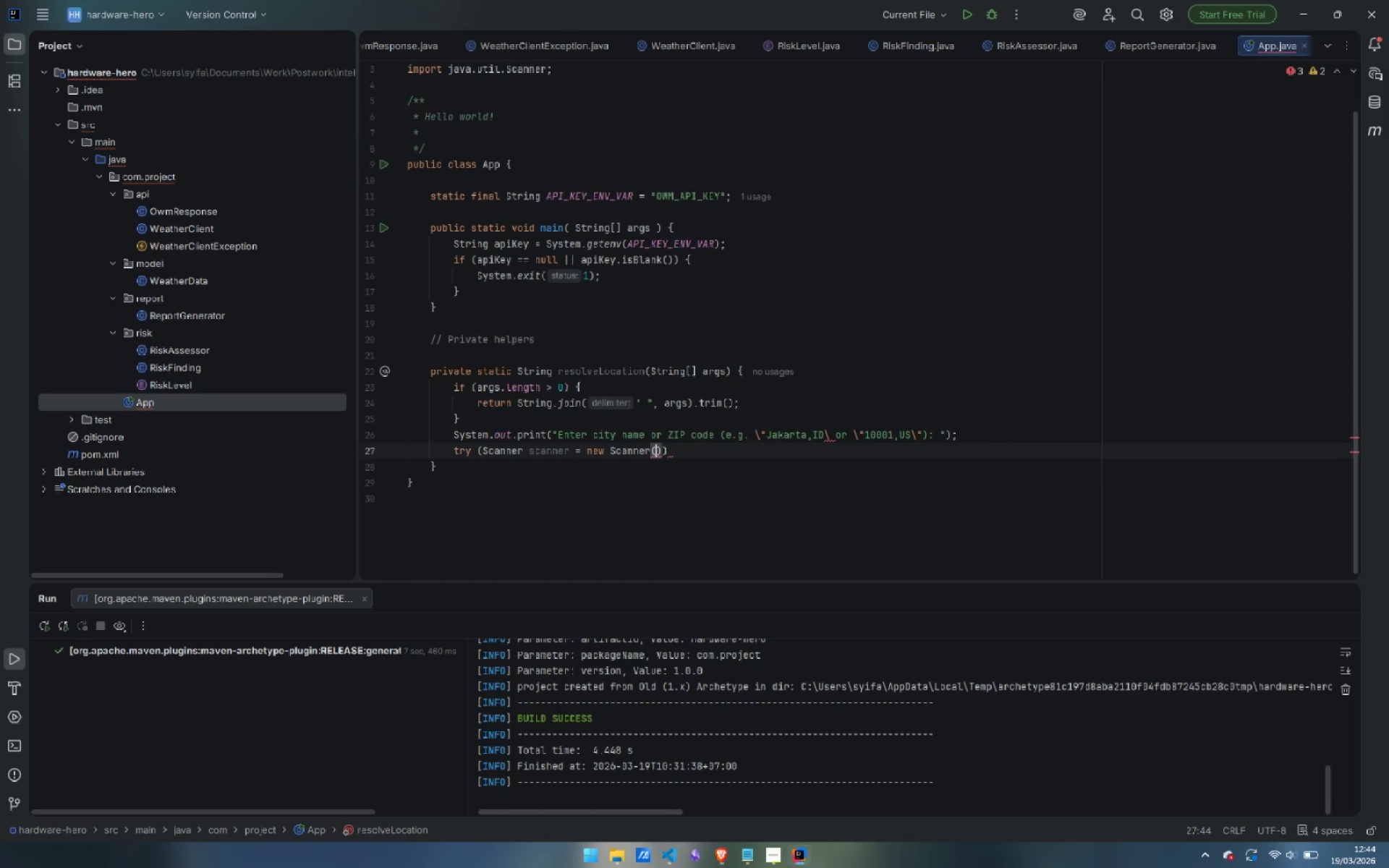 
type(Sys)
 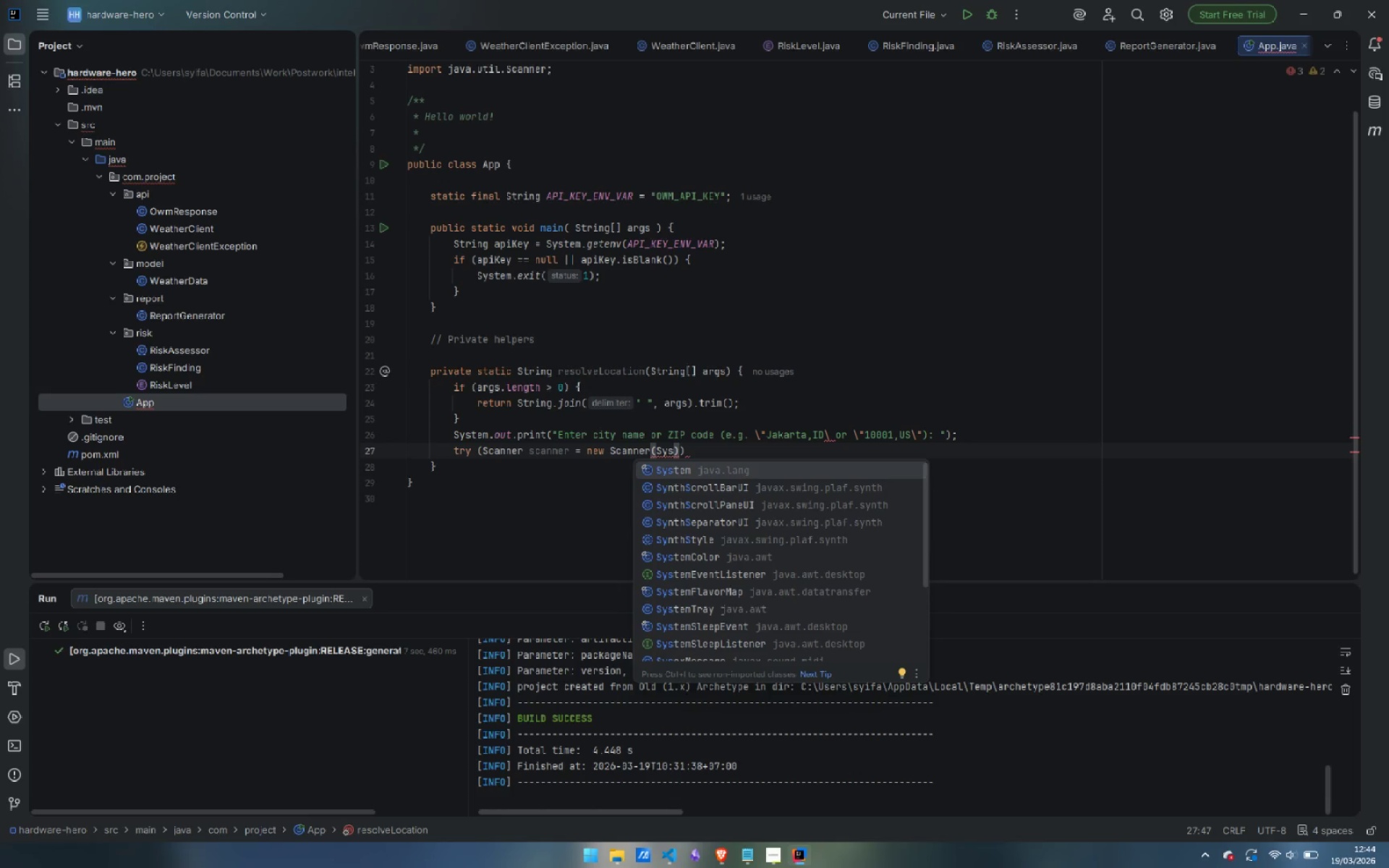 
key(Enter)
 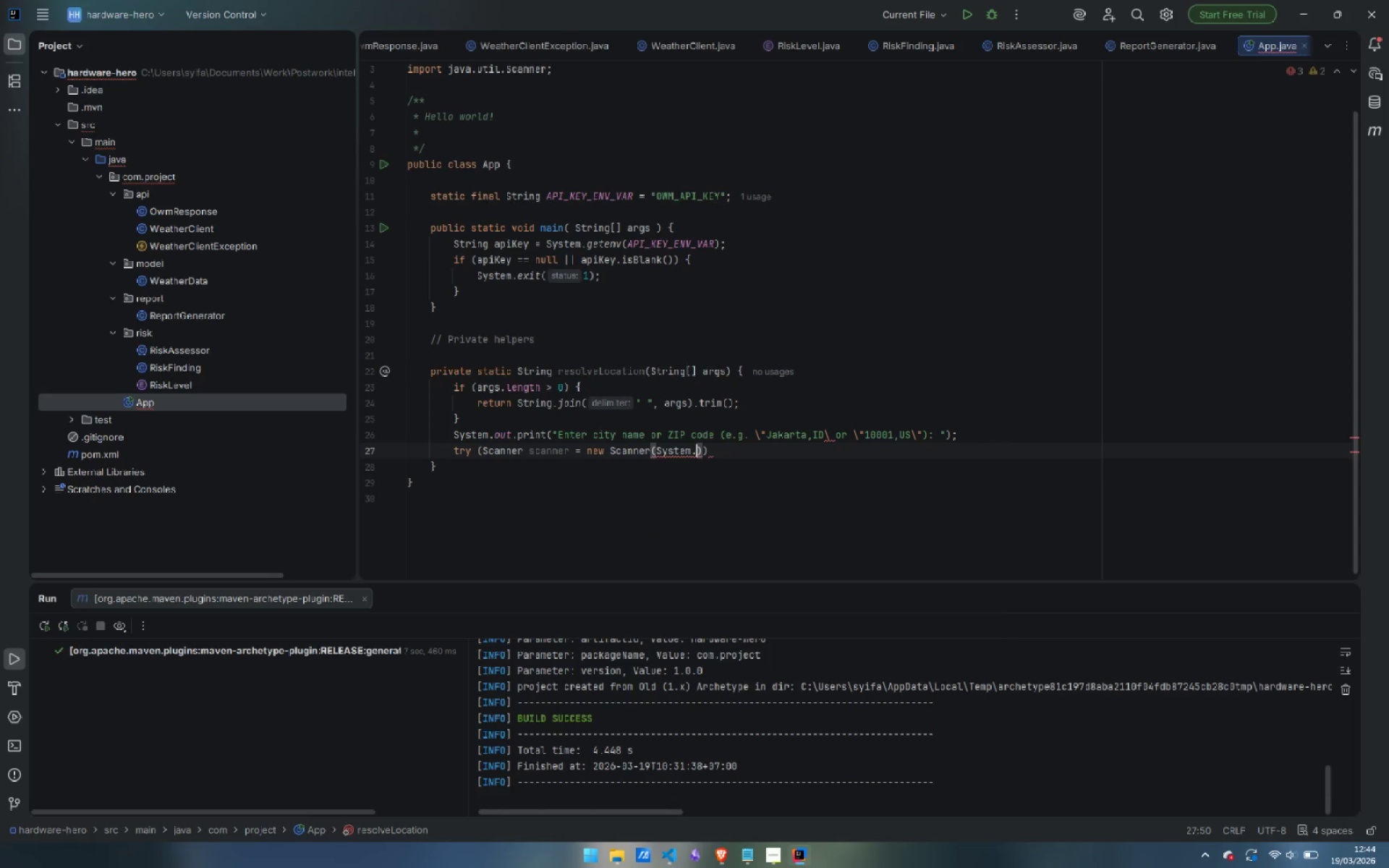 
key(Period)
 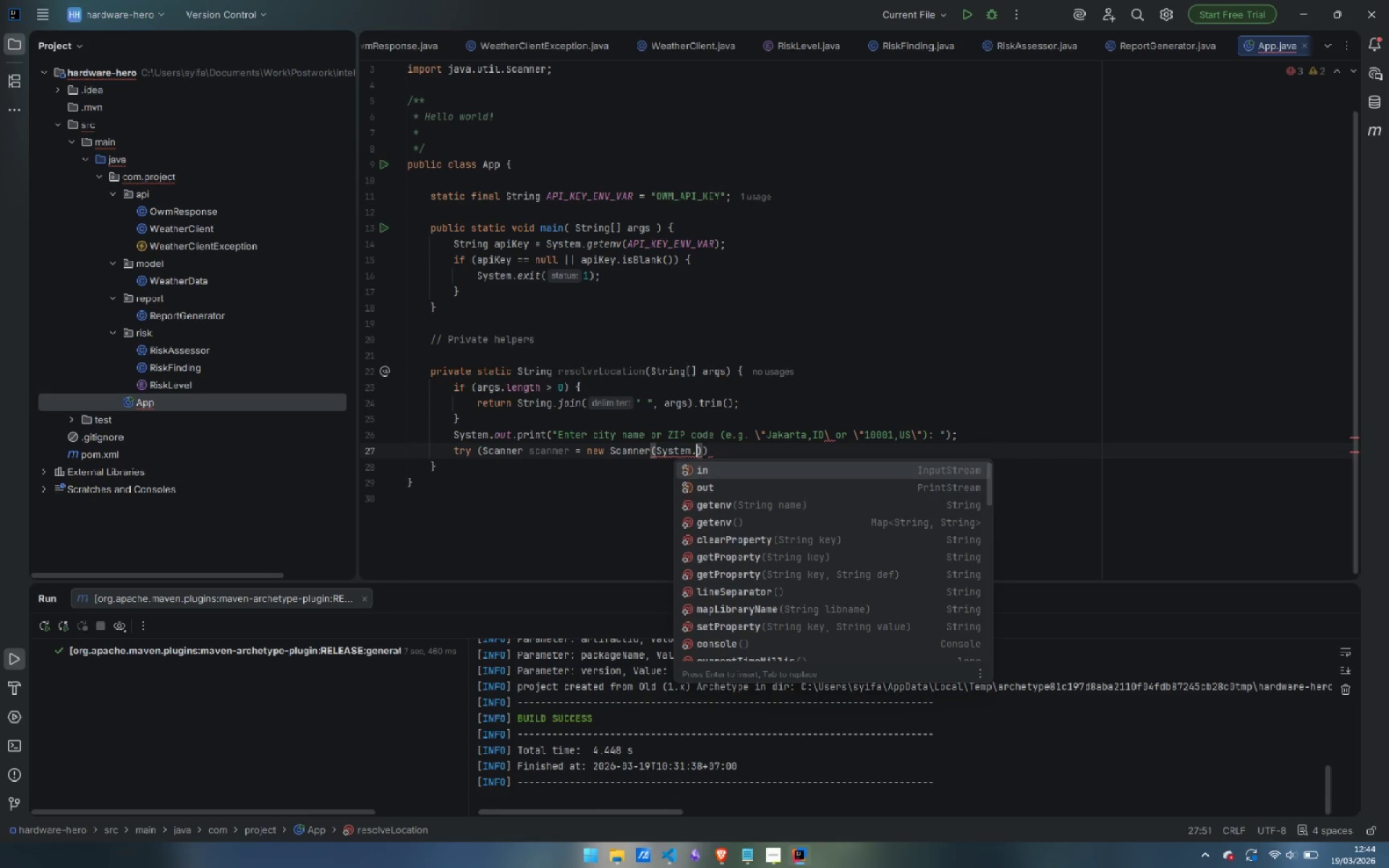 
key(Enter)
 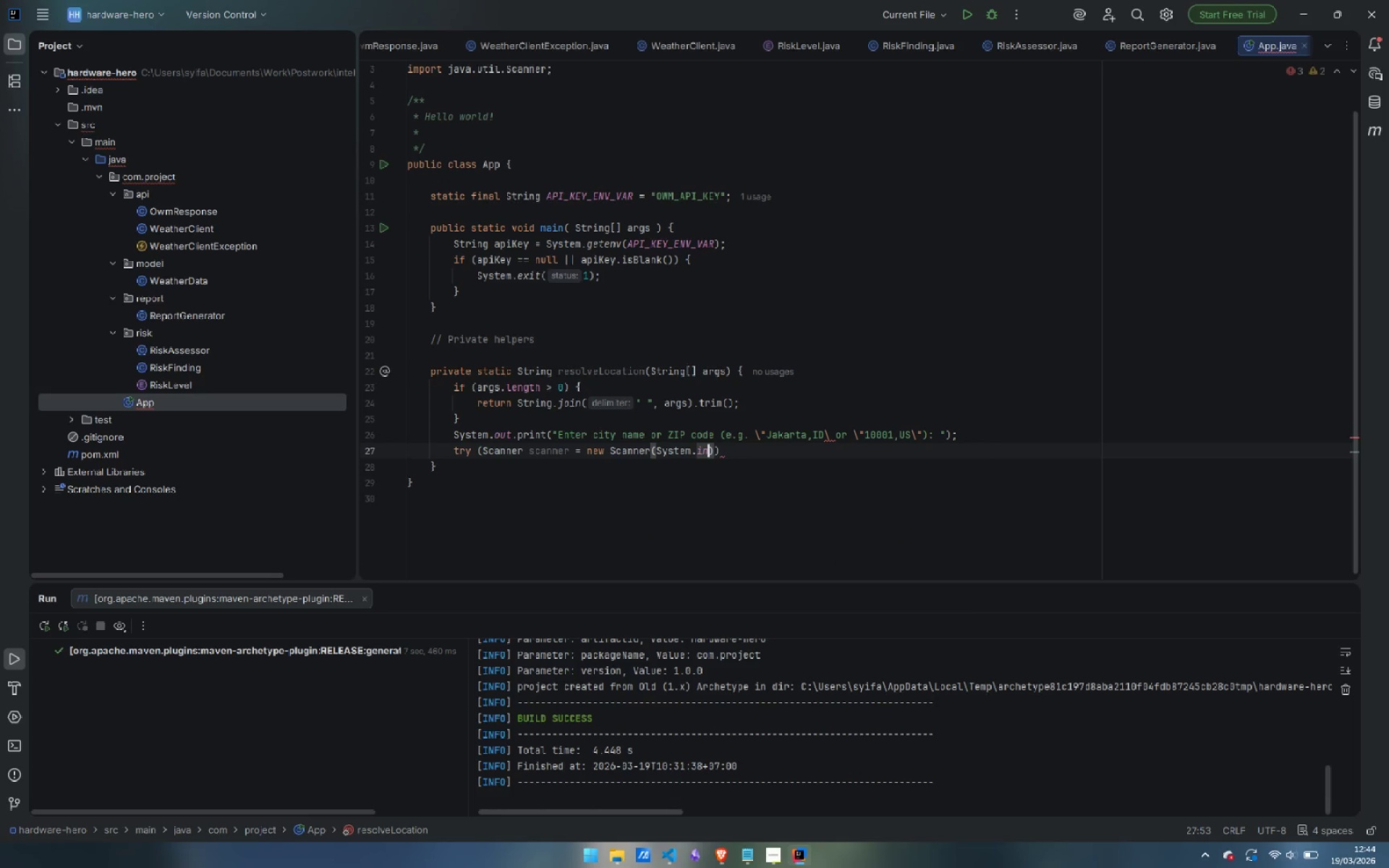 
key(ArrowRight)
 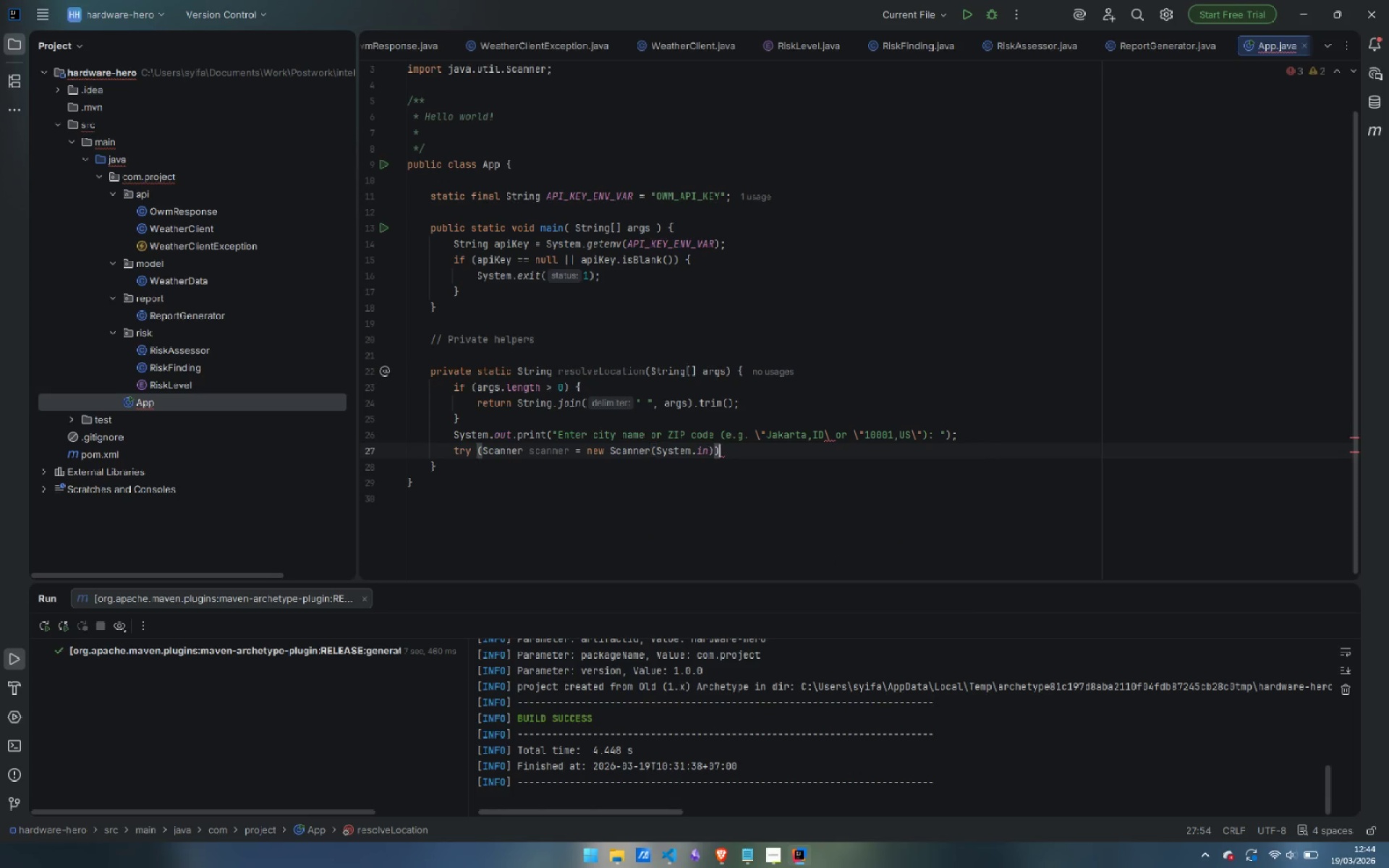 
key(ArrowRight)
 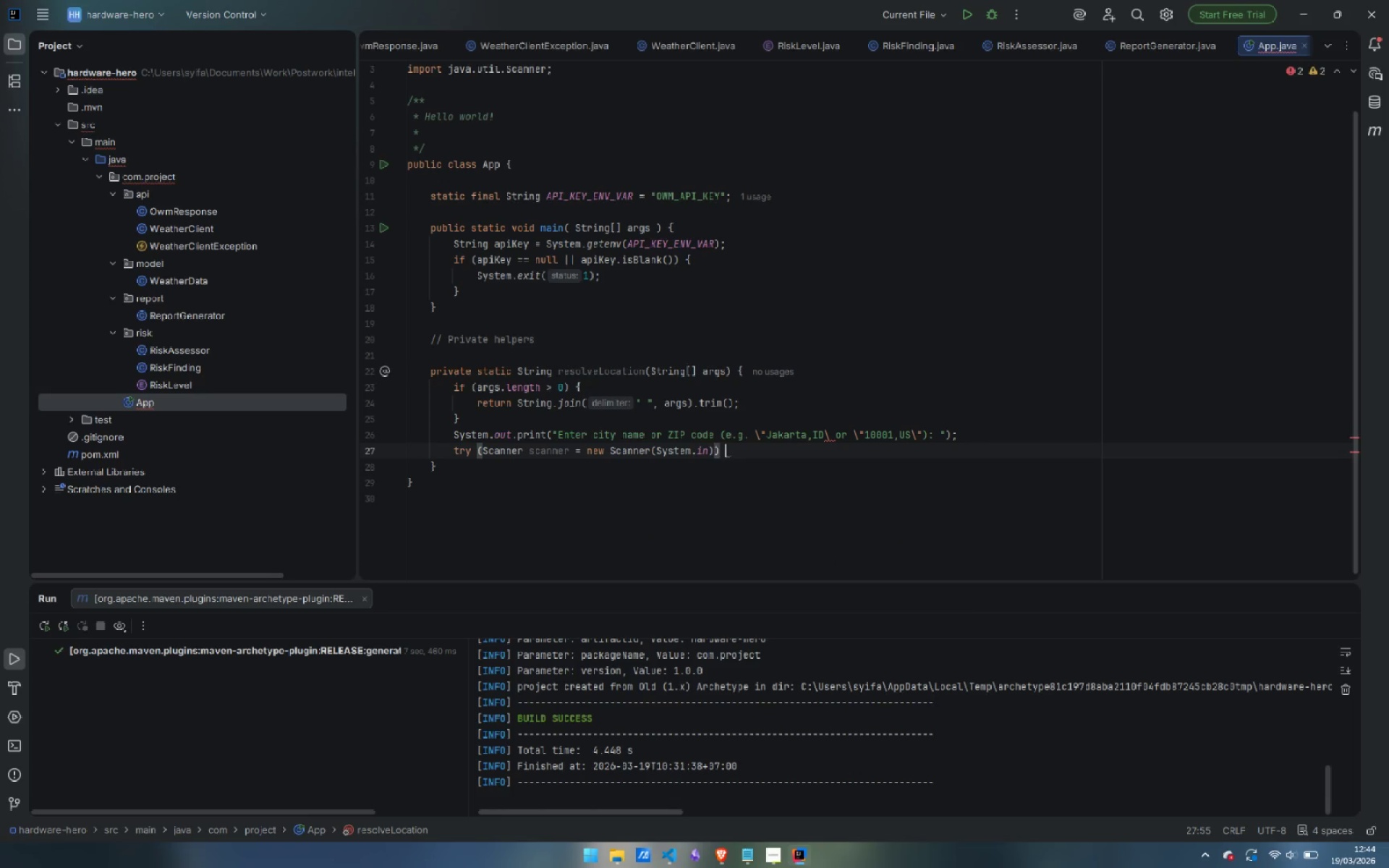 
key(Space)
 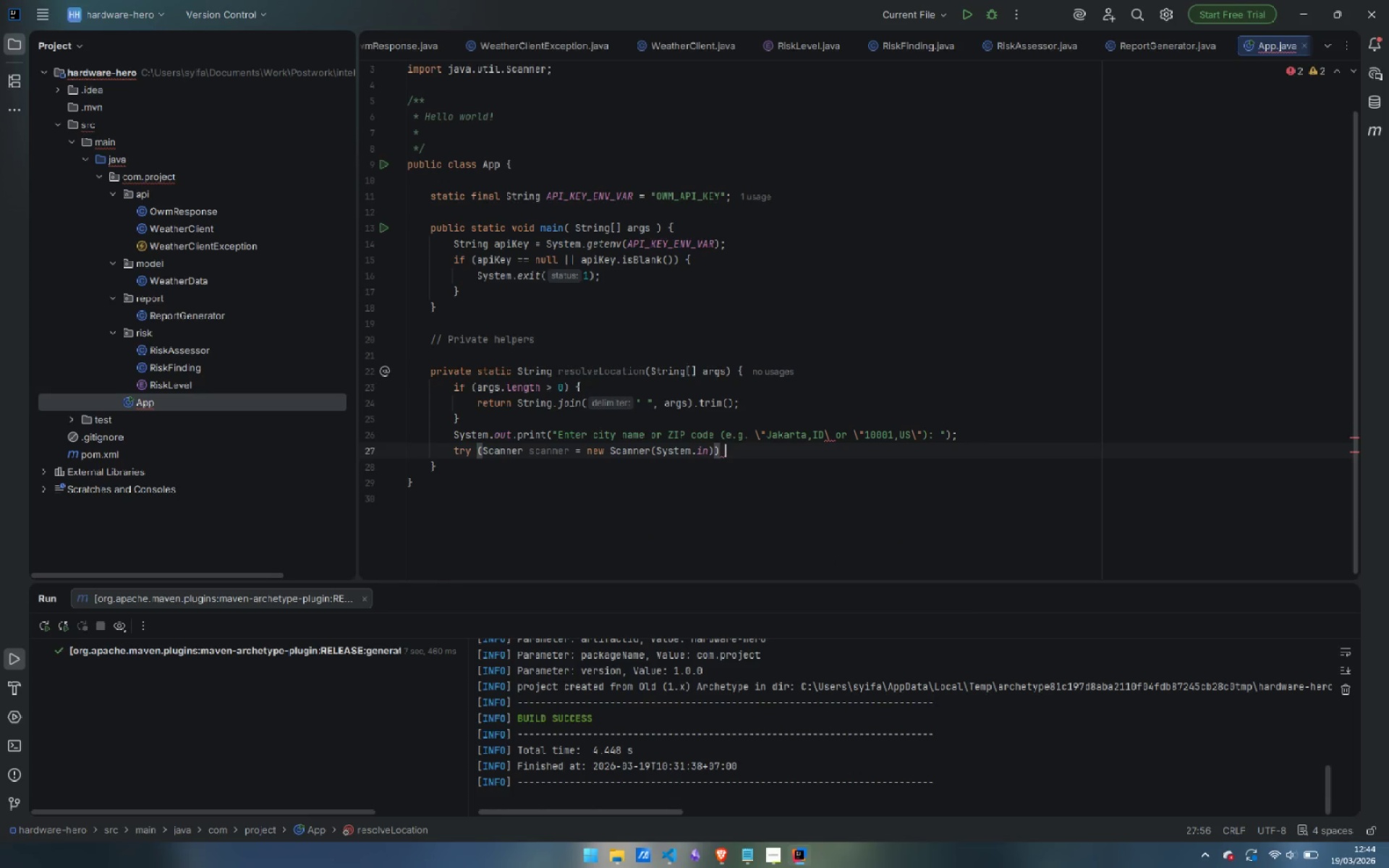 
key(Shift+BracketLeft)
 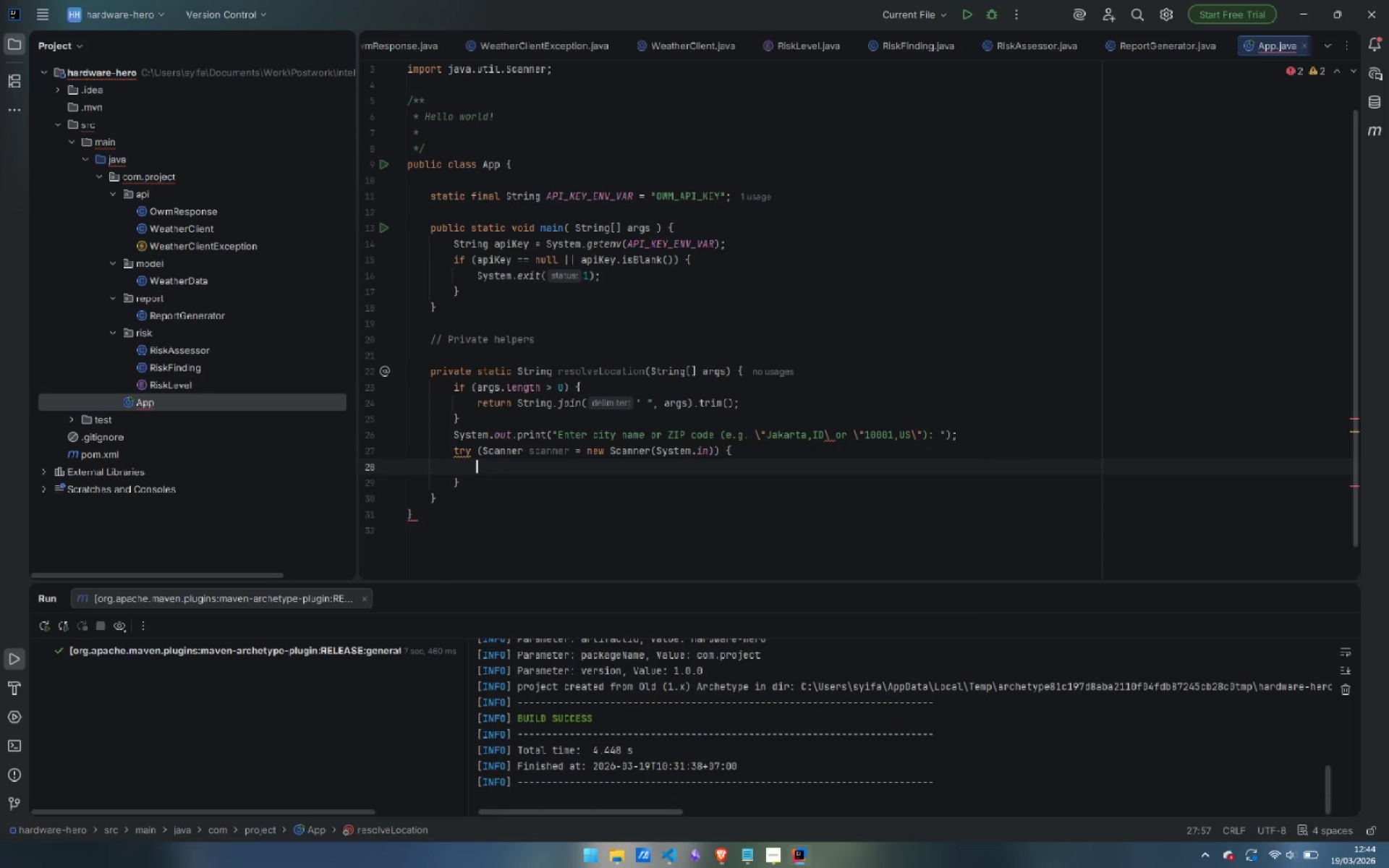 
key(Enter)
 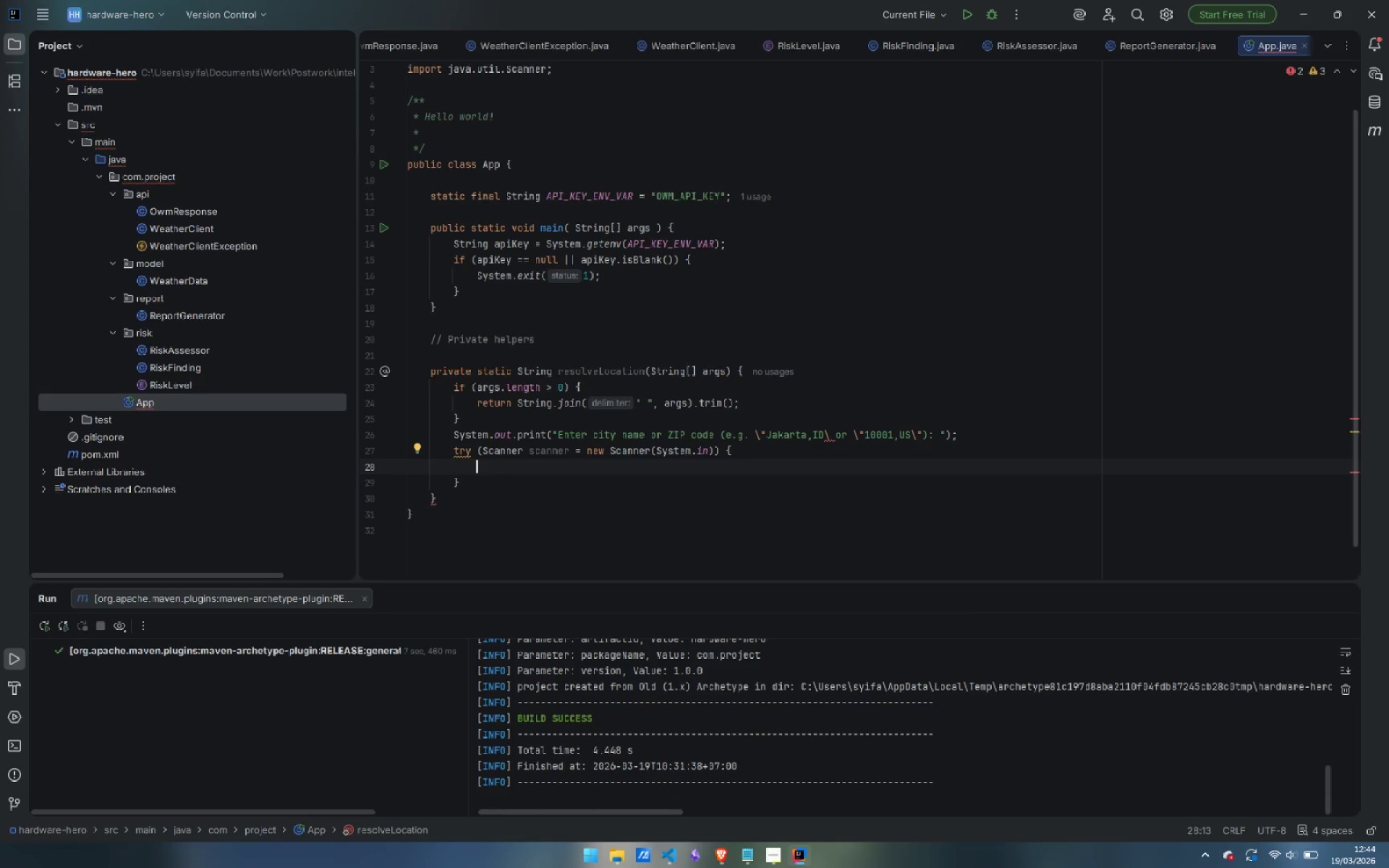 
type(return sca)
 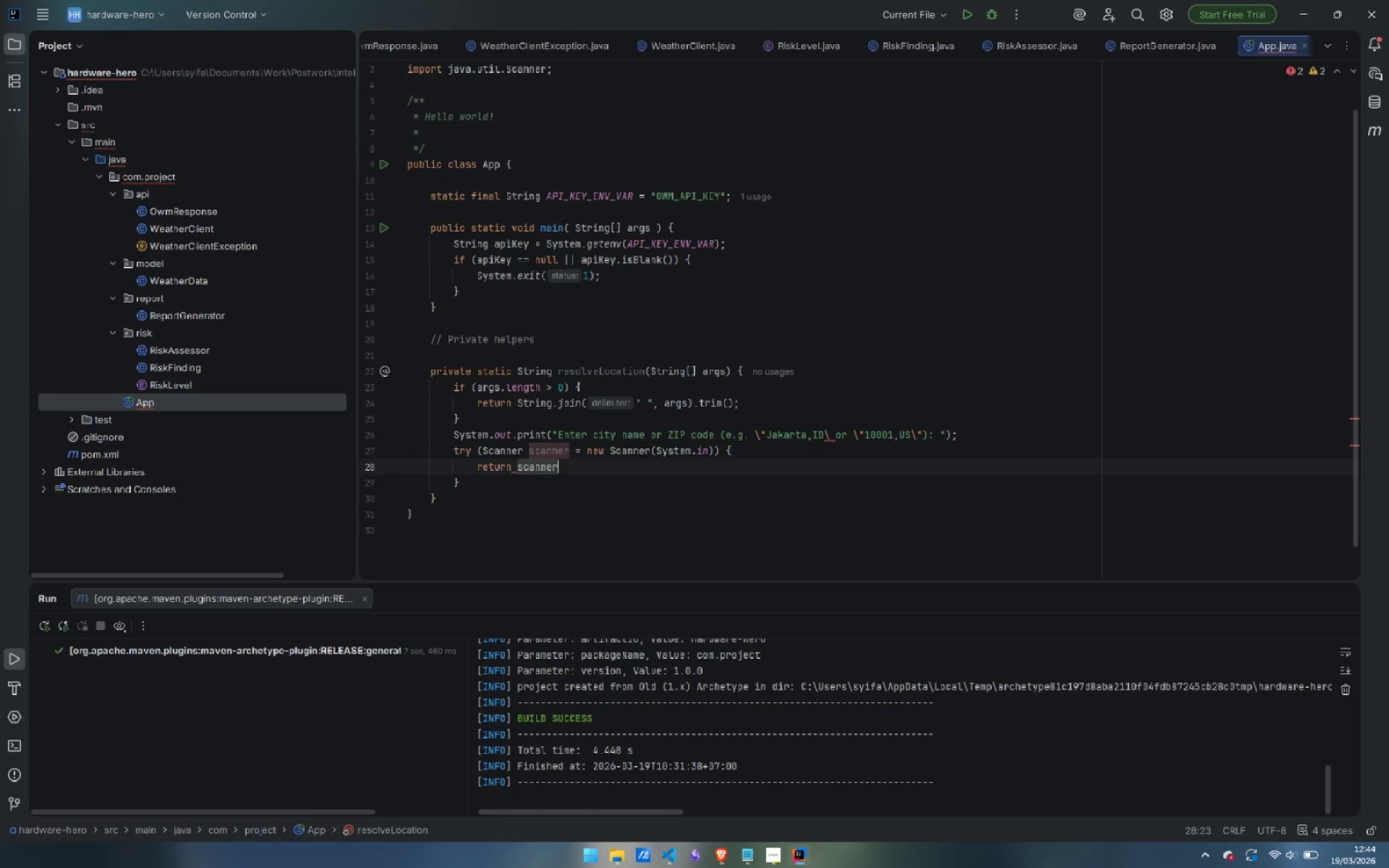 
key(Enter)
 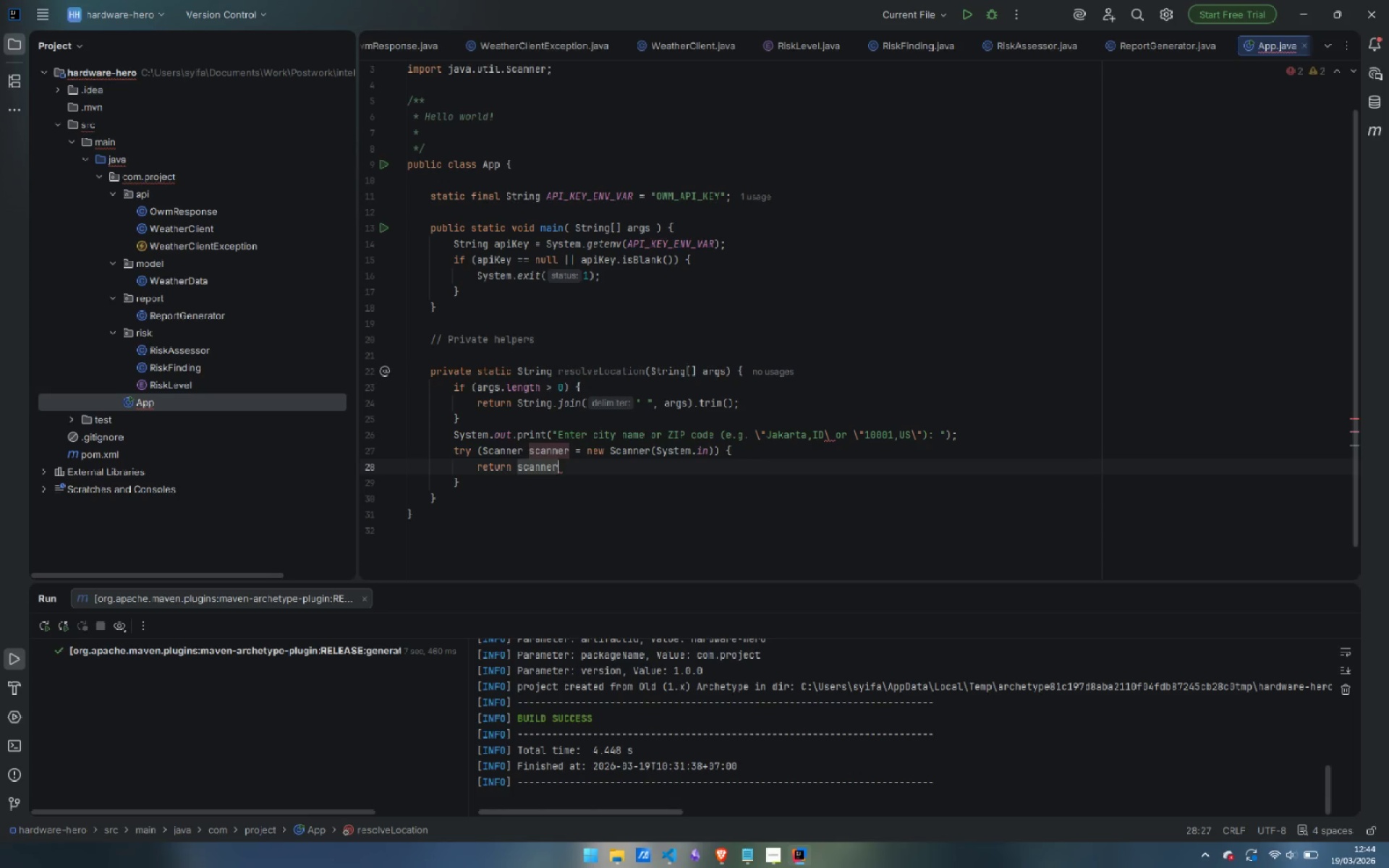 
key(Period)
 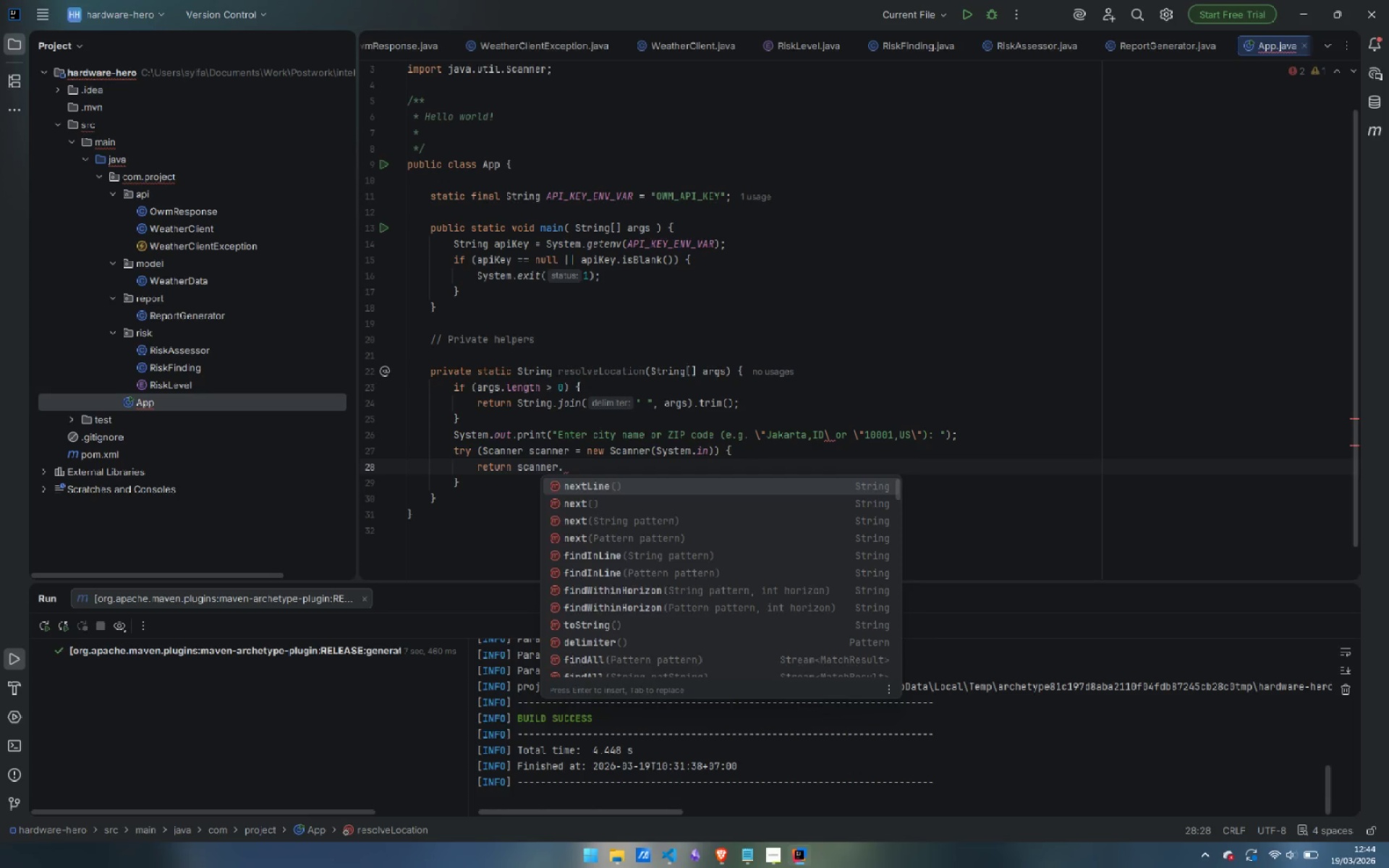 
key(Enter)
 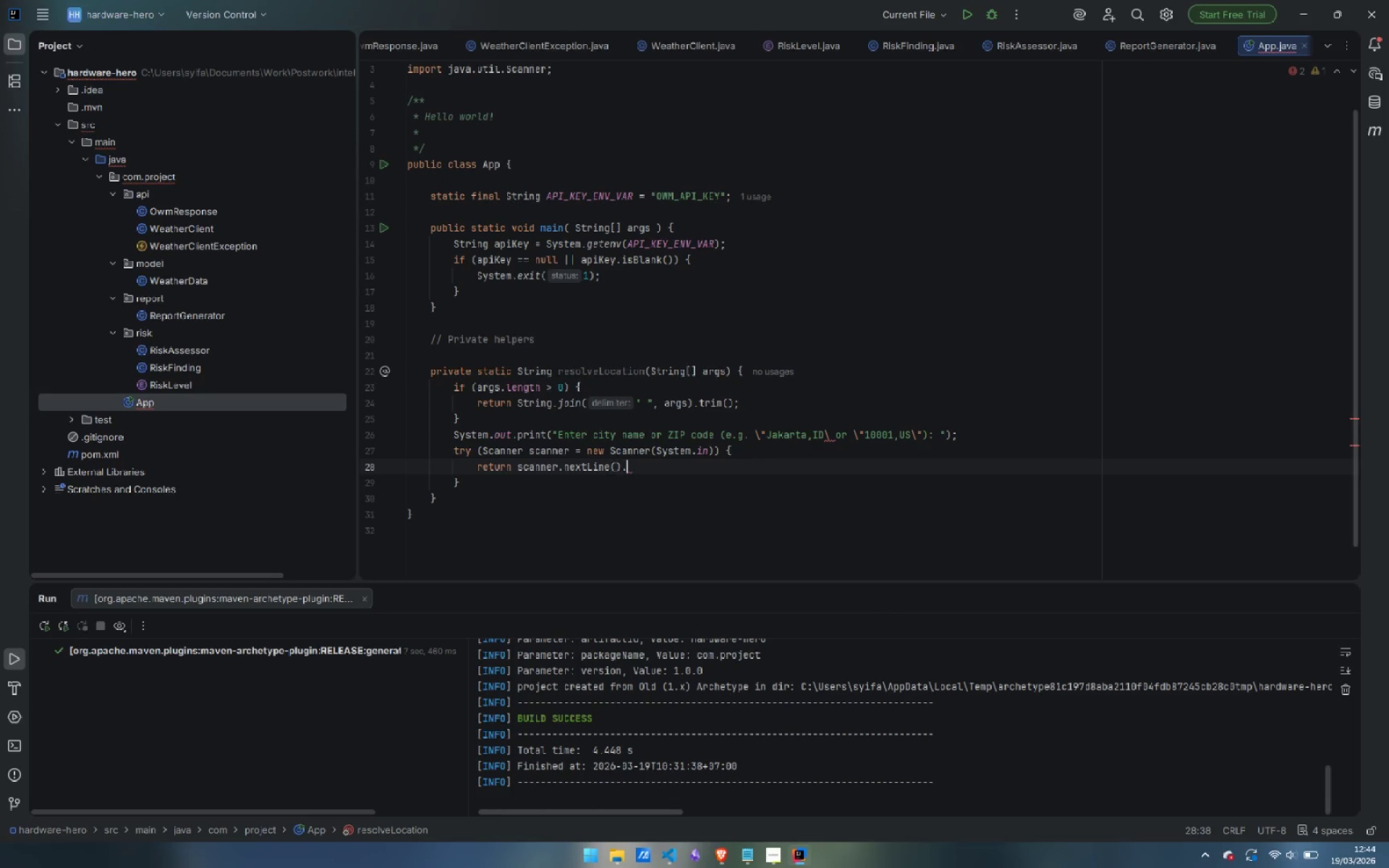 
type(.tr)
 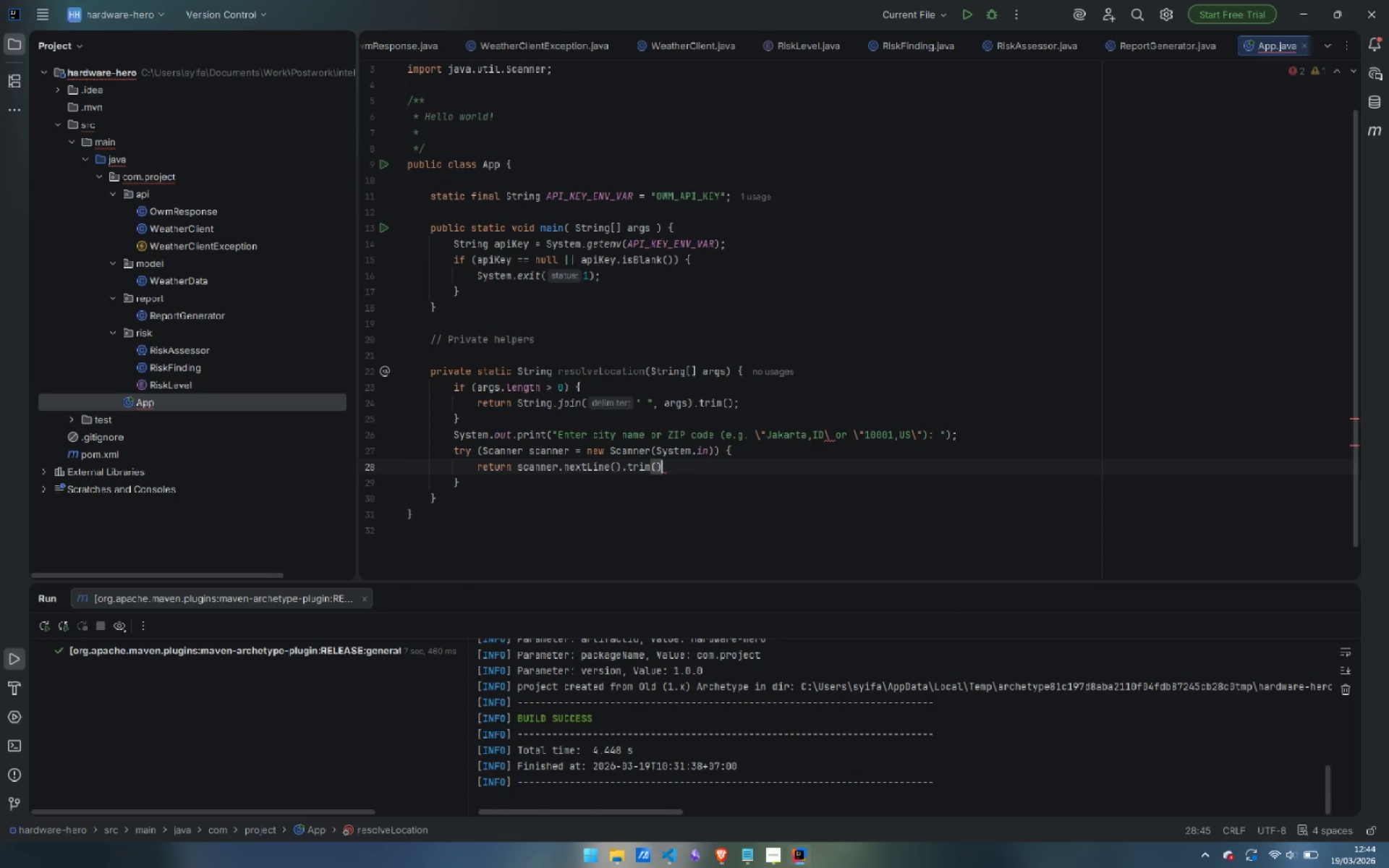 
key(Enter)
 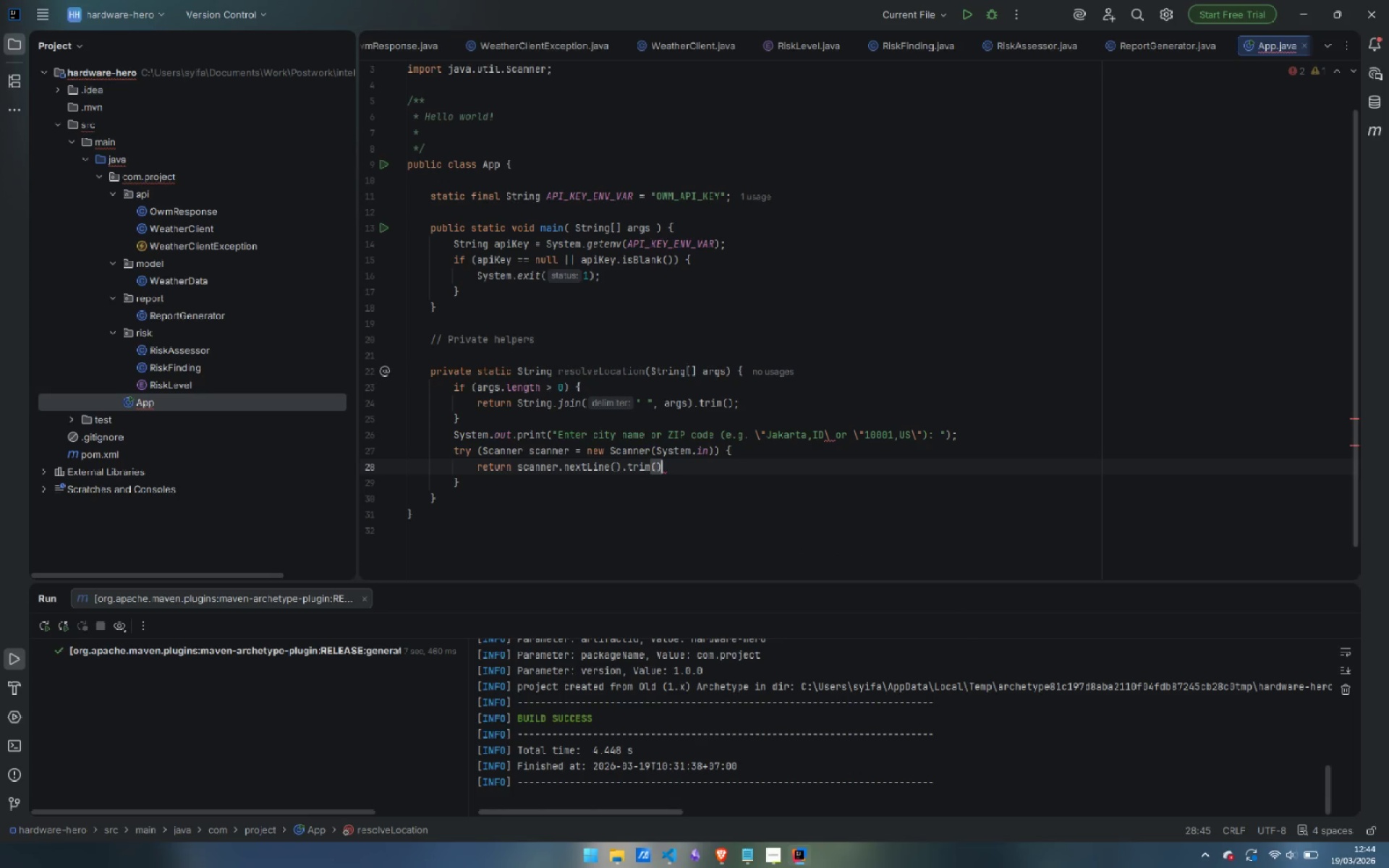 
key(Semicolon)
 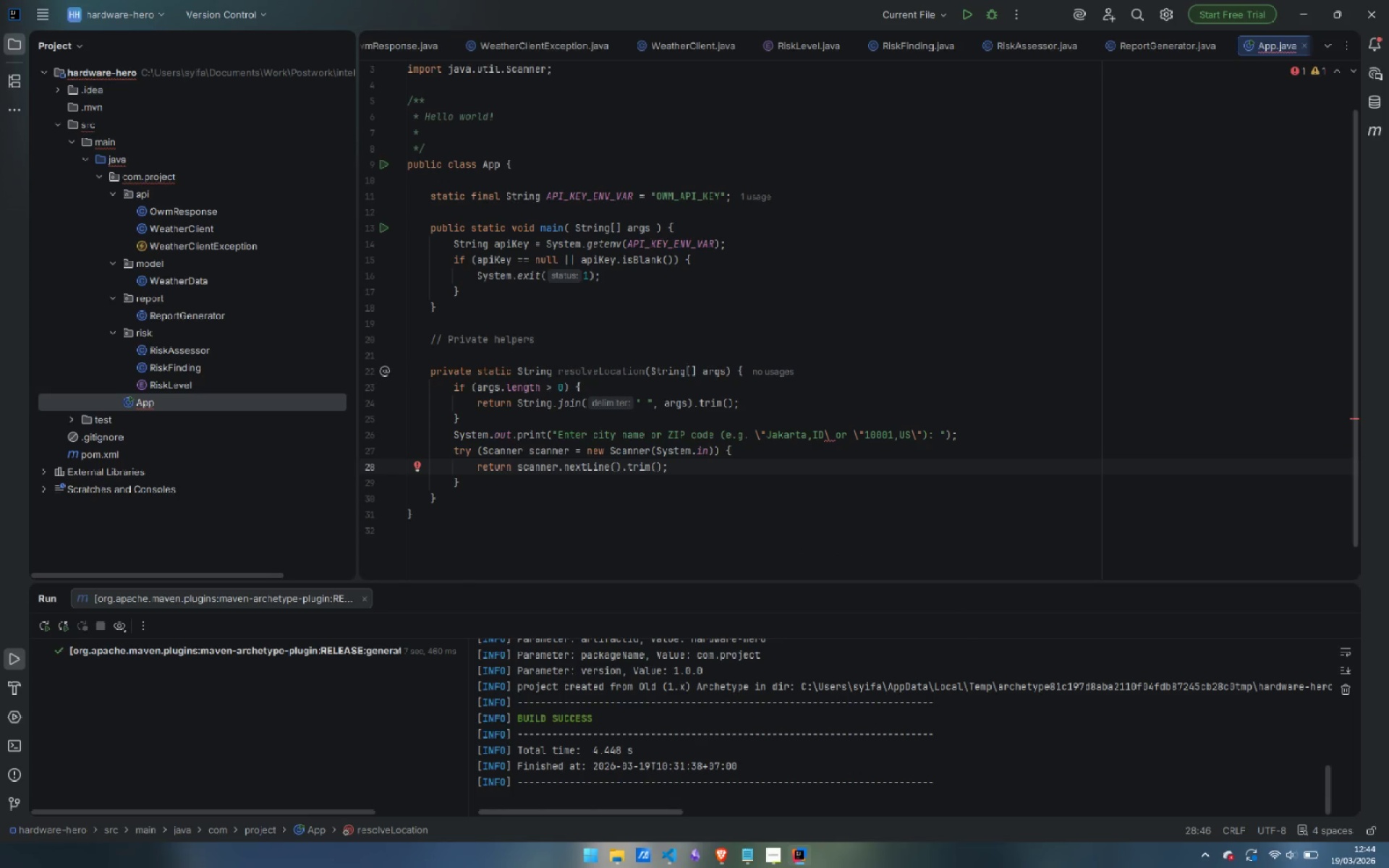 
key(ArrowDown)
 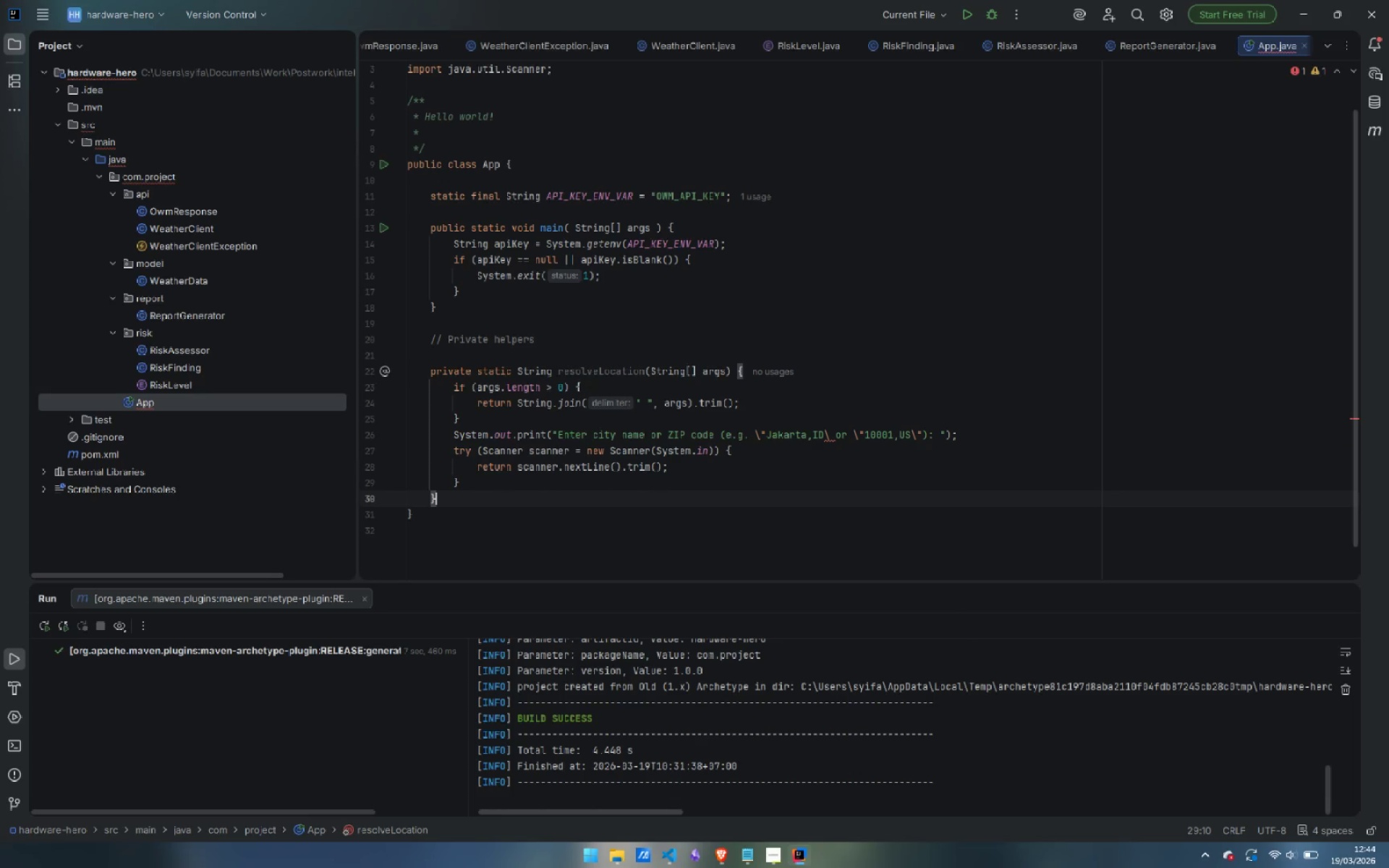 
key(ArrowDown)
 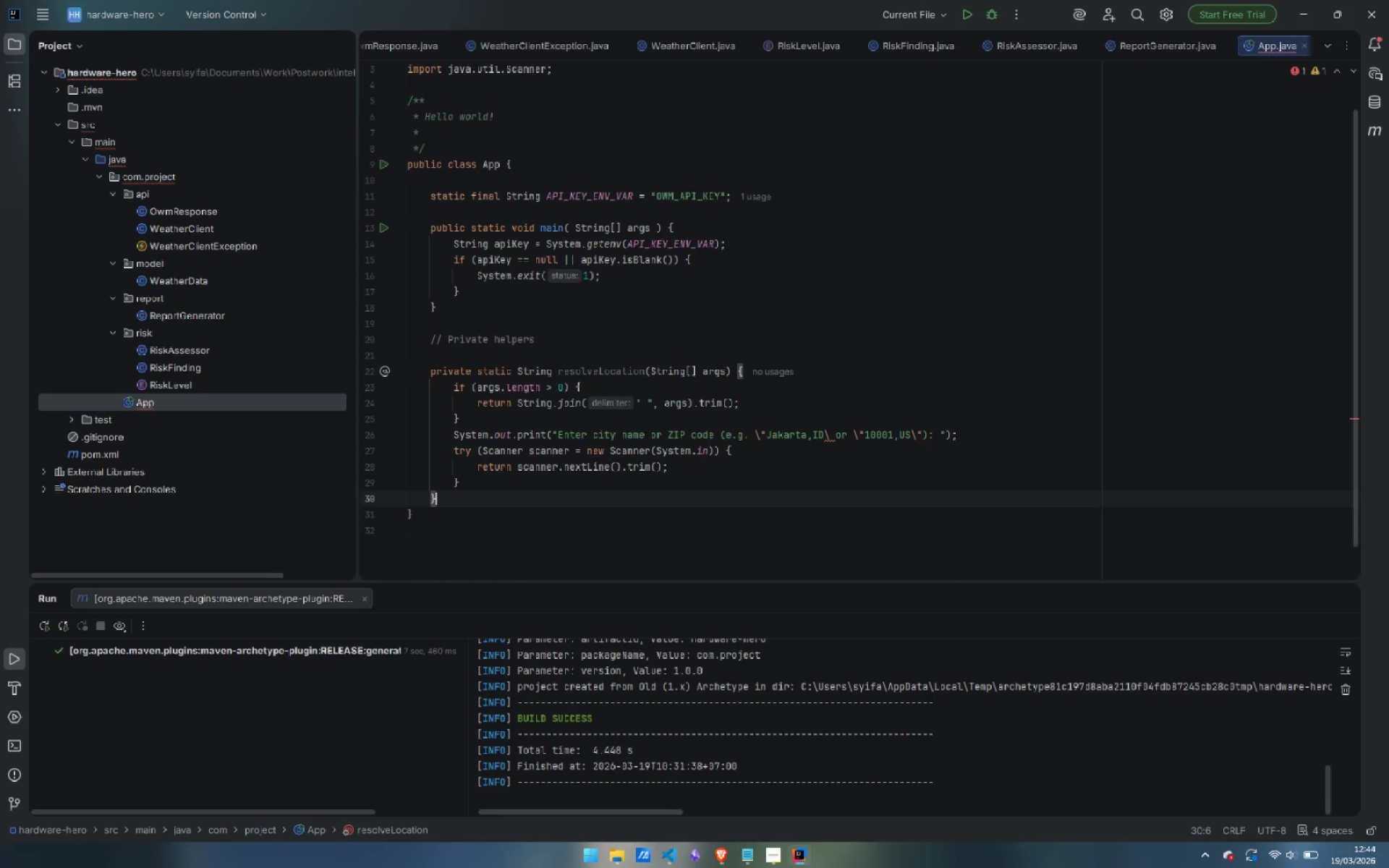 
key(Enter)
 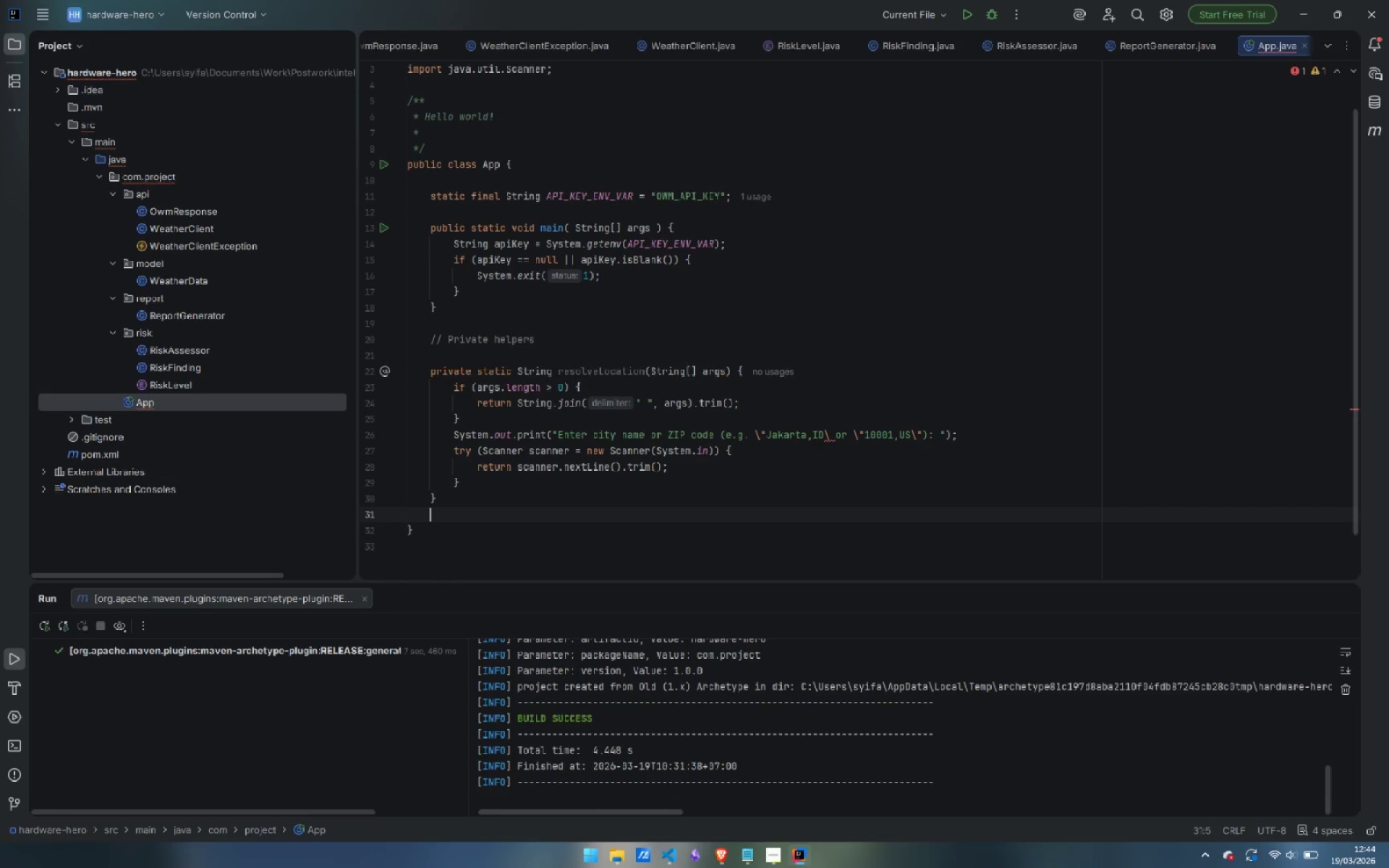 
key(Enter)
 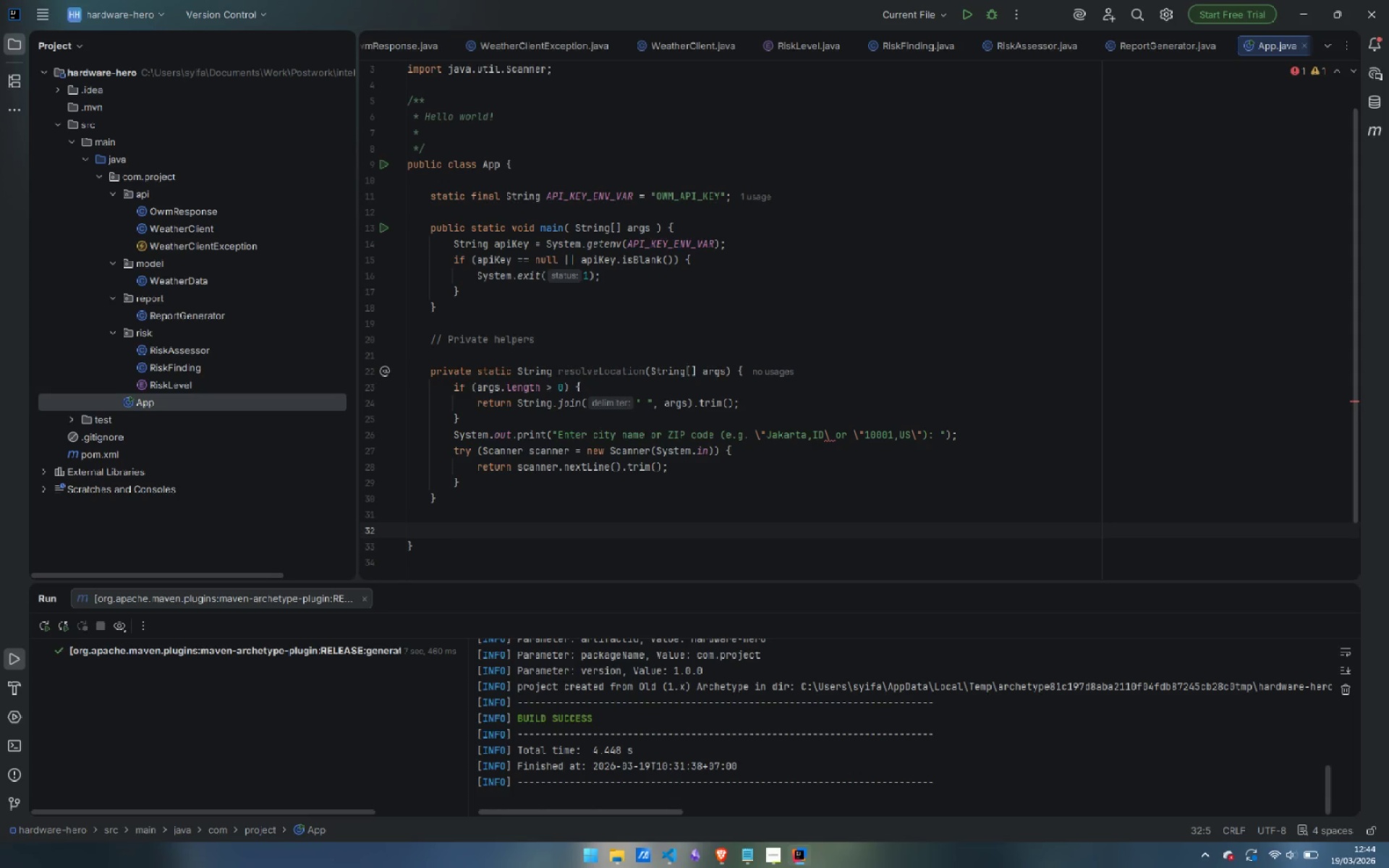 
wait(5.26)
 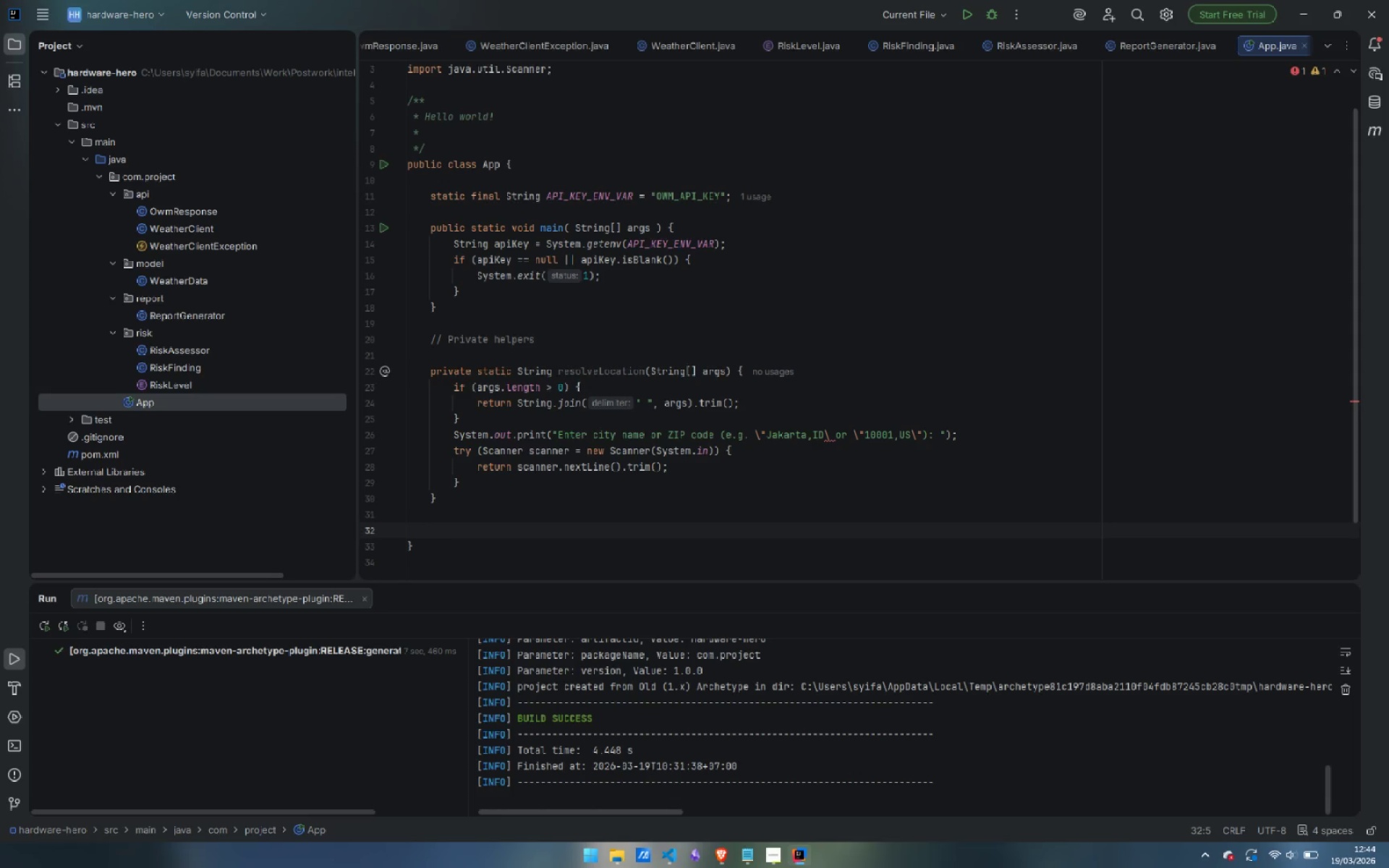 
type(private statuc)
key(Backspace)
key(Backspace)
 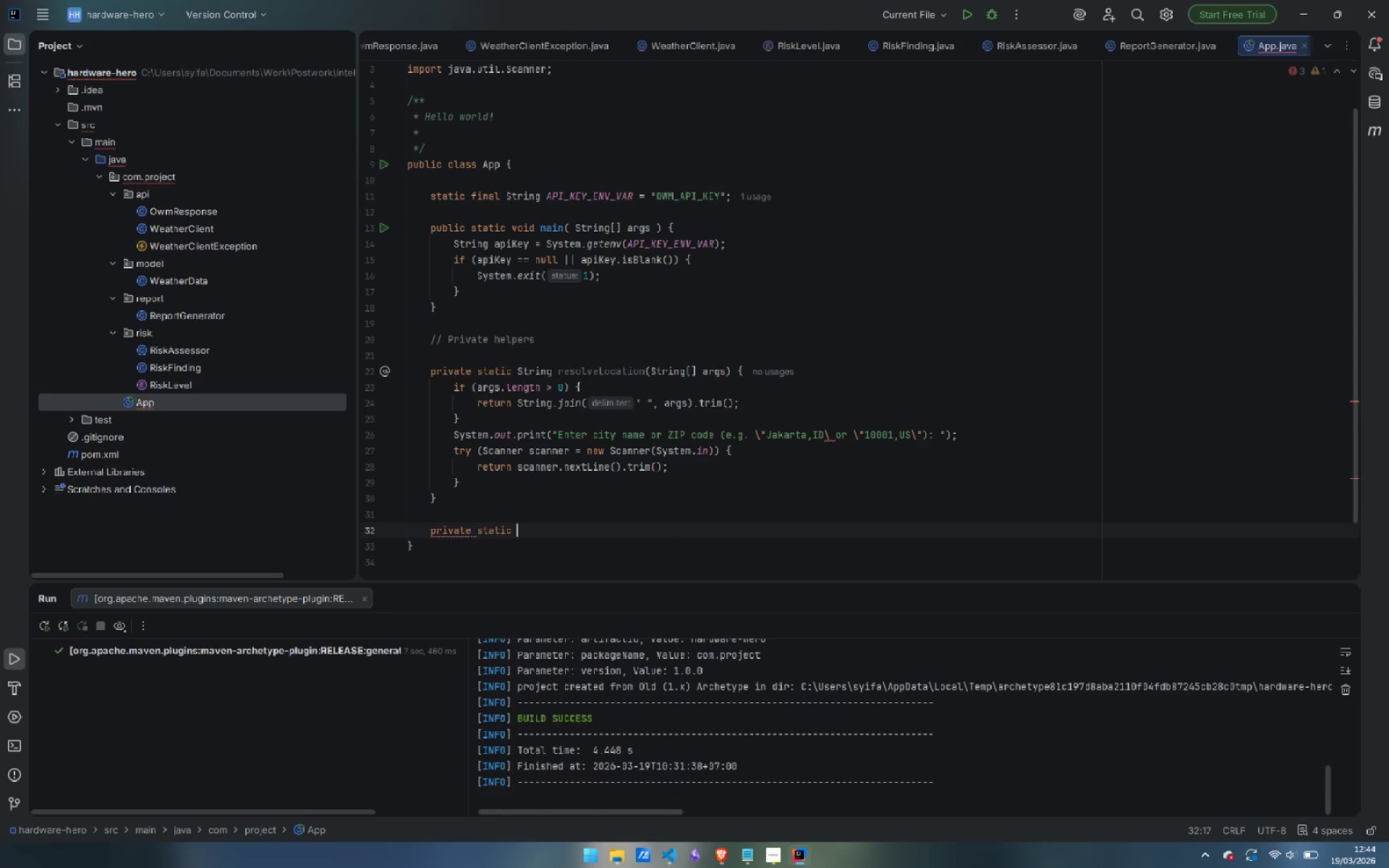 
key(Enter)
 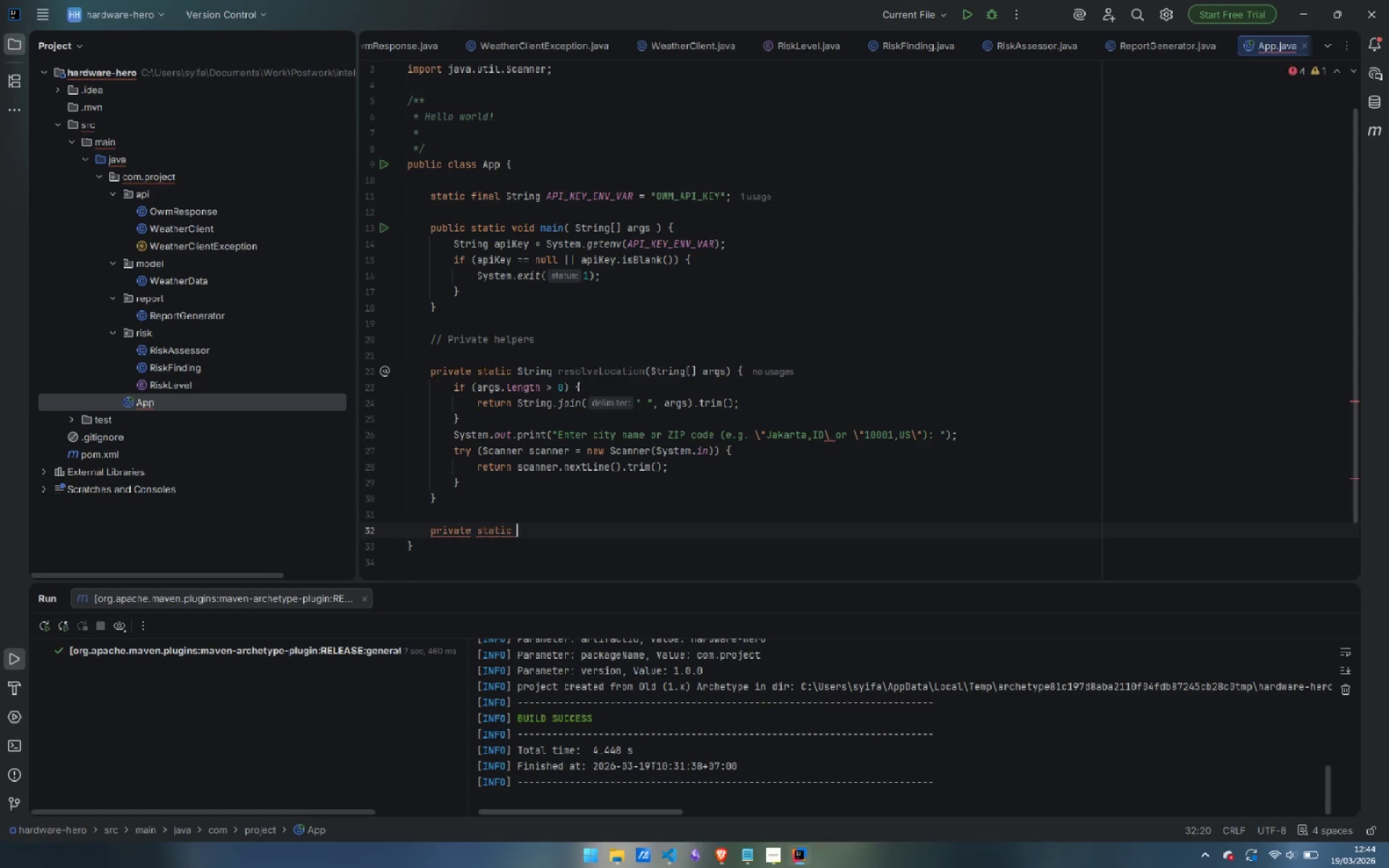 
type(String formatClientError(Wa)
key(Backspace)
type(eather)
 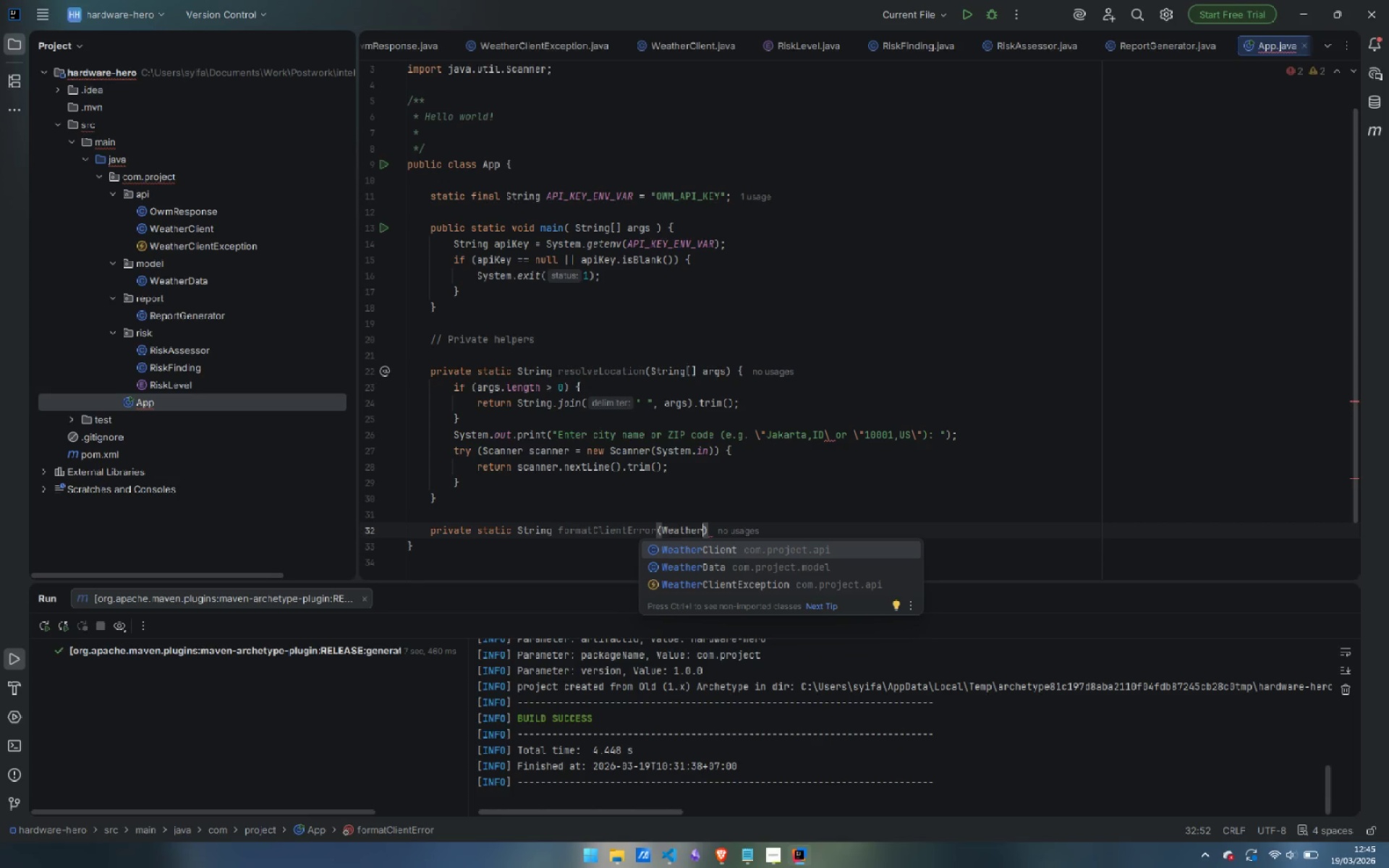 
key(ArrowDown)
 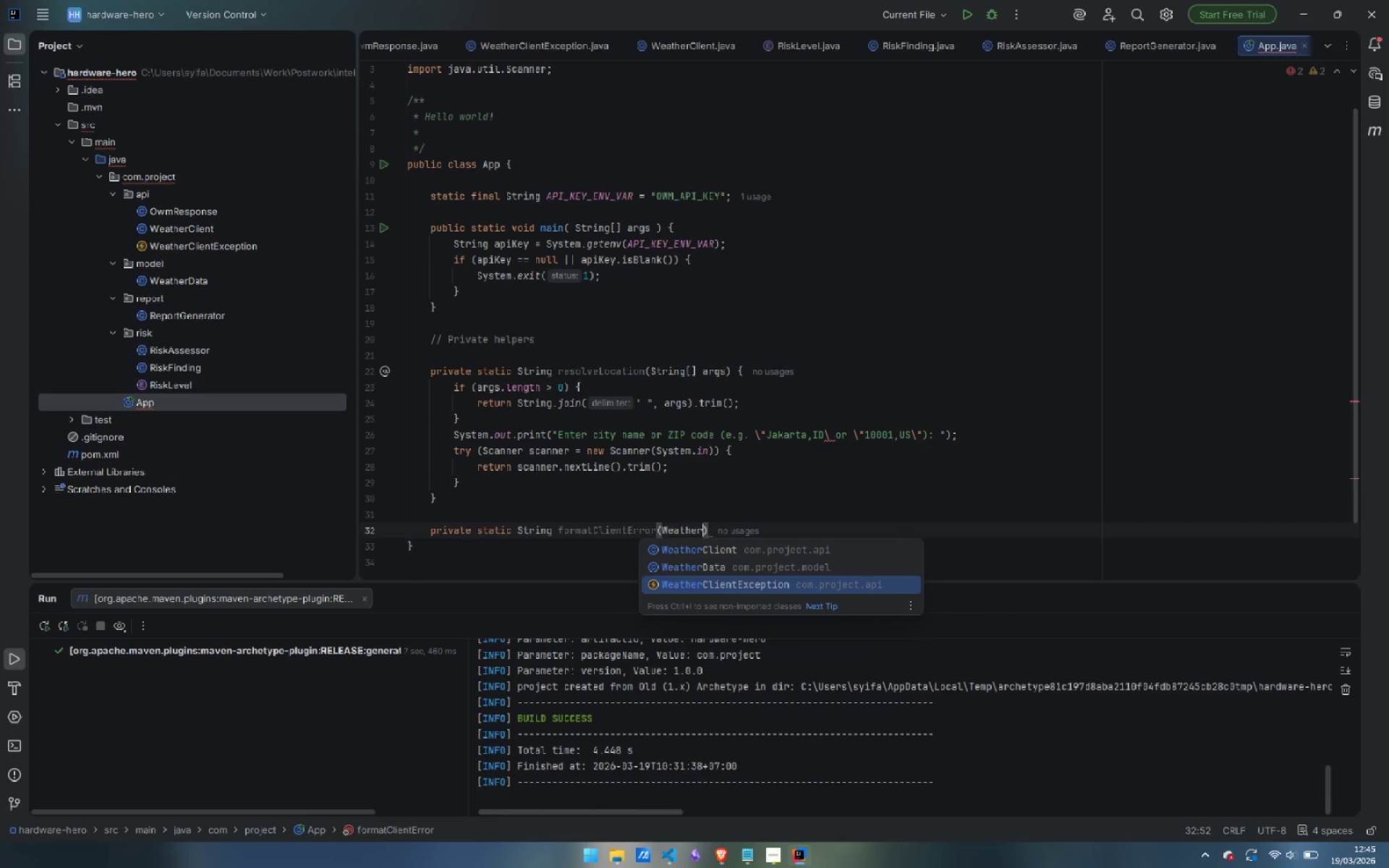 
key(ArrowDown)
 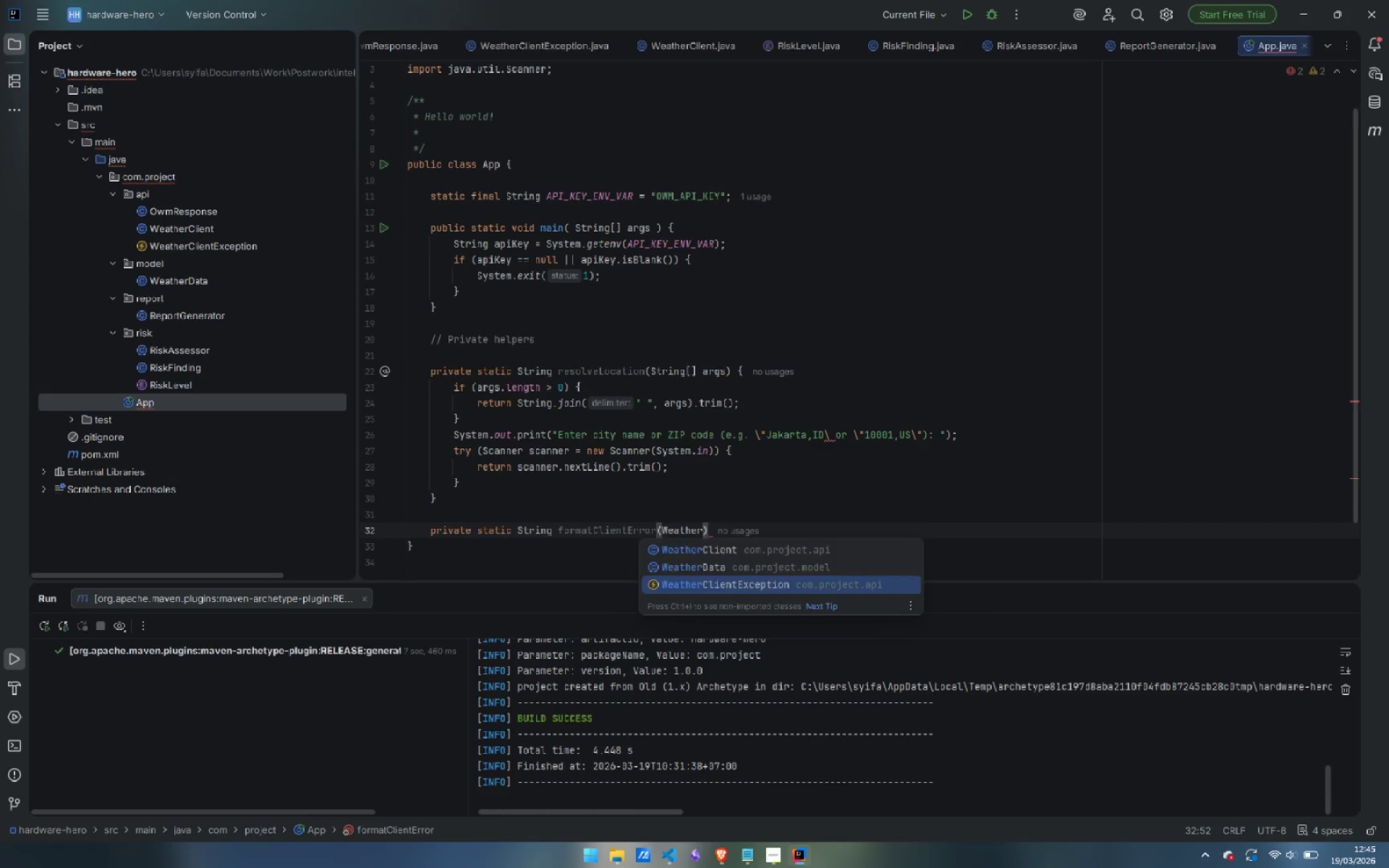 
key(Enter)
 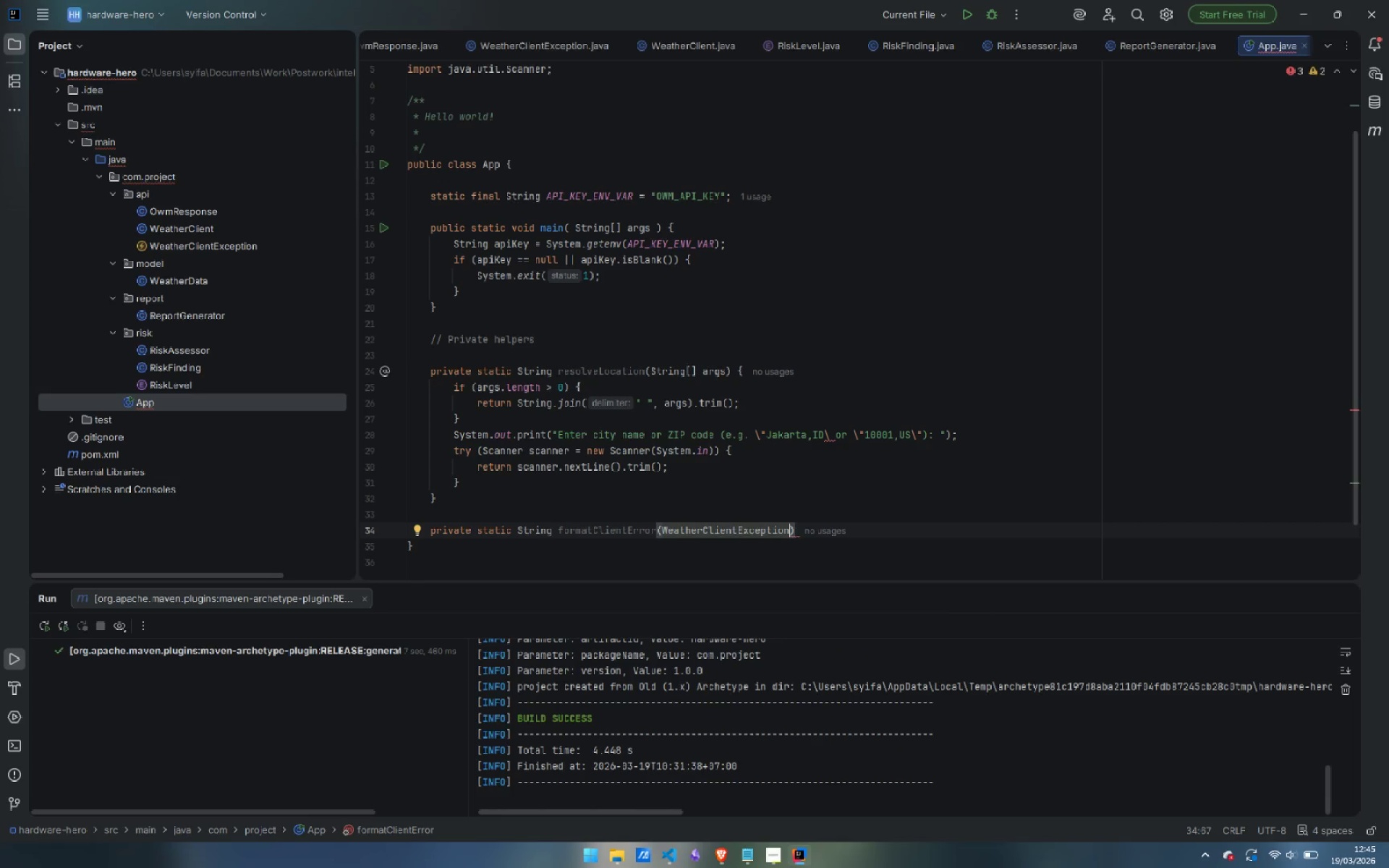 
key(Space)
 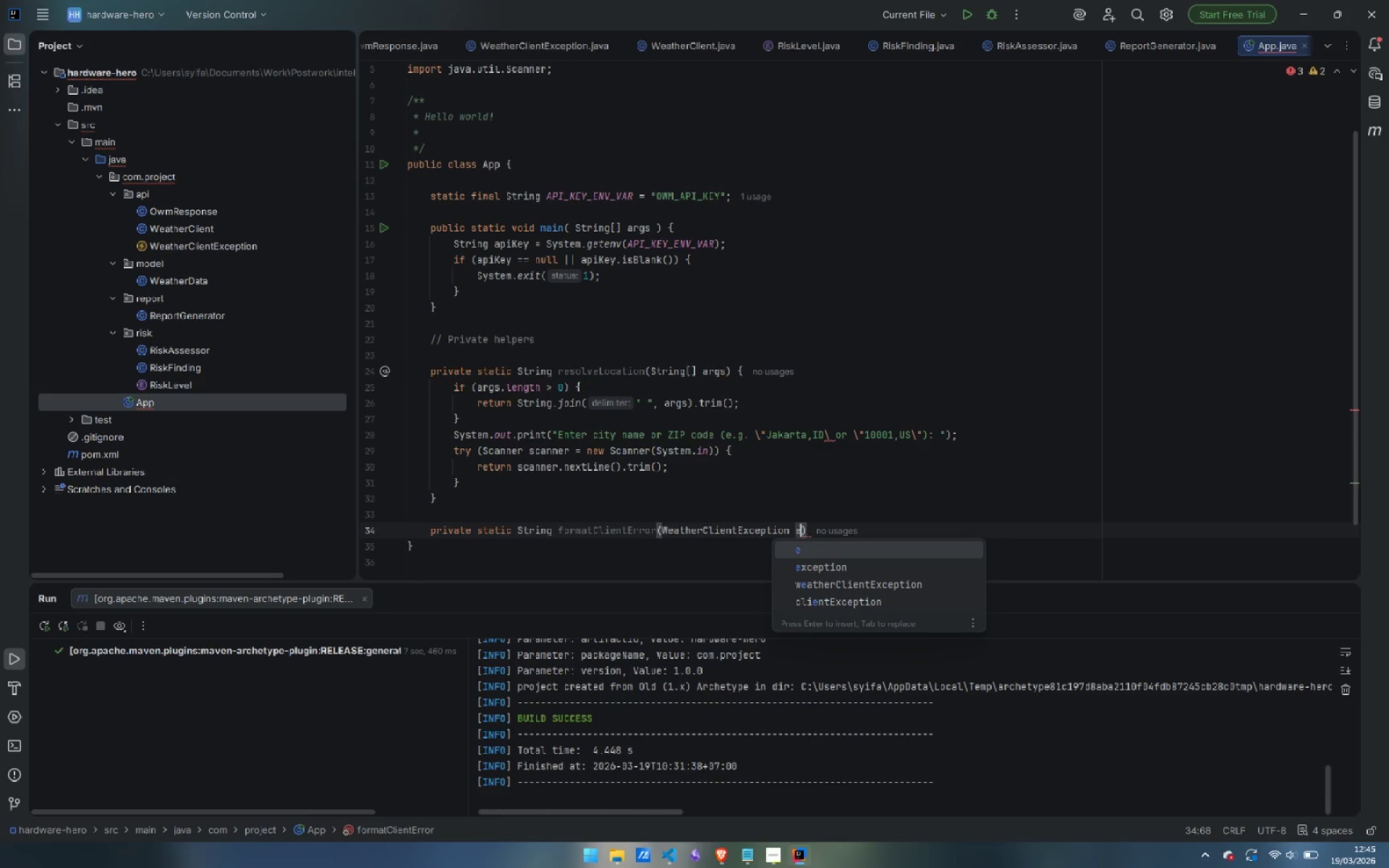 
key(E)
 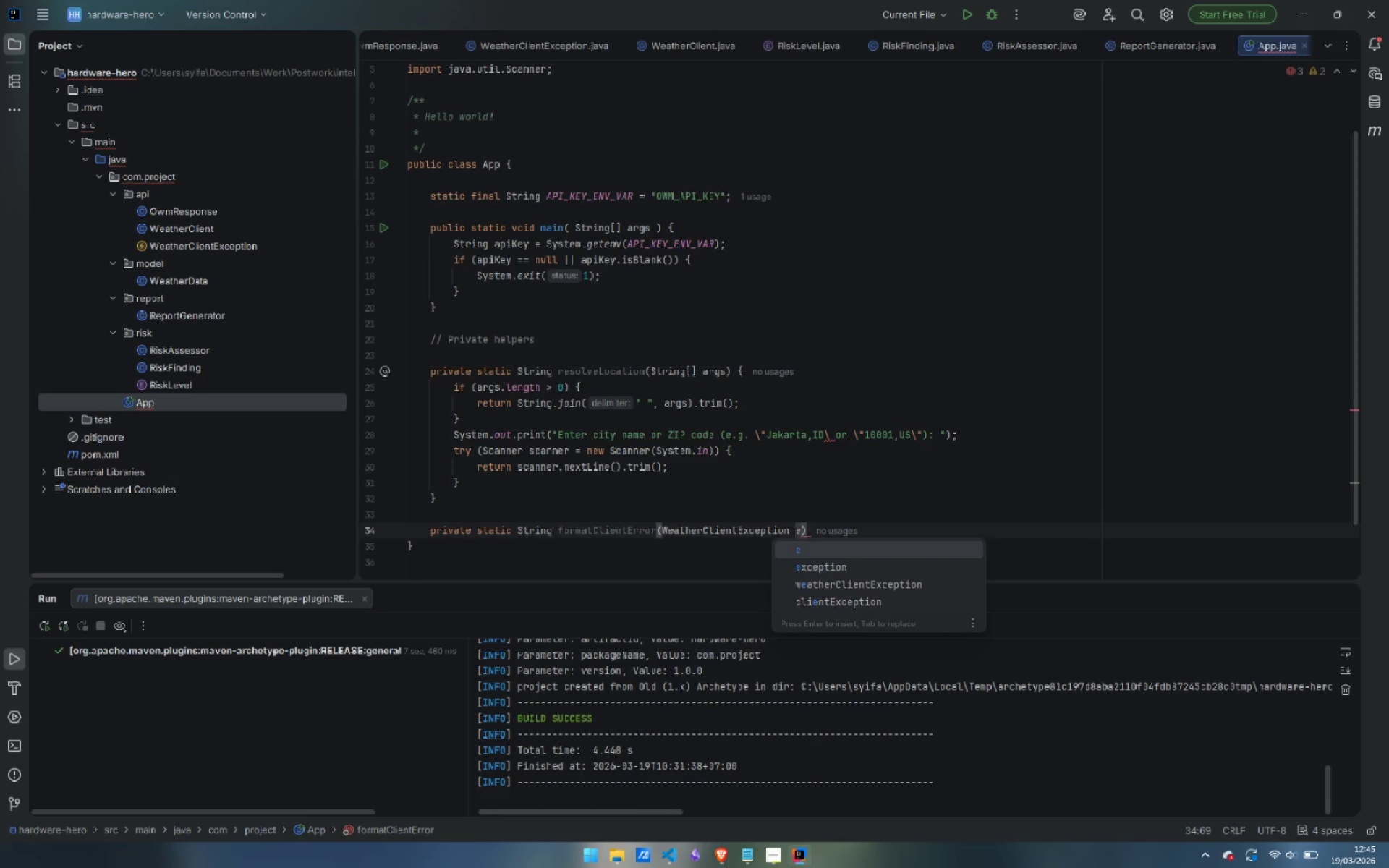 
key(ArrowRight)
 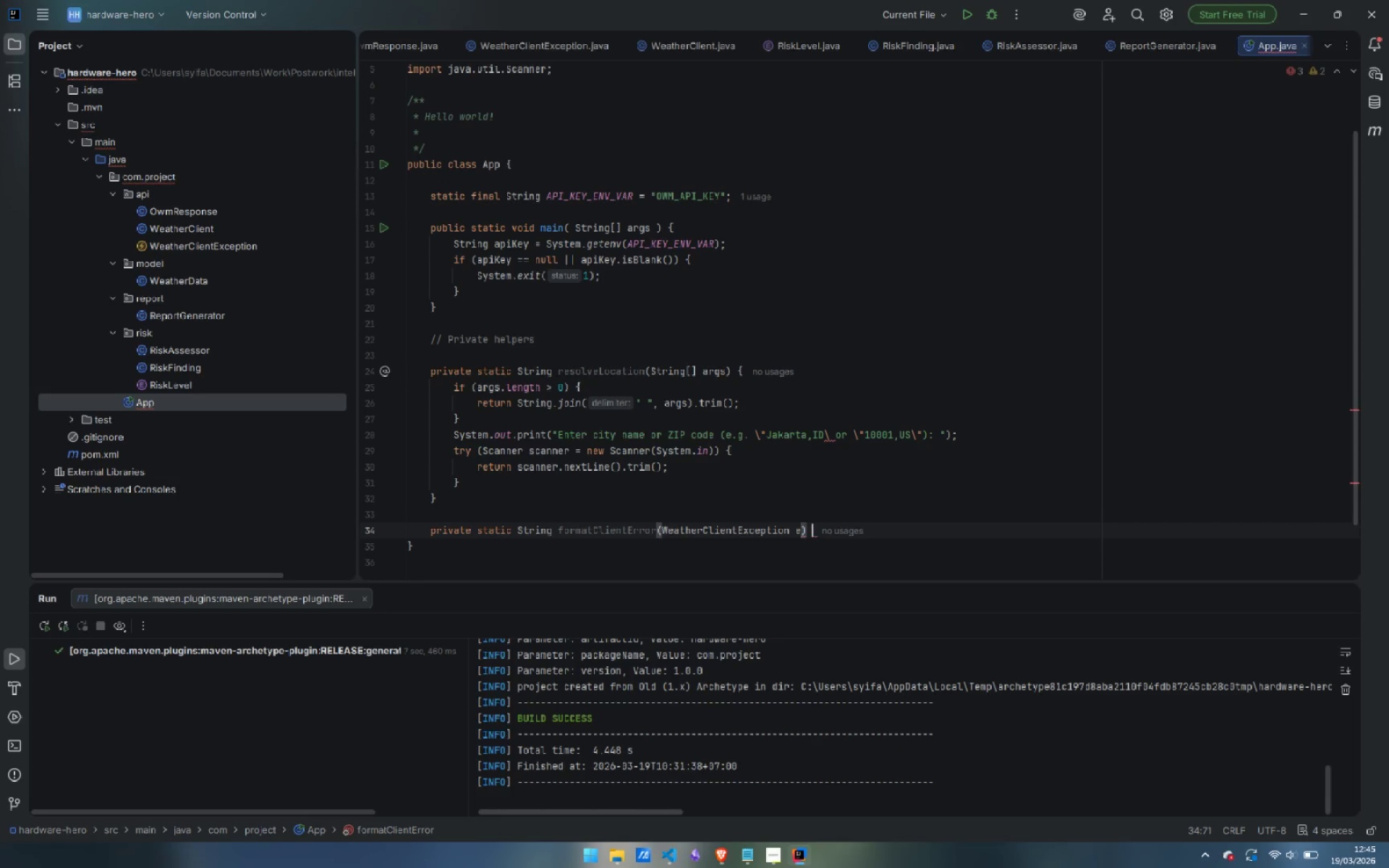 
key(Space)
 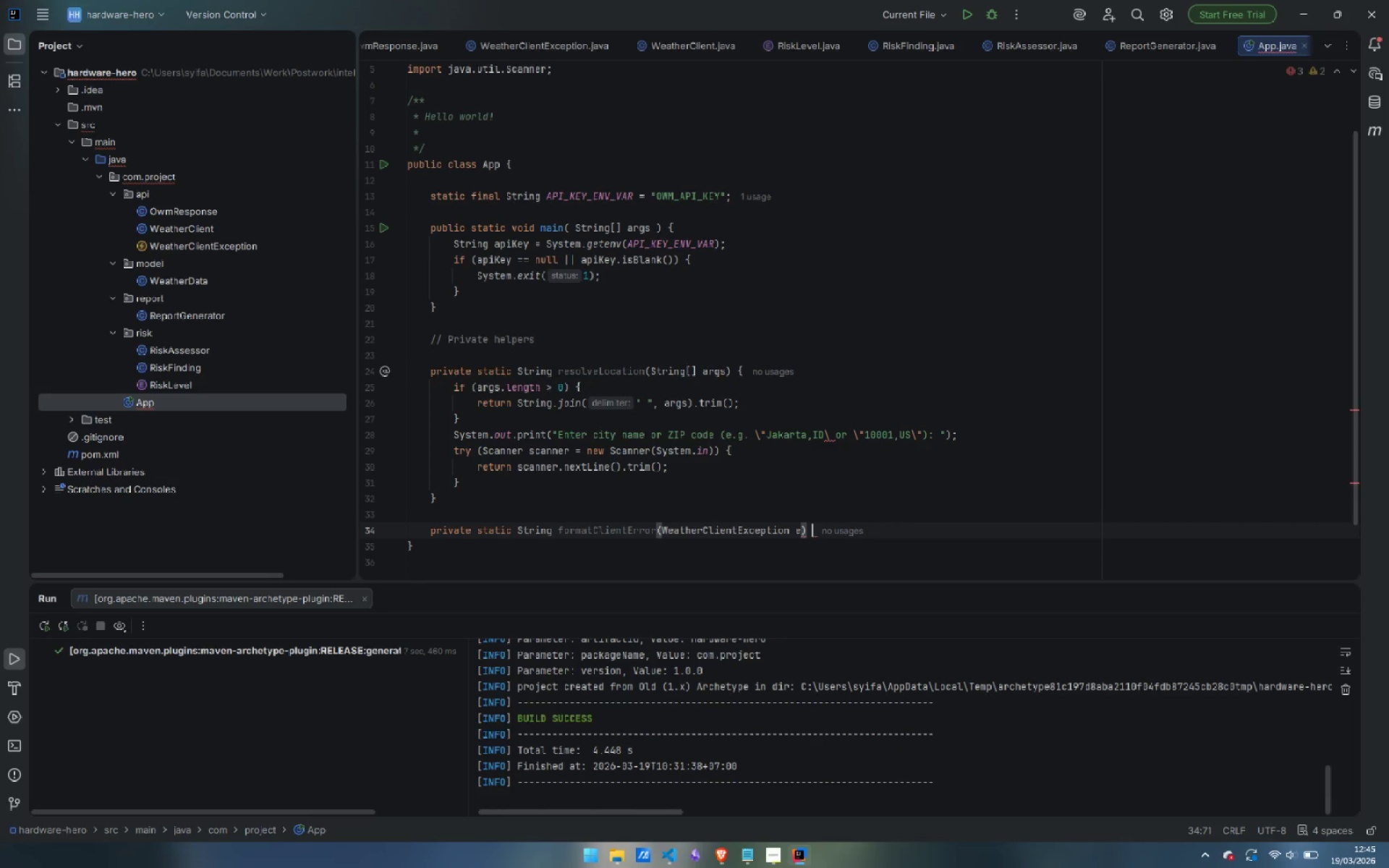 
key(Shift+ShiftLeft)
 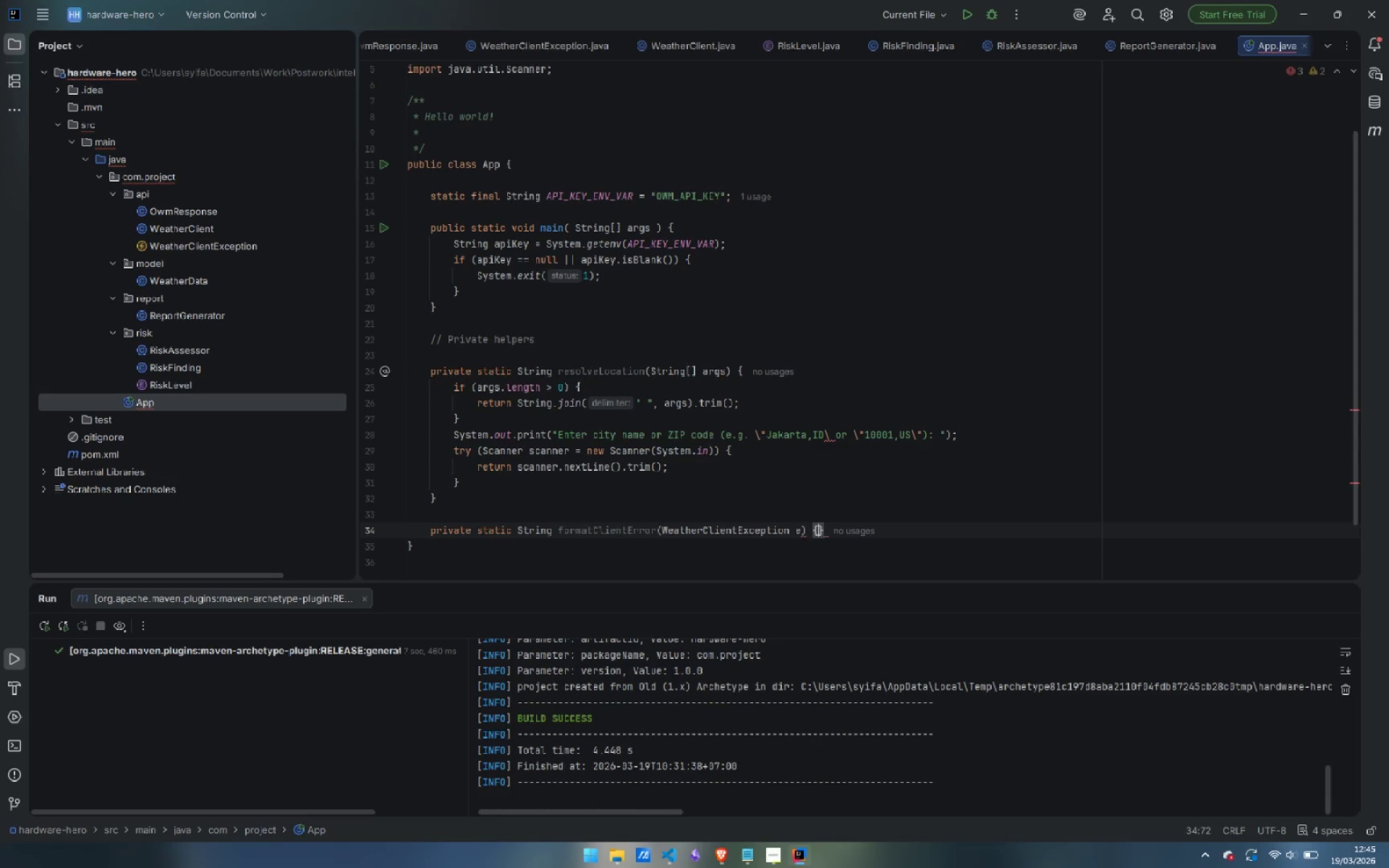 
key(Shift+BracketLeft)
 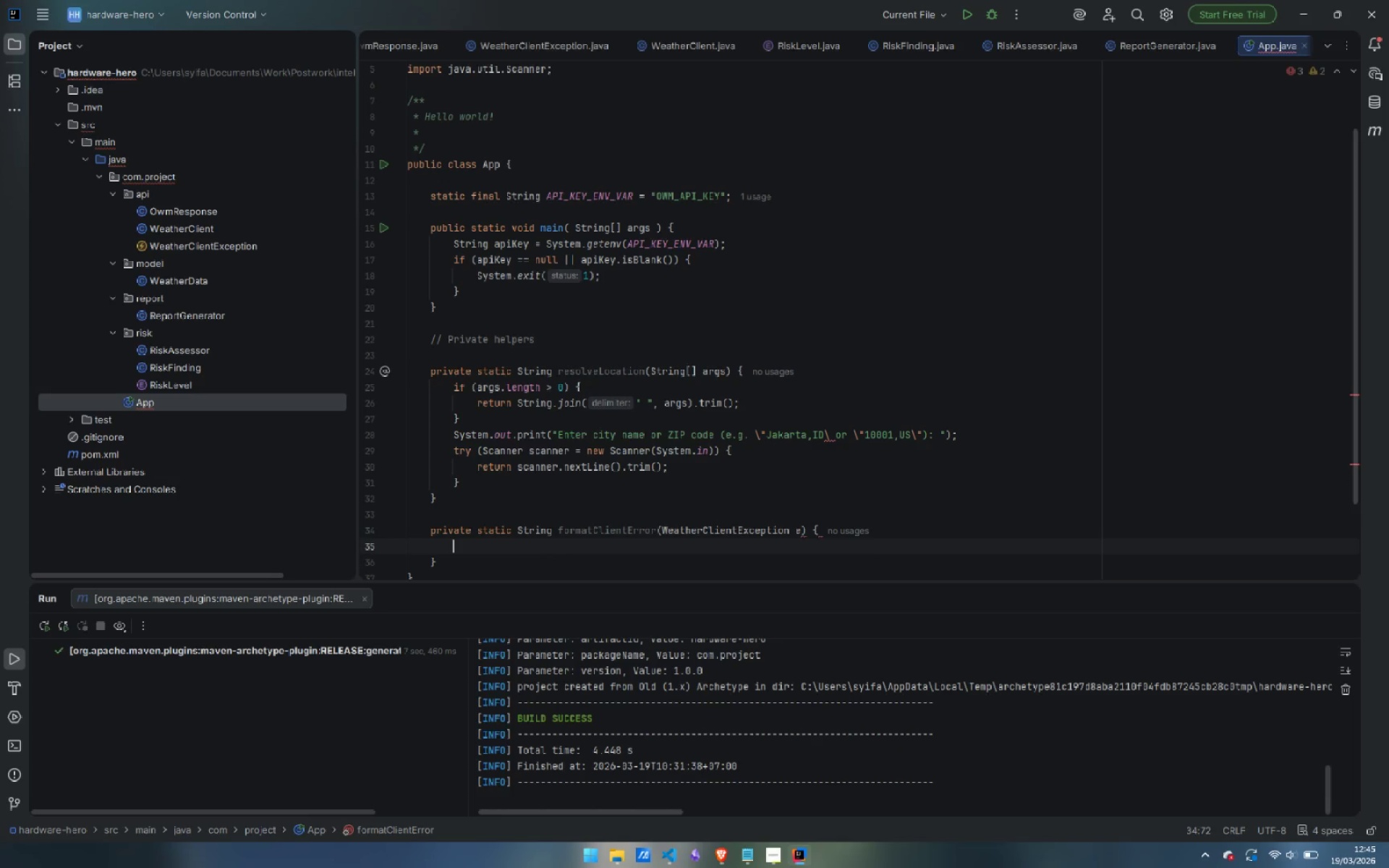 
key(Enter)
 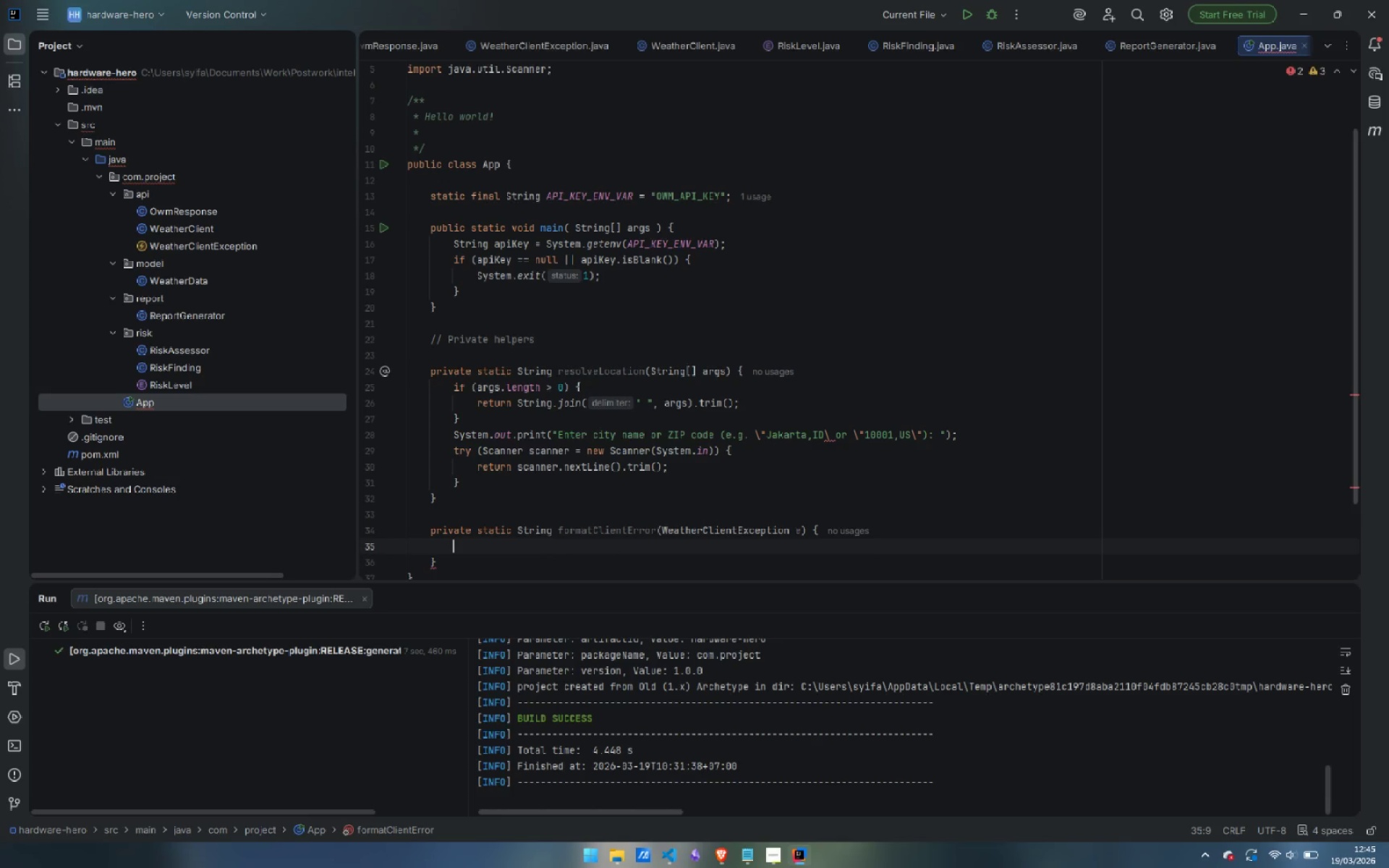 
type(re)
 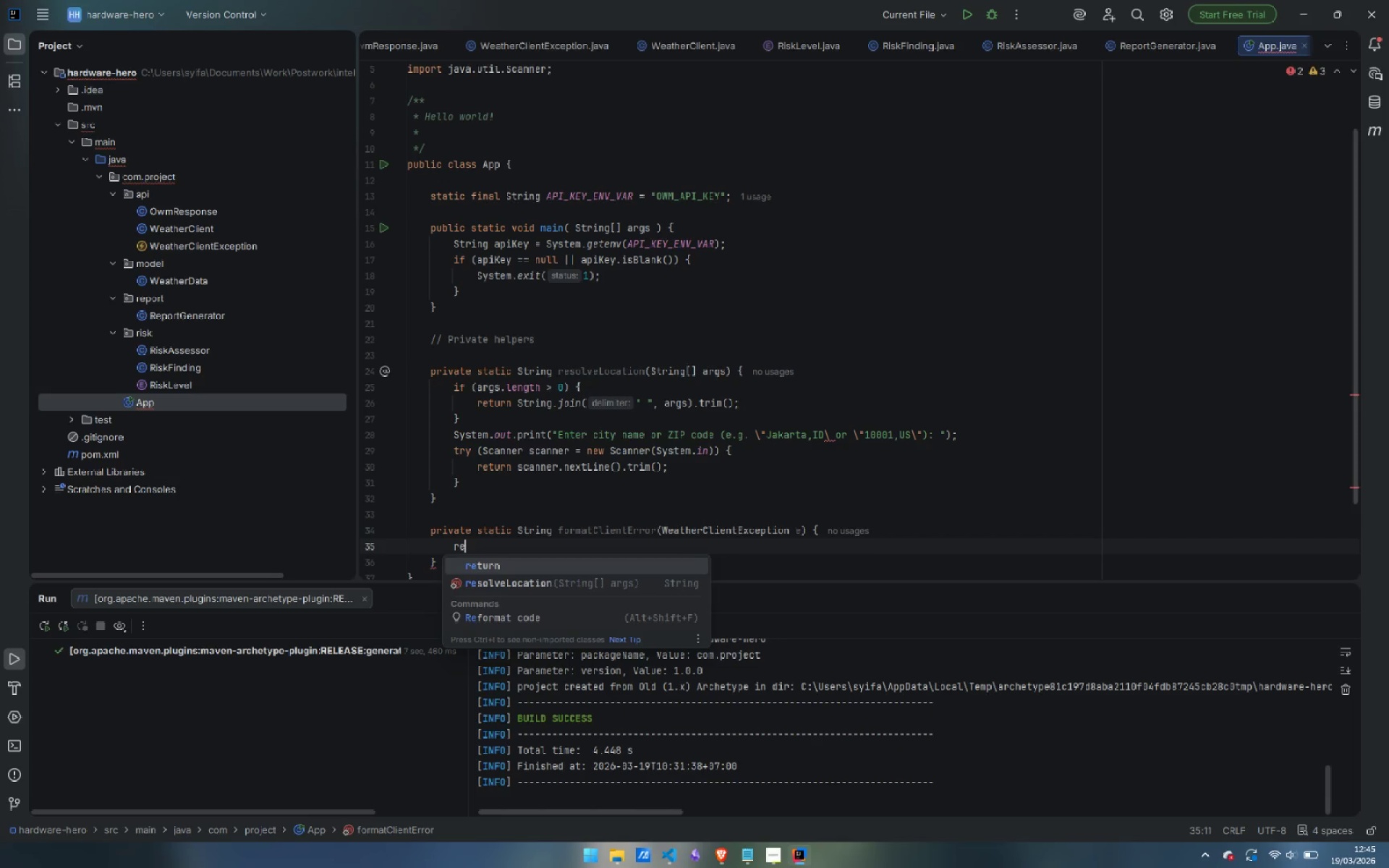 
key(Enter)
 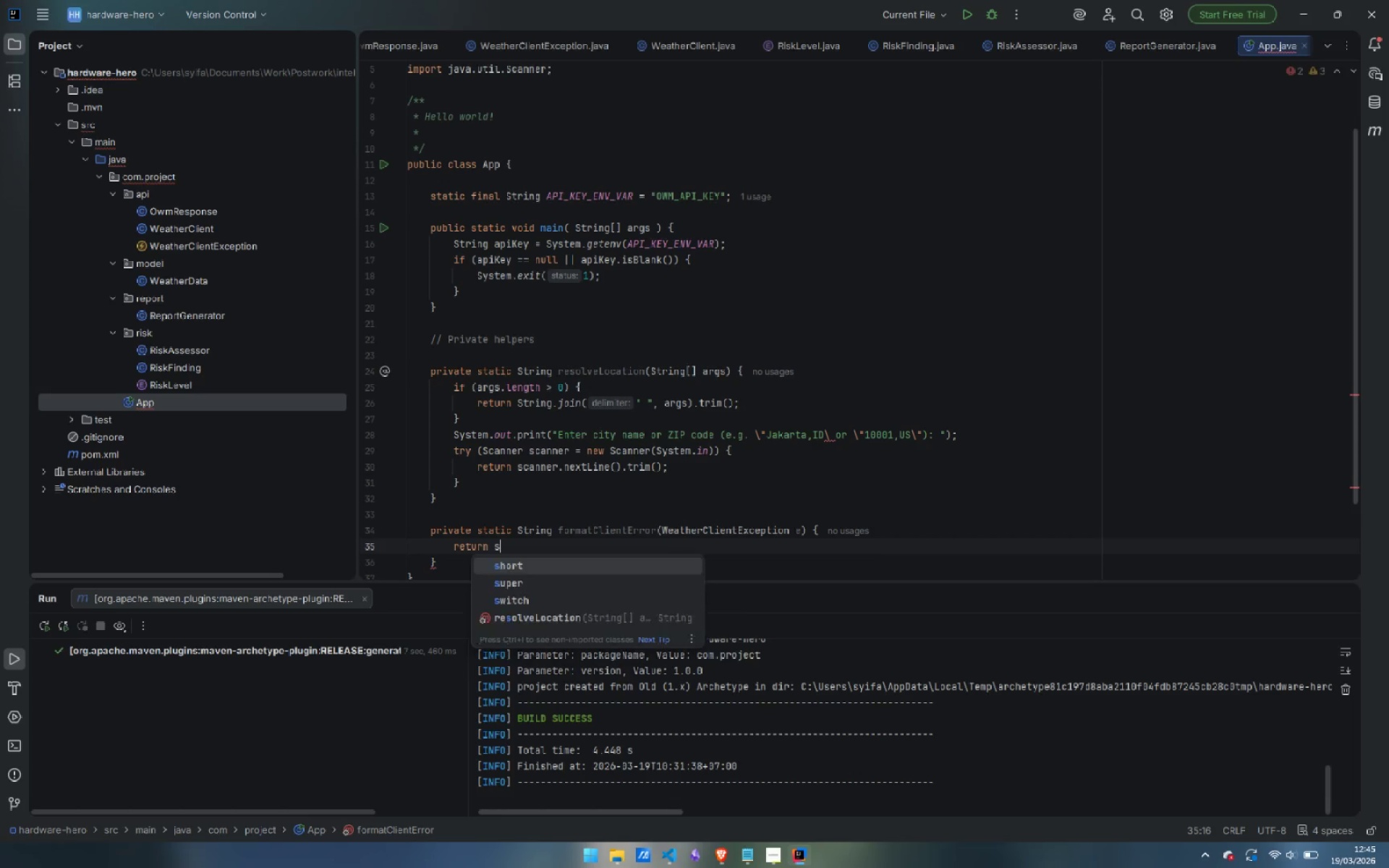 
type(sw)
 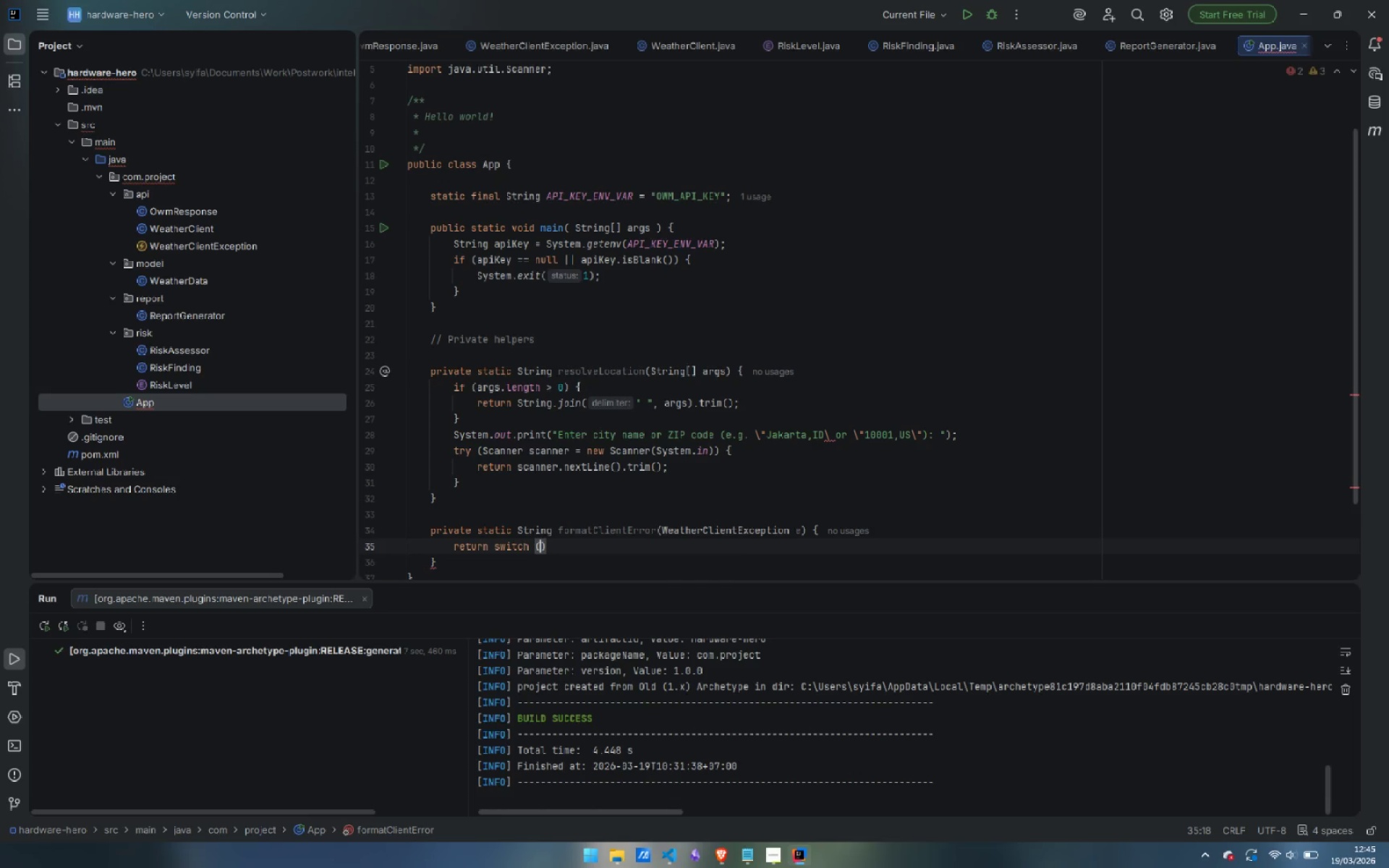 
key(Enter)
 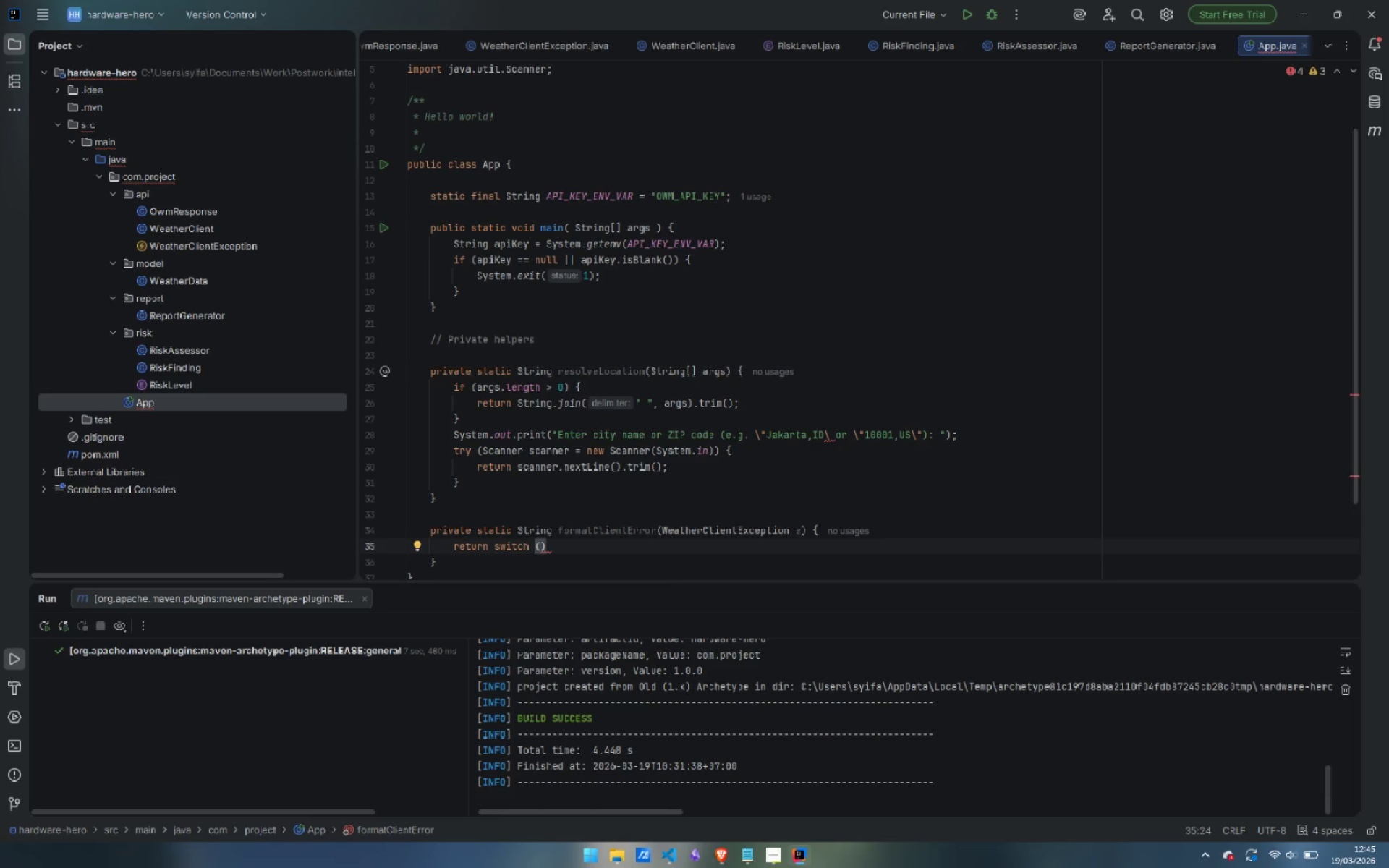 
key(E)
 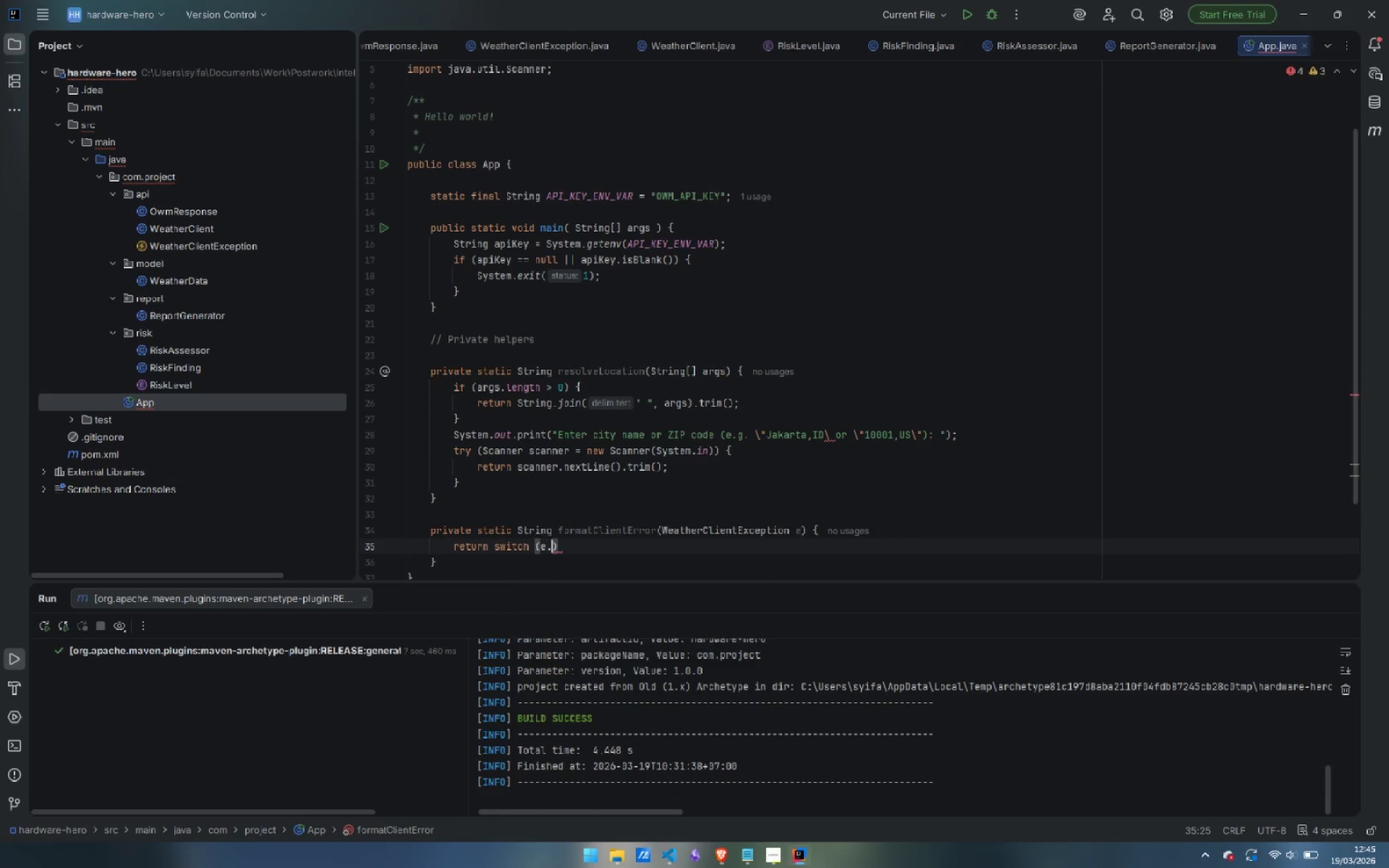 
key(Period)
 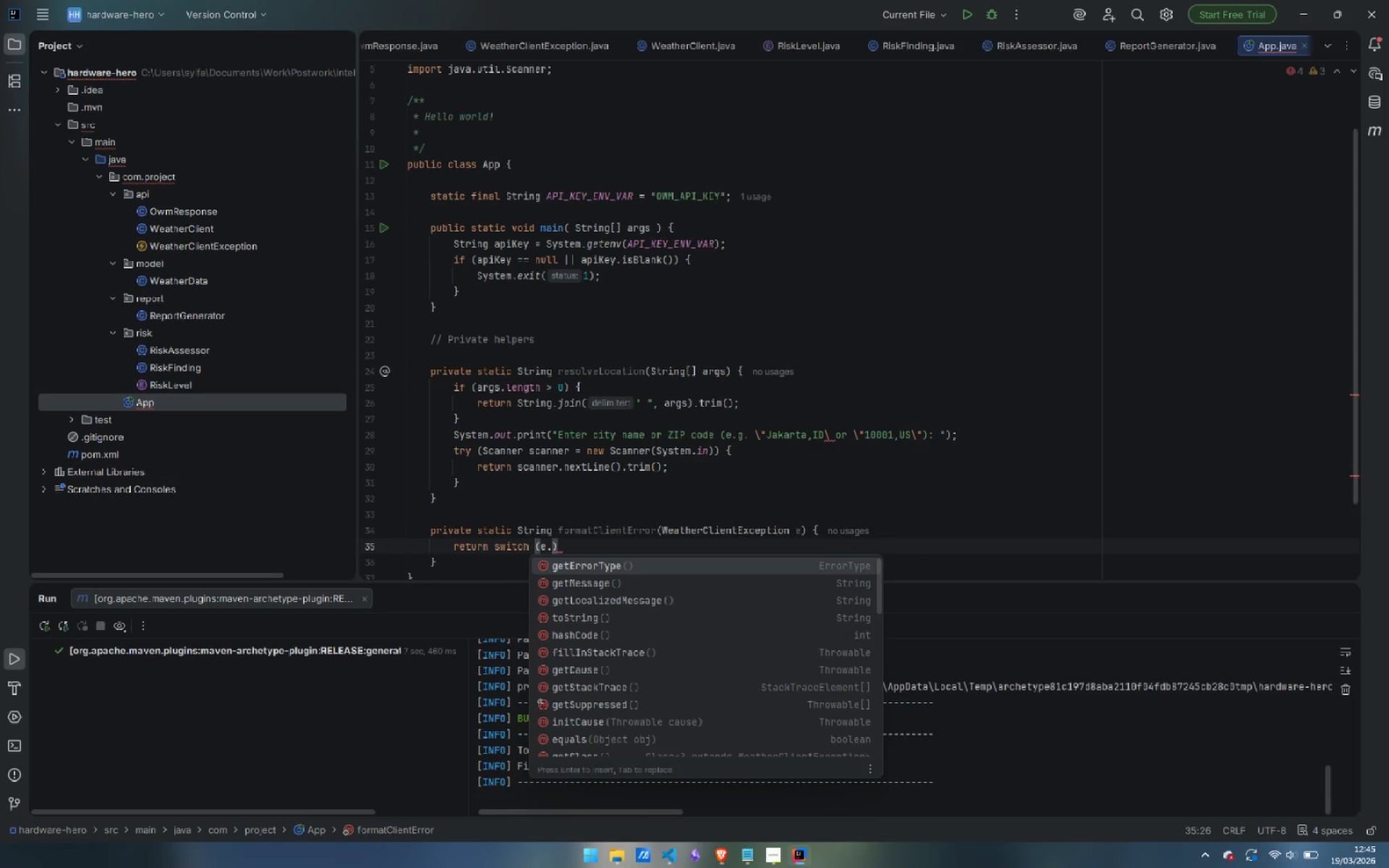 
key(Enter)
 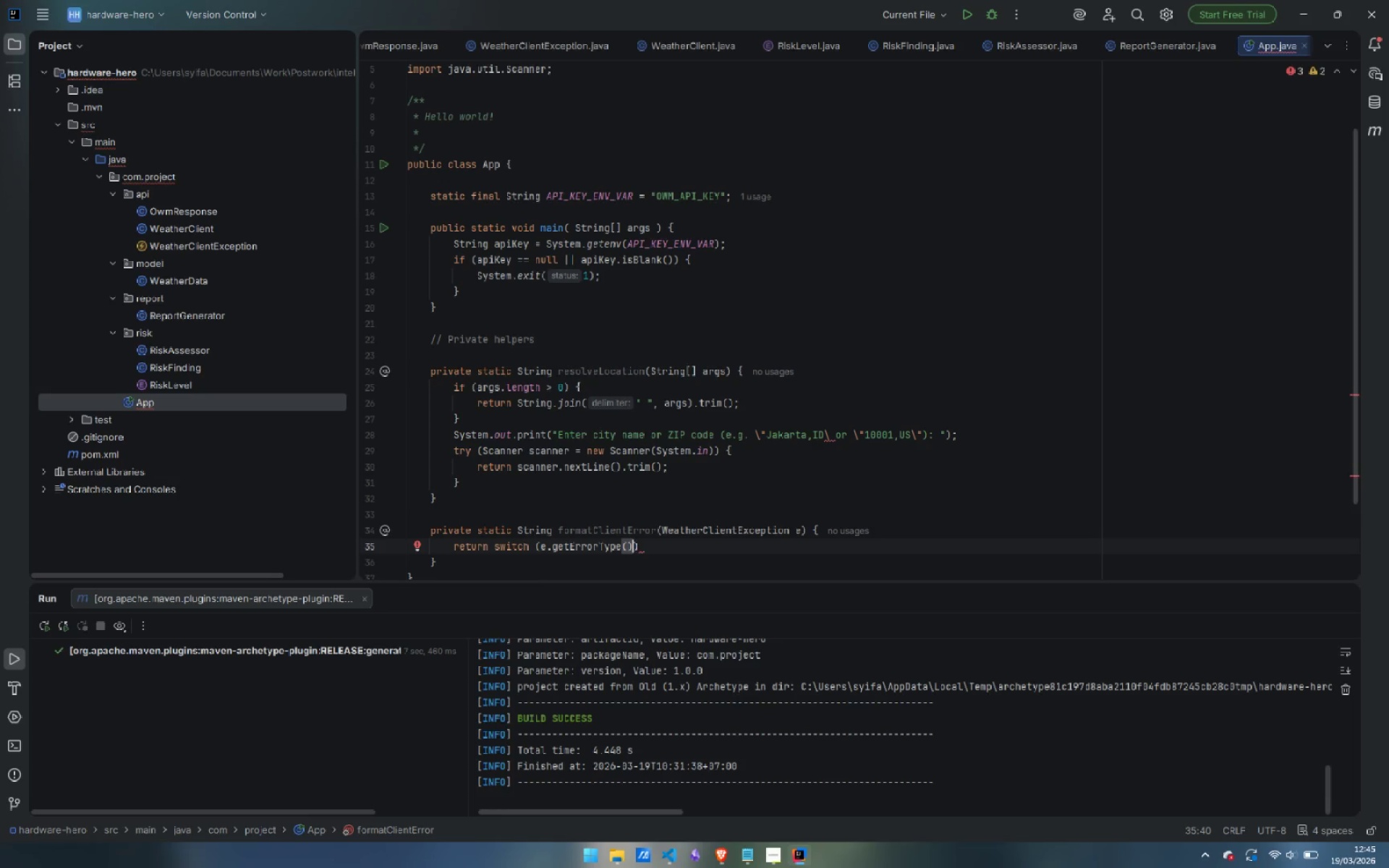 
key(ArrowRight)
 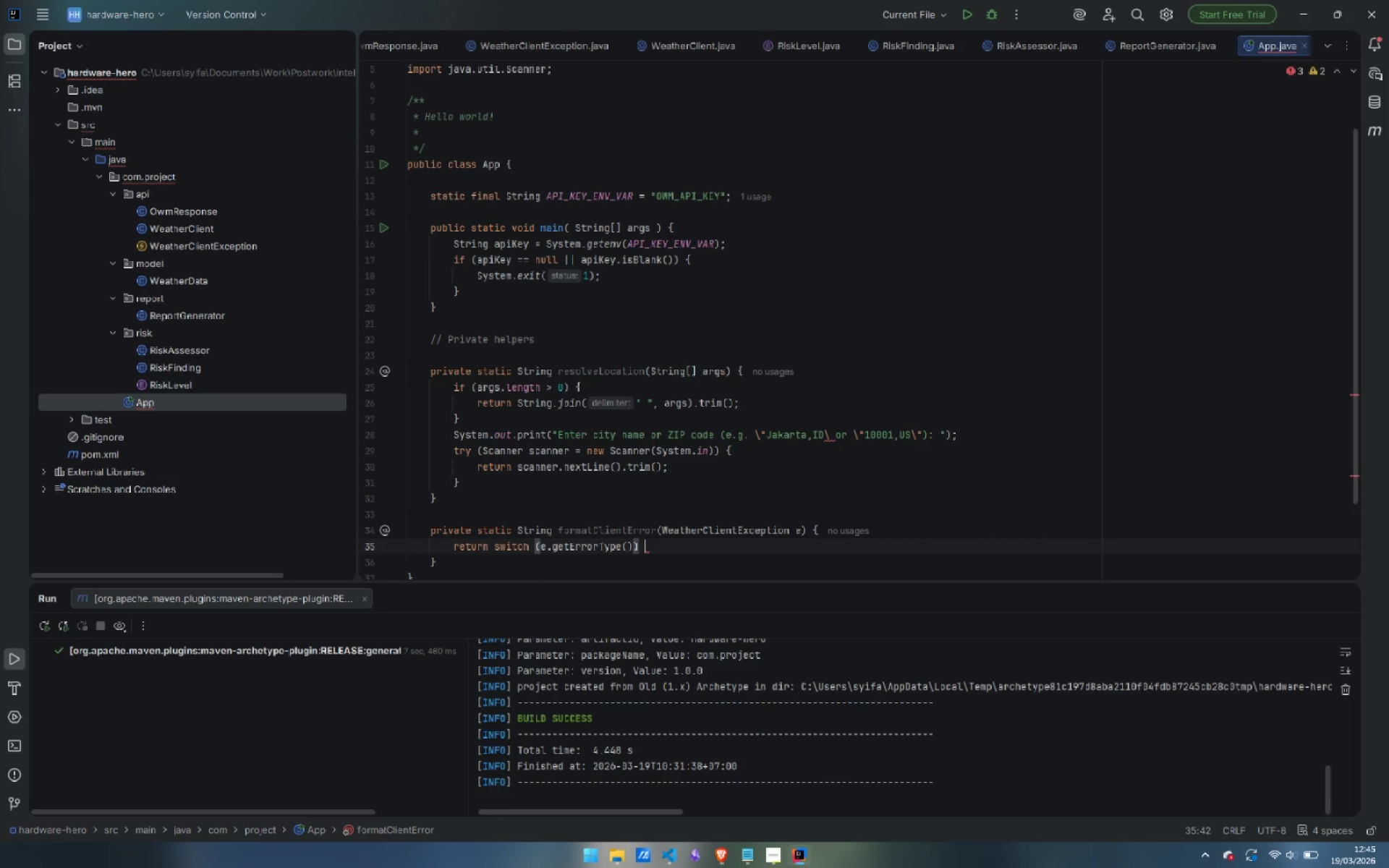 
key(Space)
 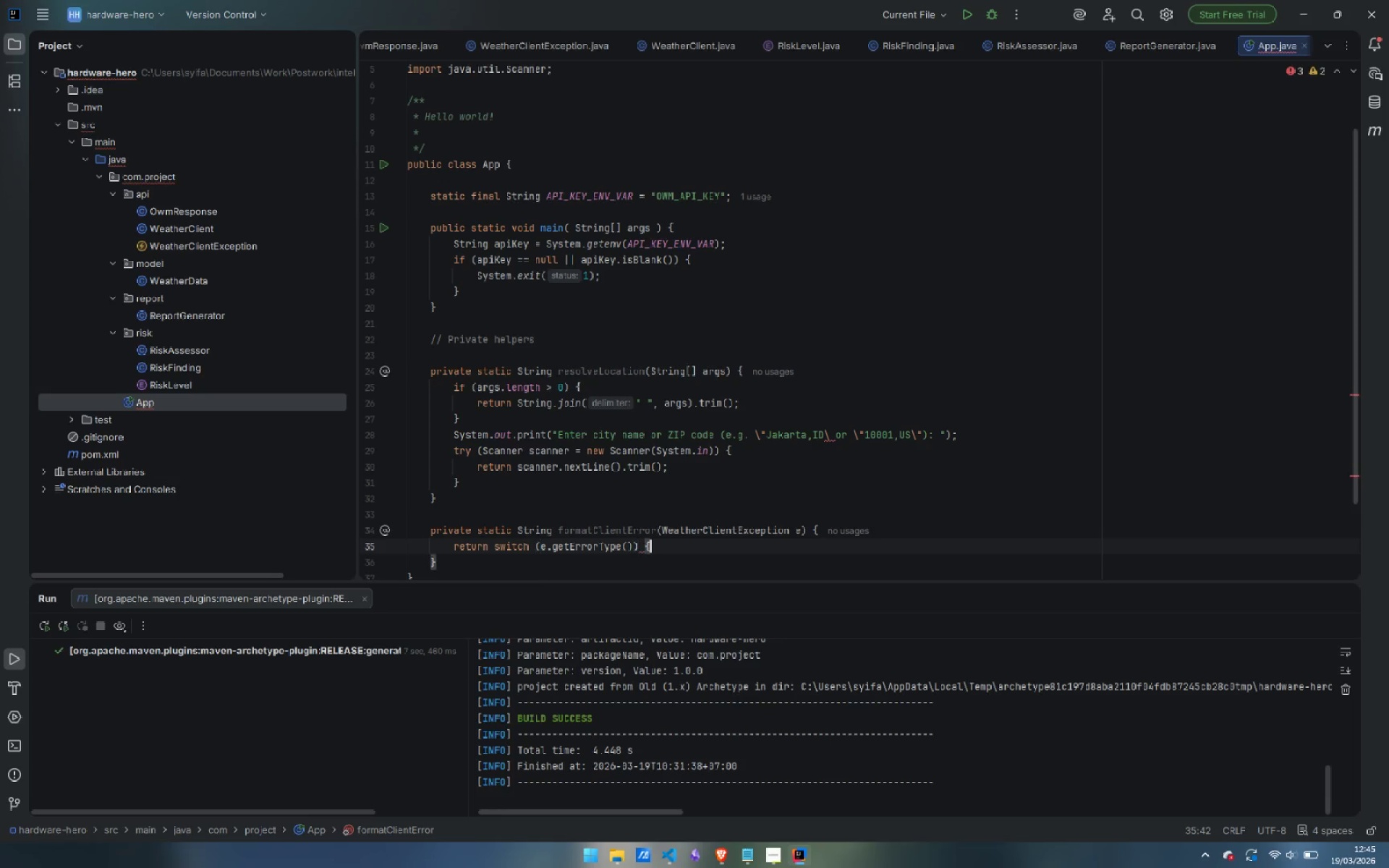 
key(Shift+ShiftLeft)
 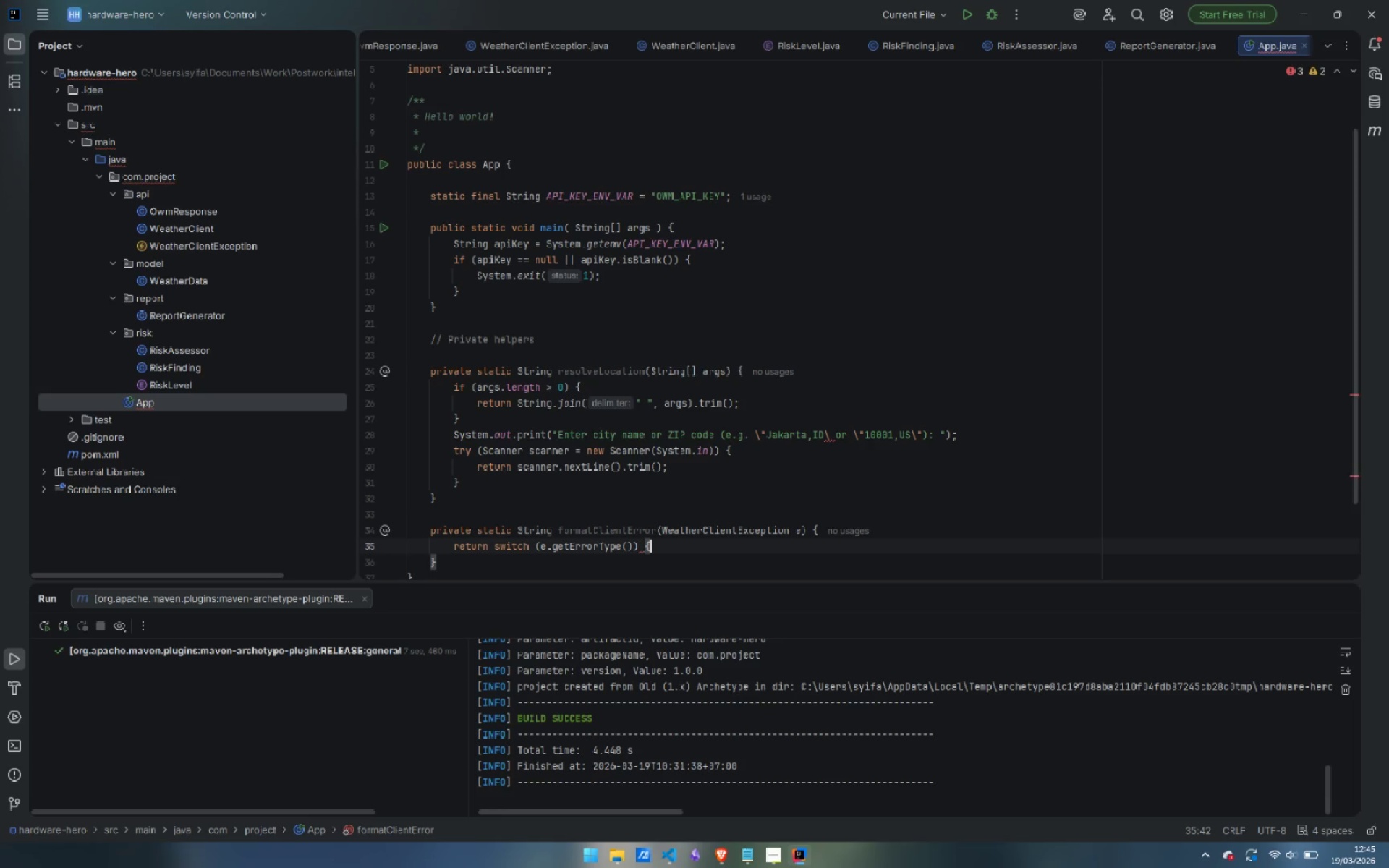 
key(Shift+BracketLeft)
 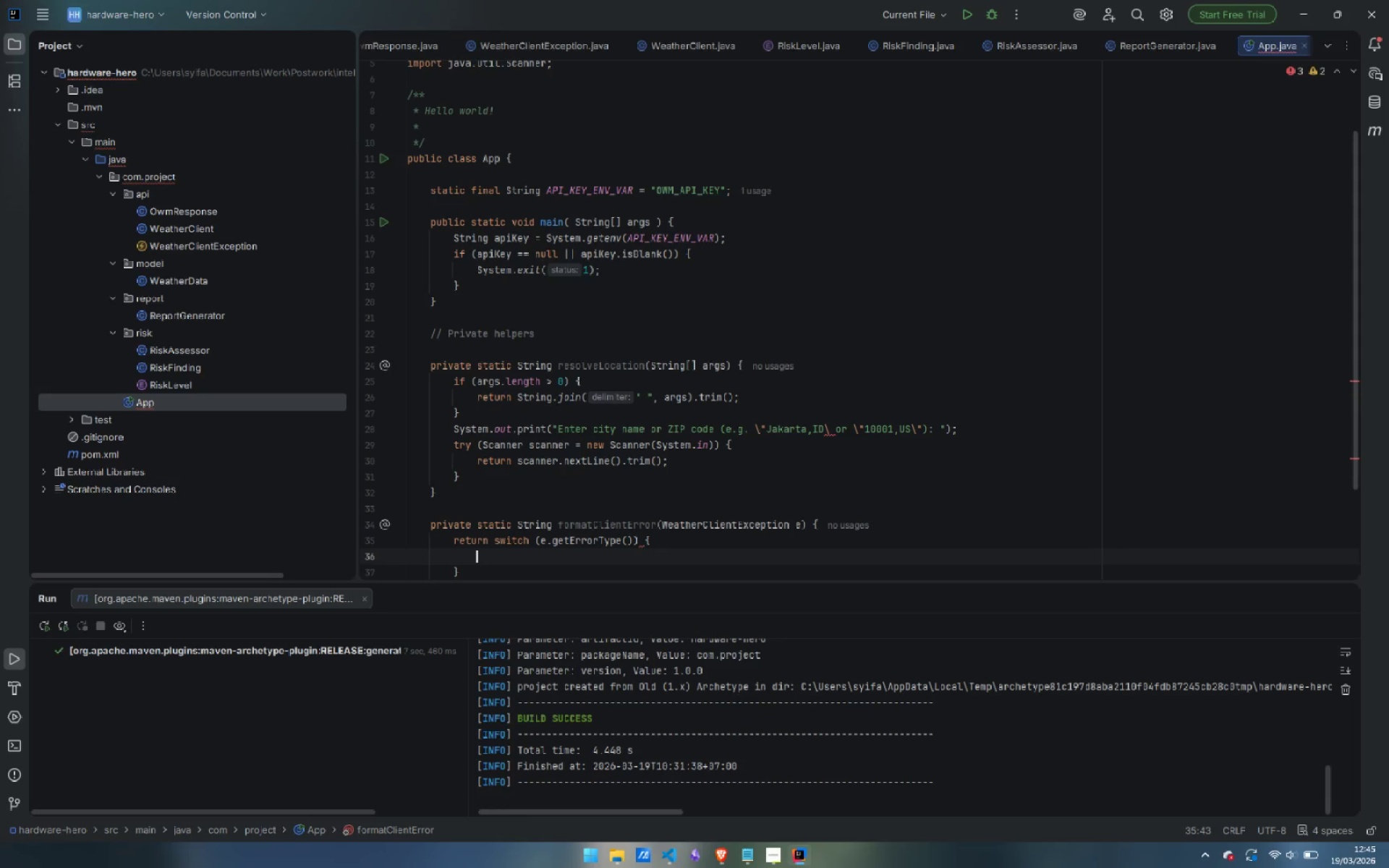 
key(Enter)
 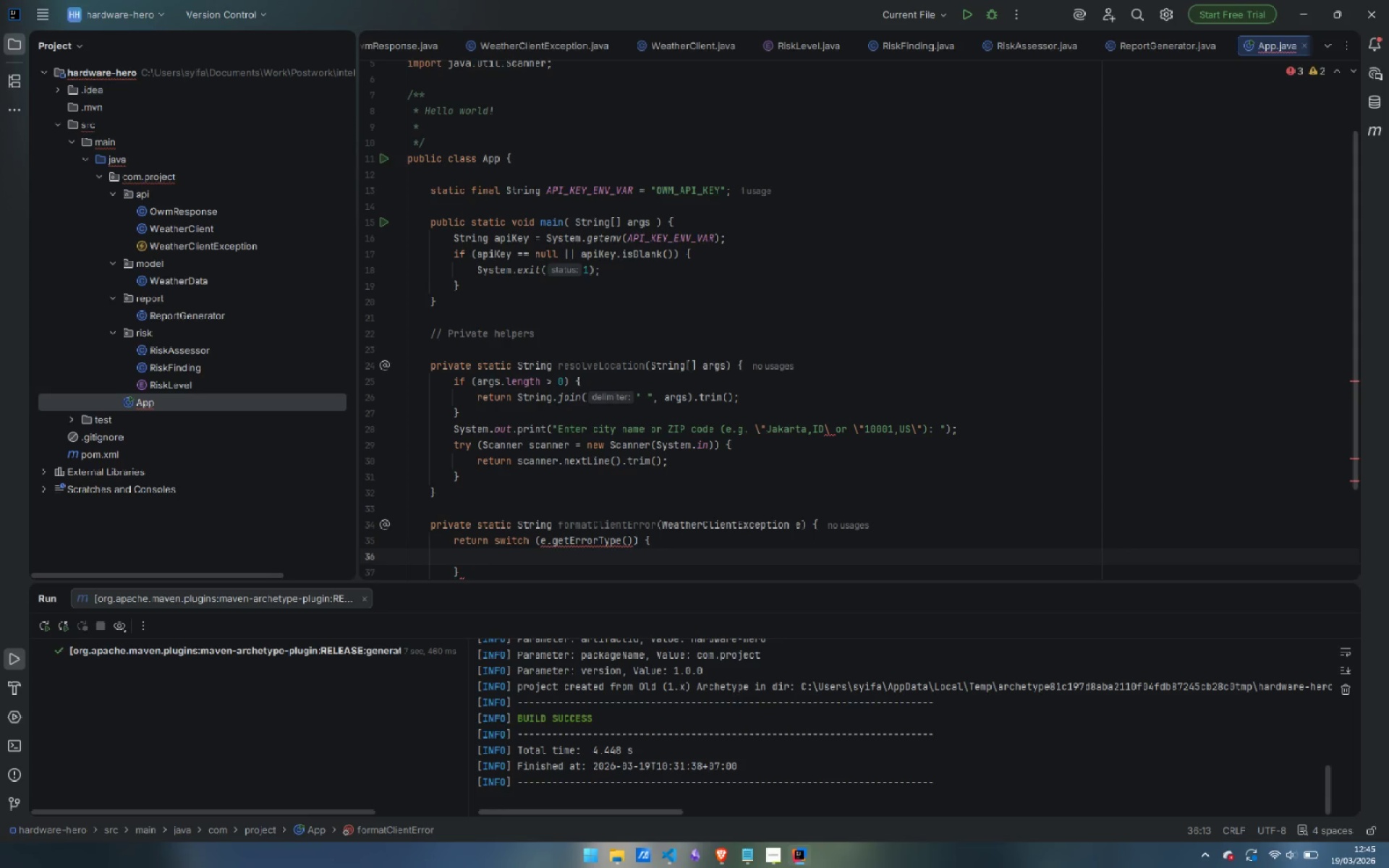 
key(C)
 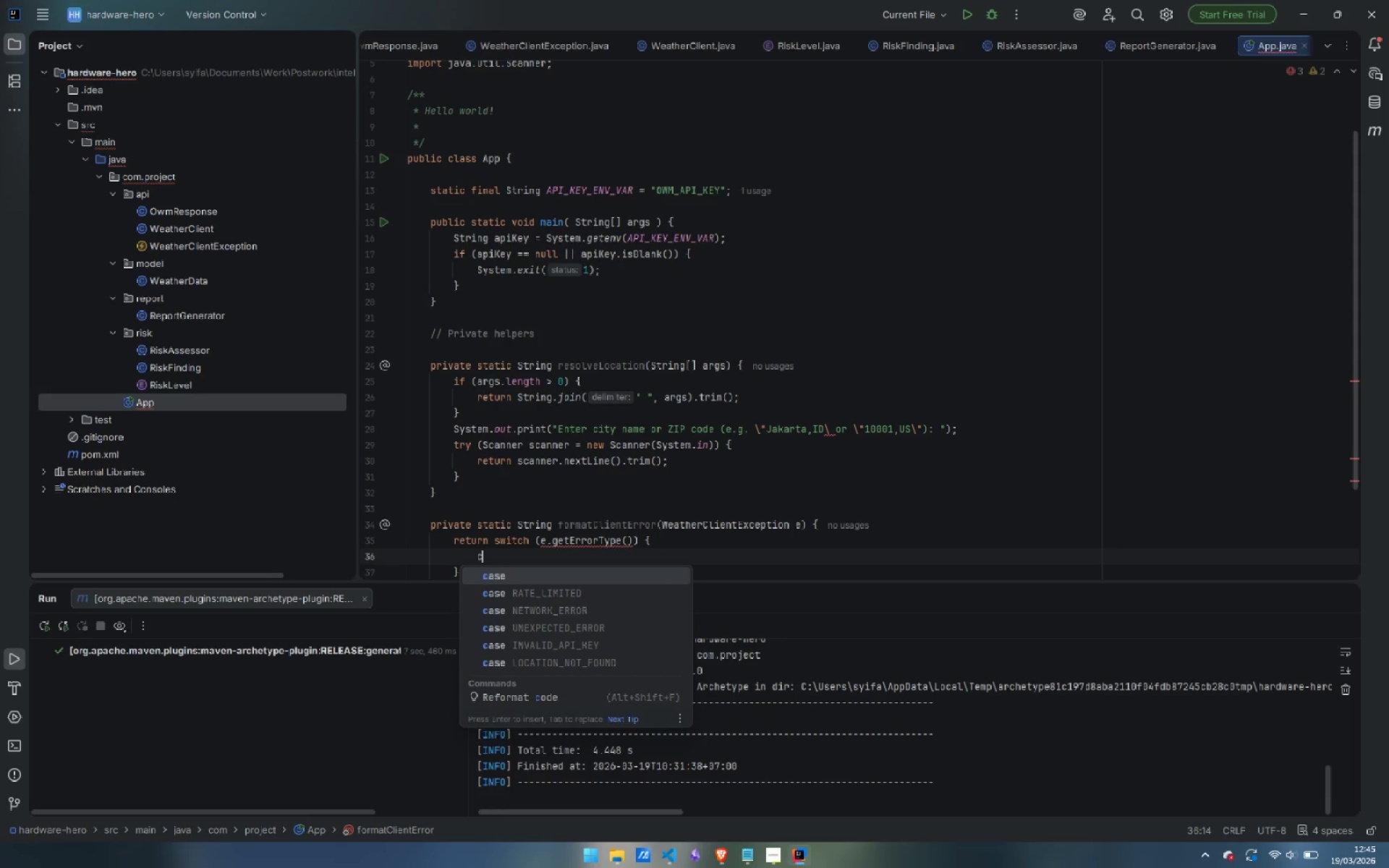 
key(ArrowUp)
 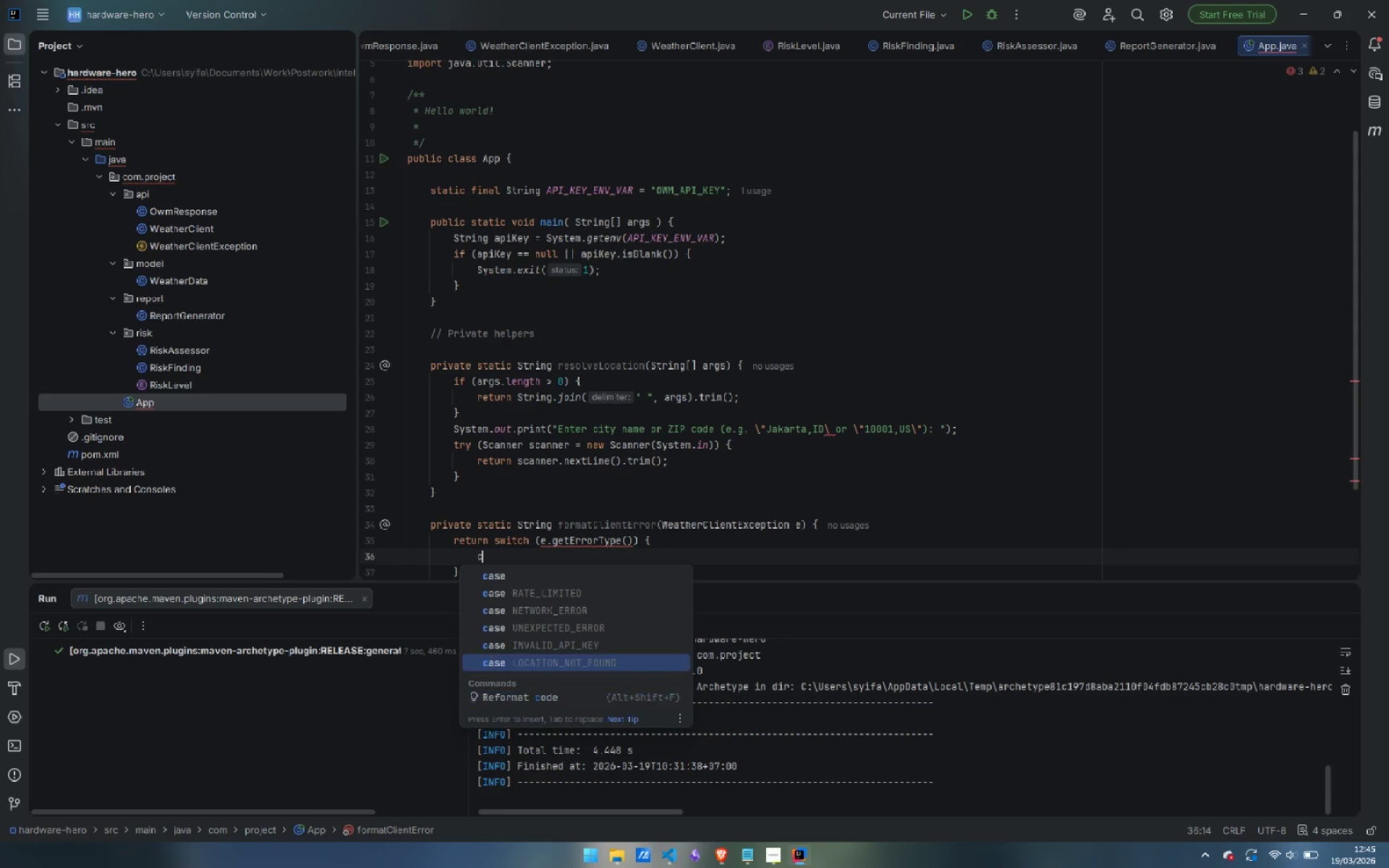 
key(ArrowUp)
 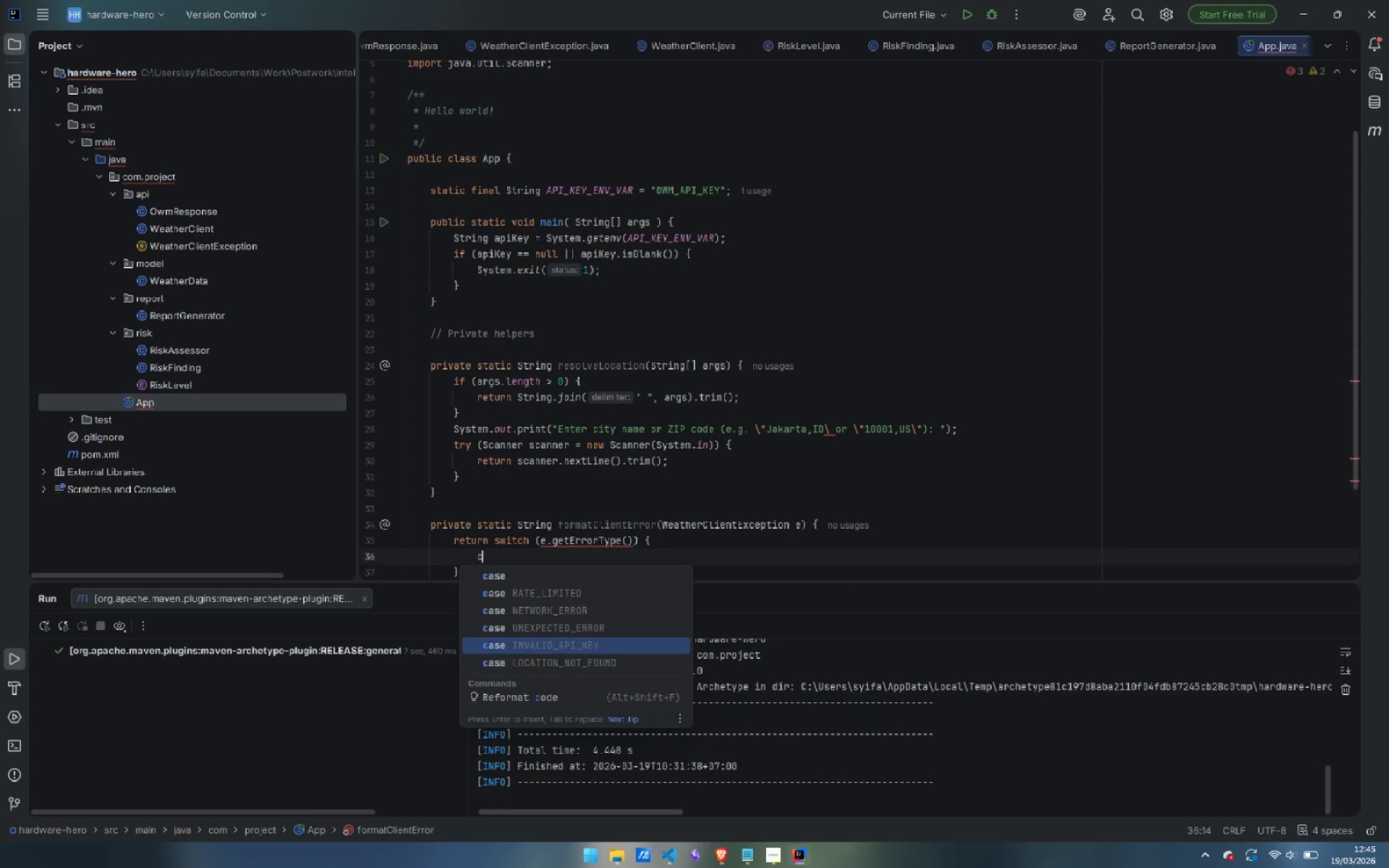 
key(ArrowUp)
 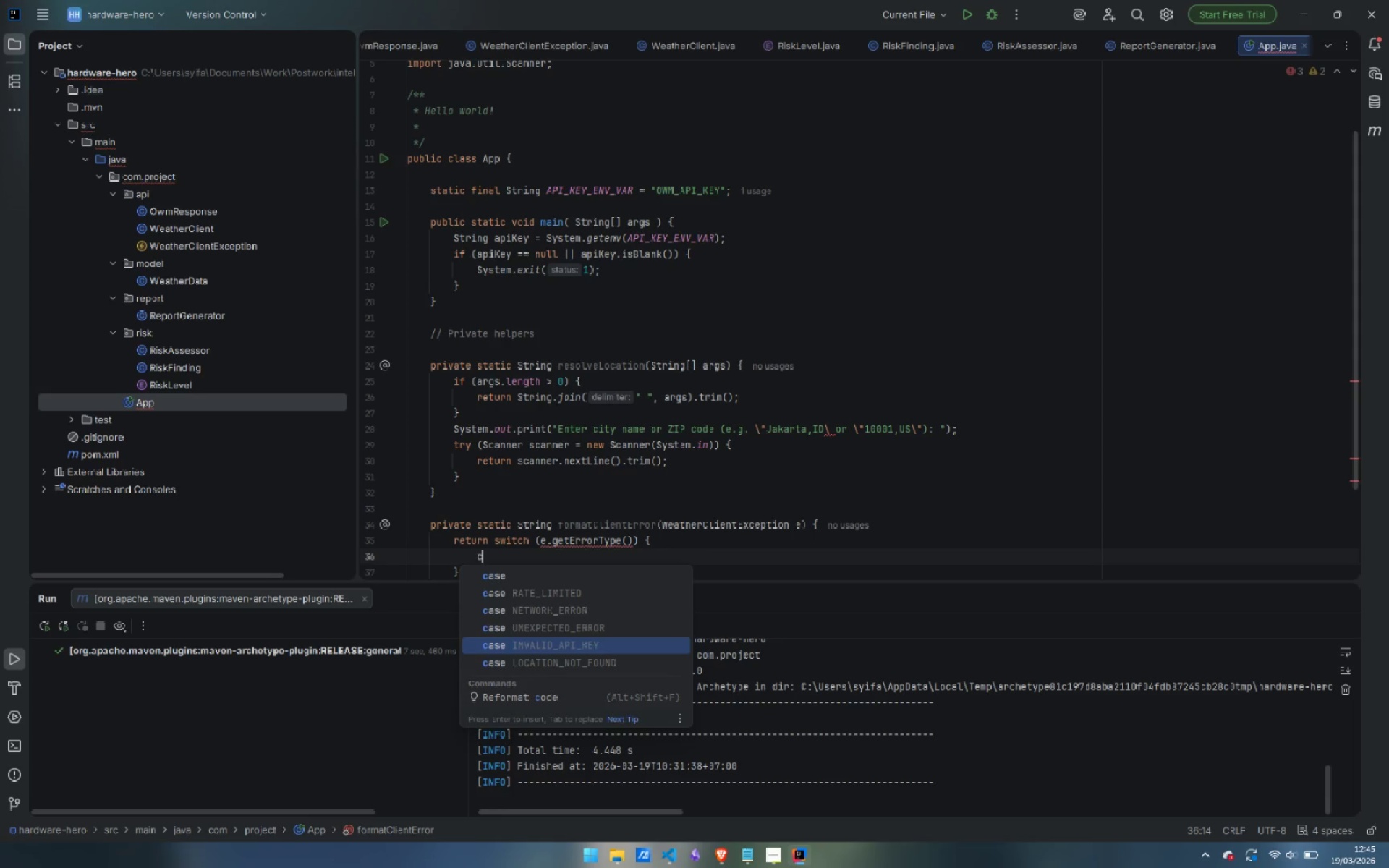 
key(Enter)
 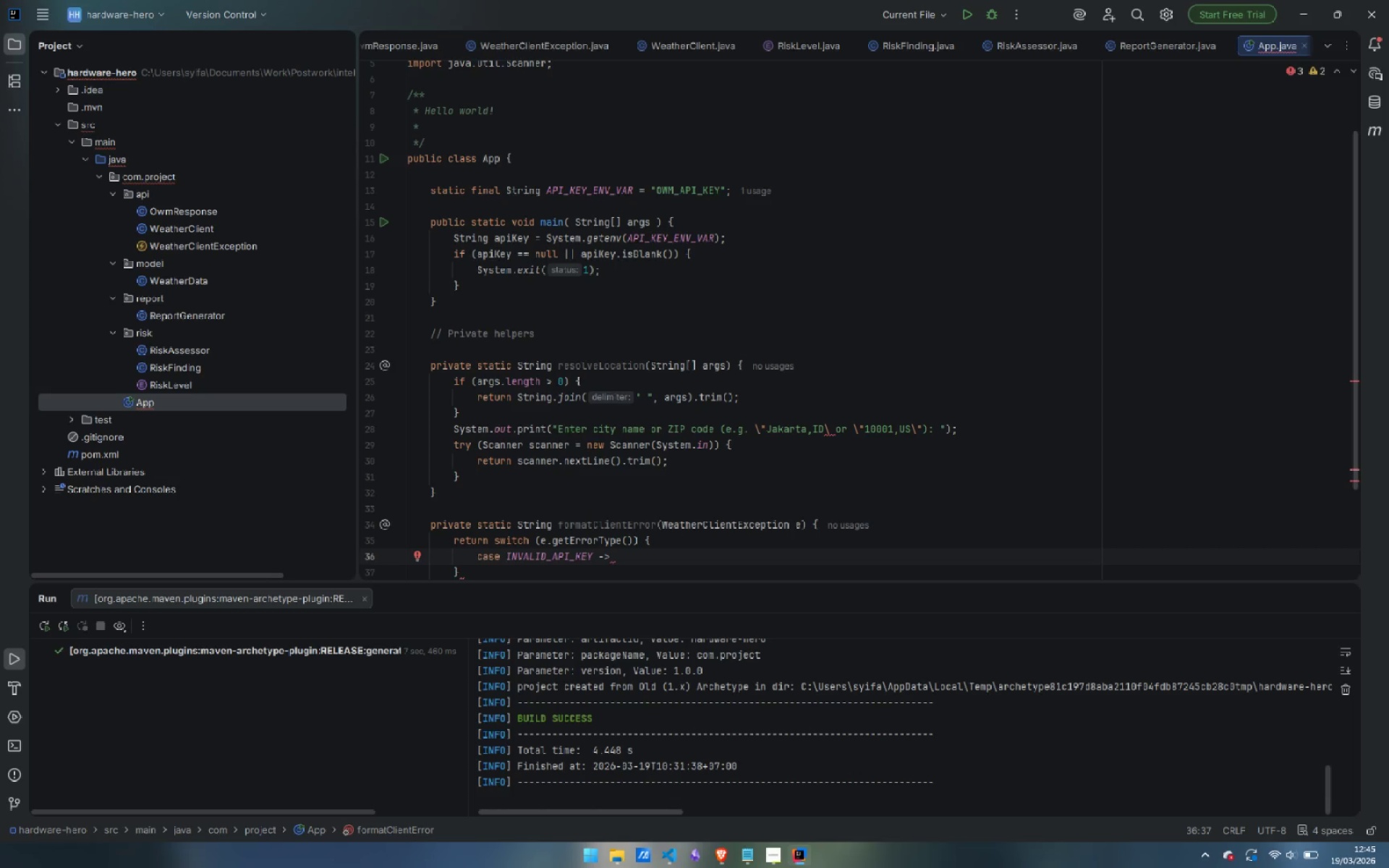 
key(Enter)
 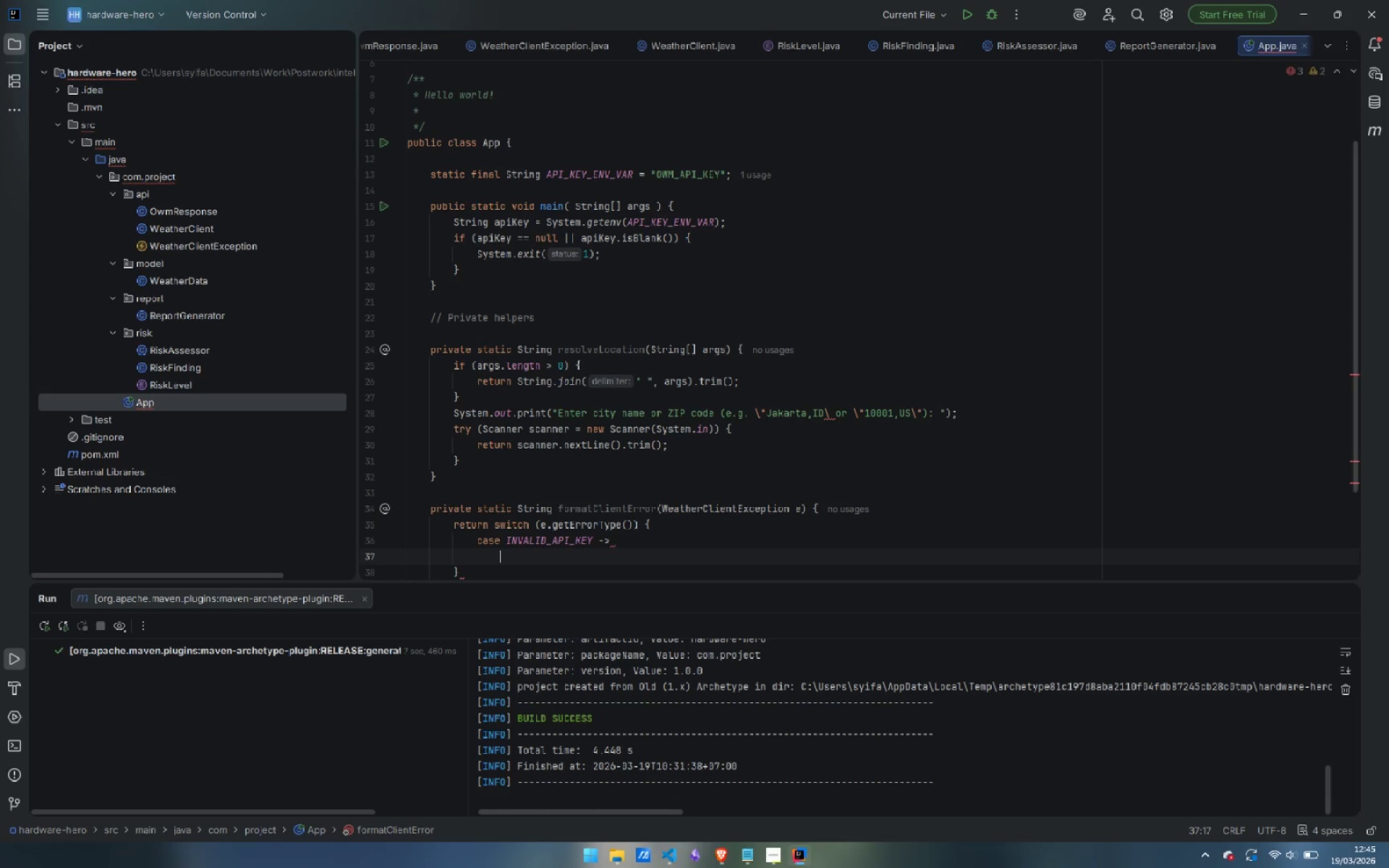 
type("Authentication failed: )
 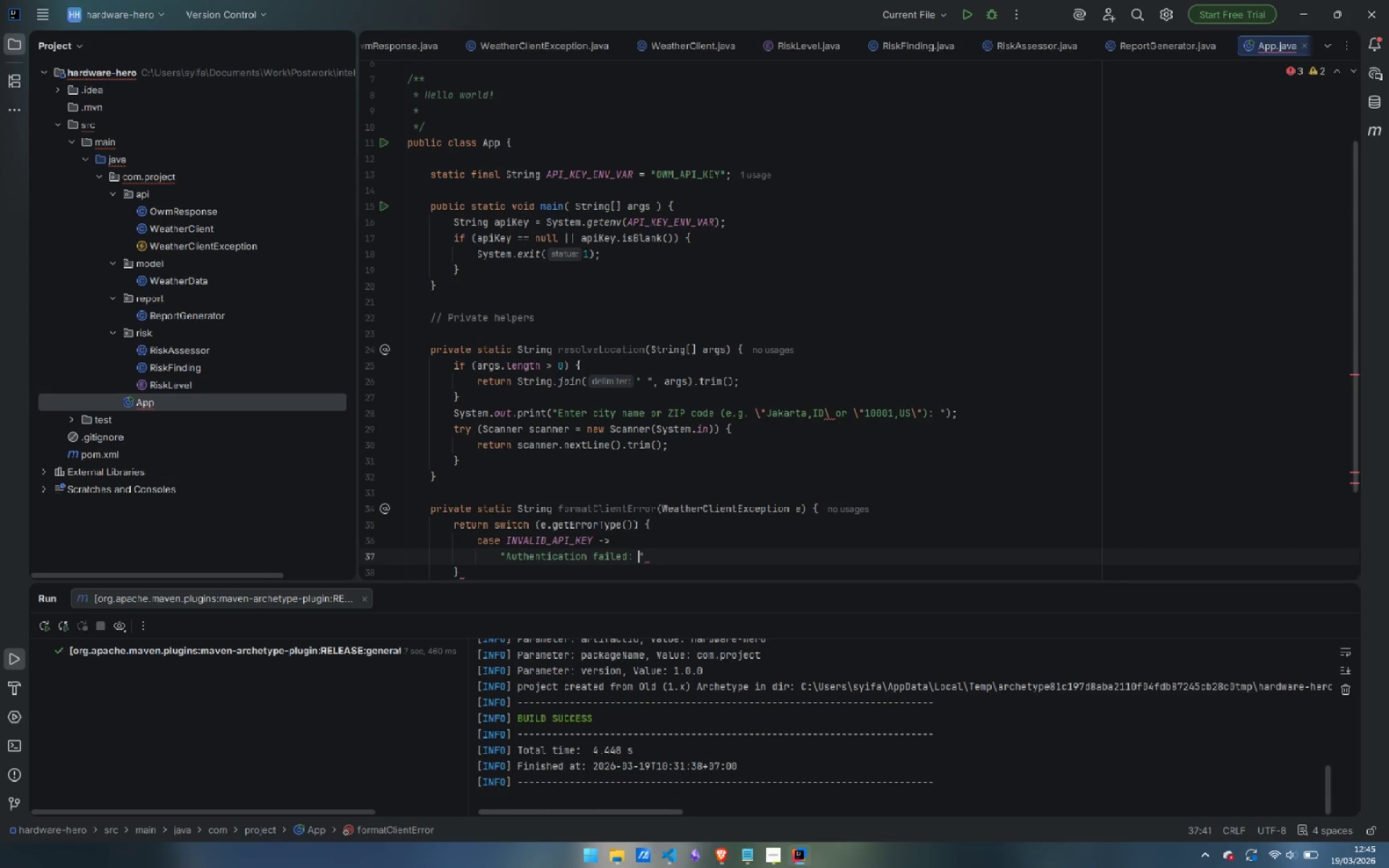 
key(ArrowRight)
 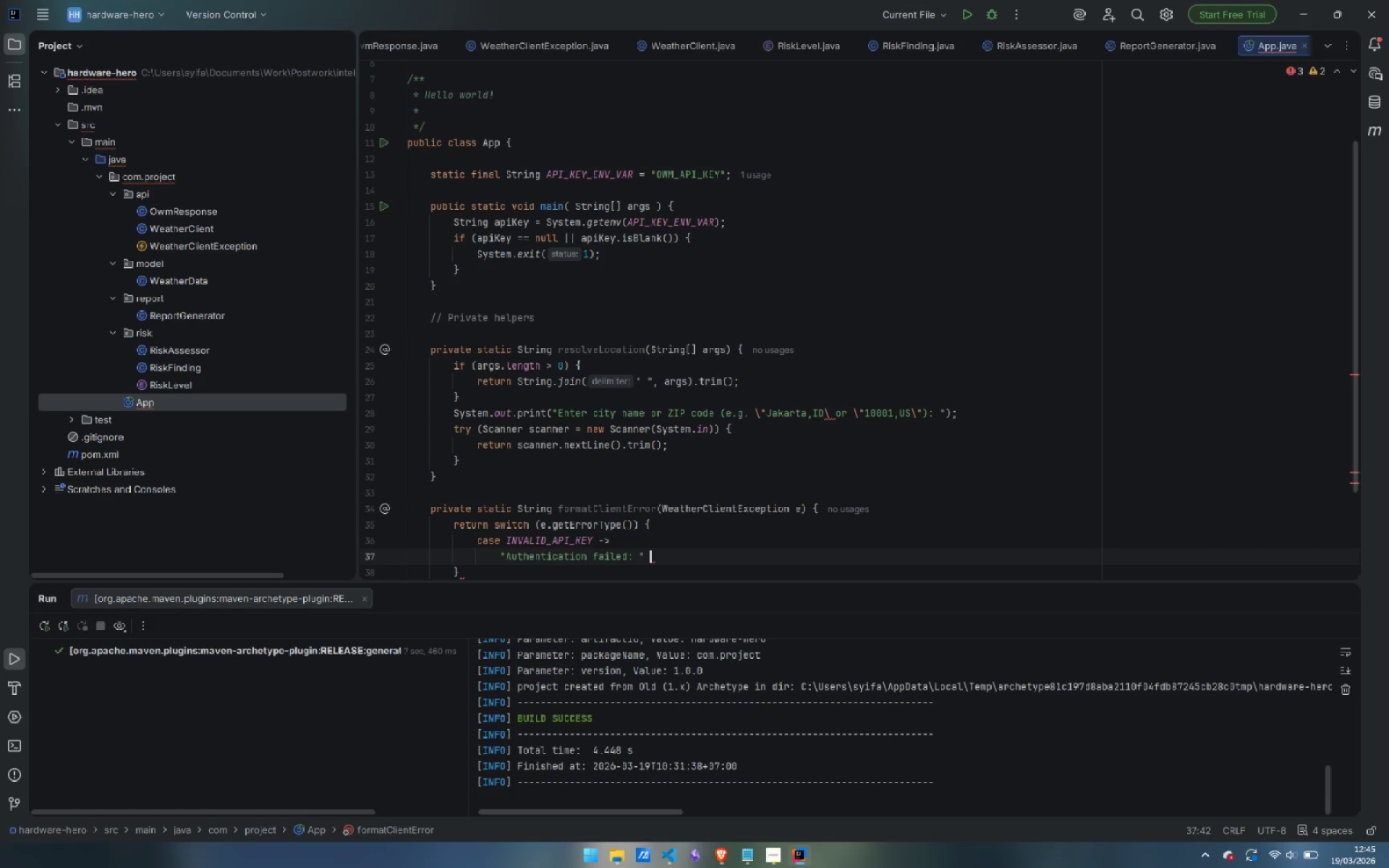 
type( + e.ge)
 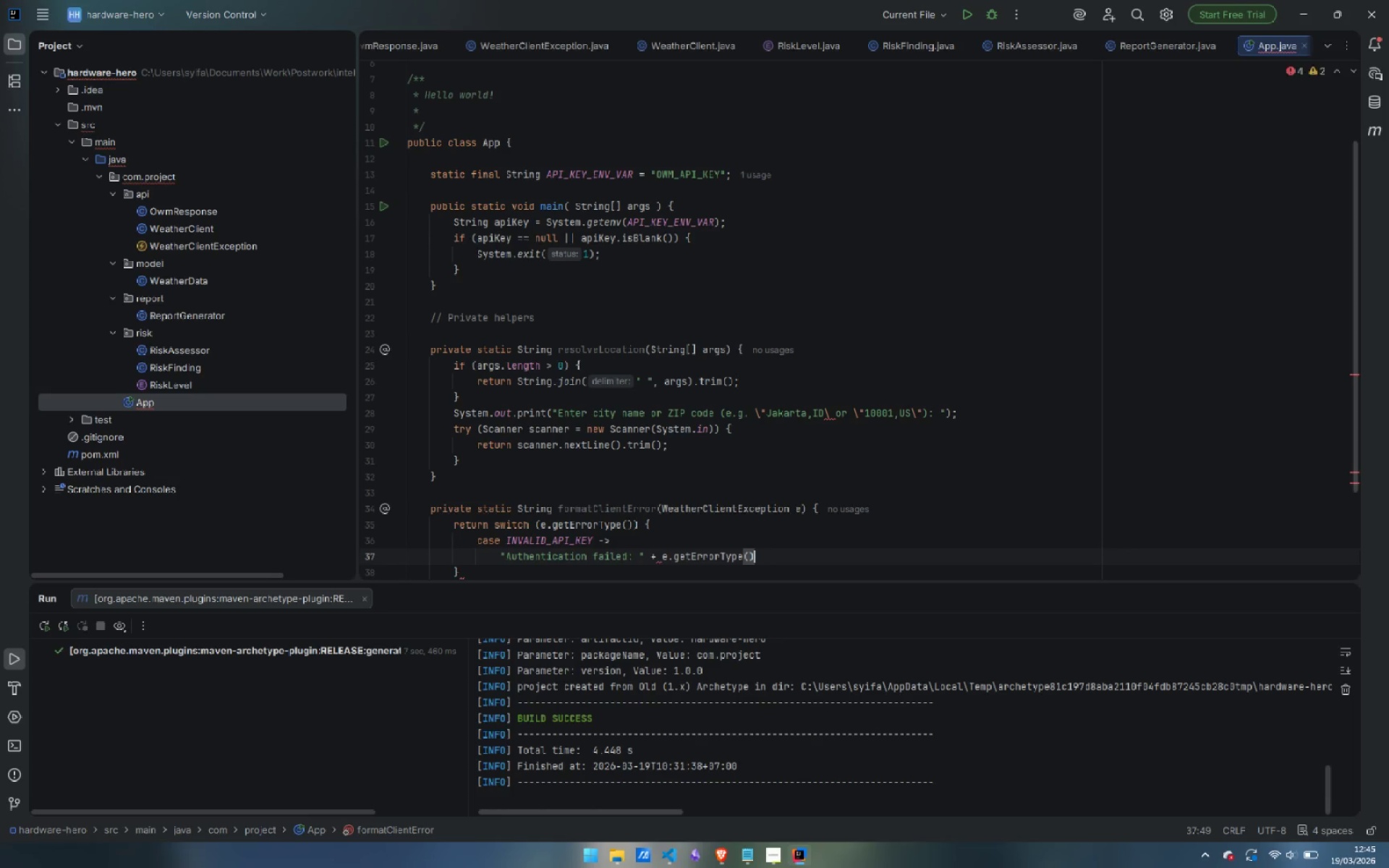 
key(Enter)
 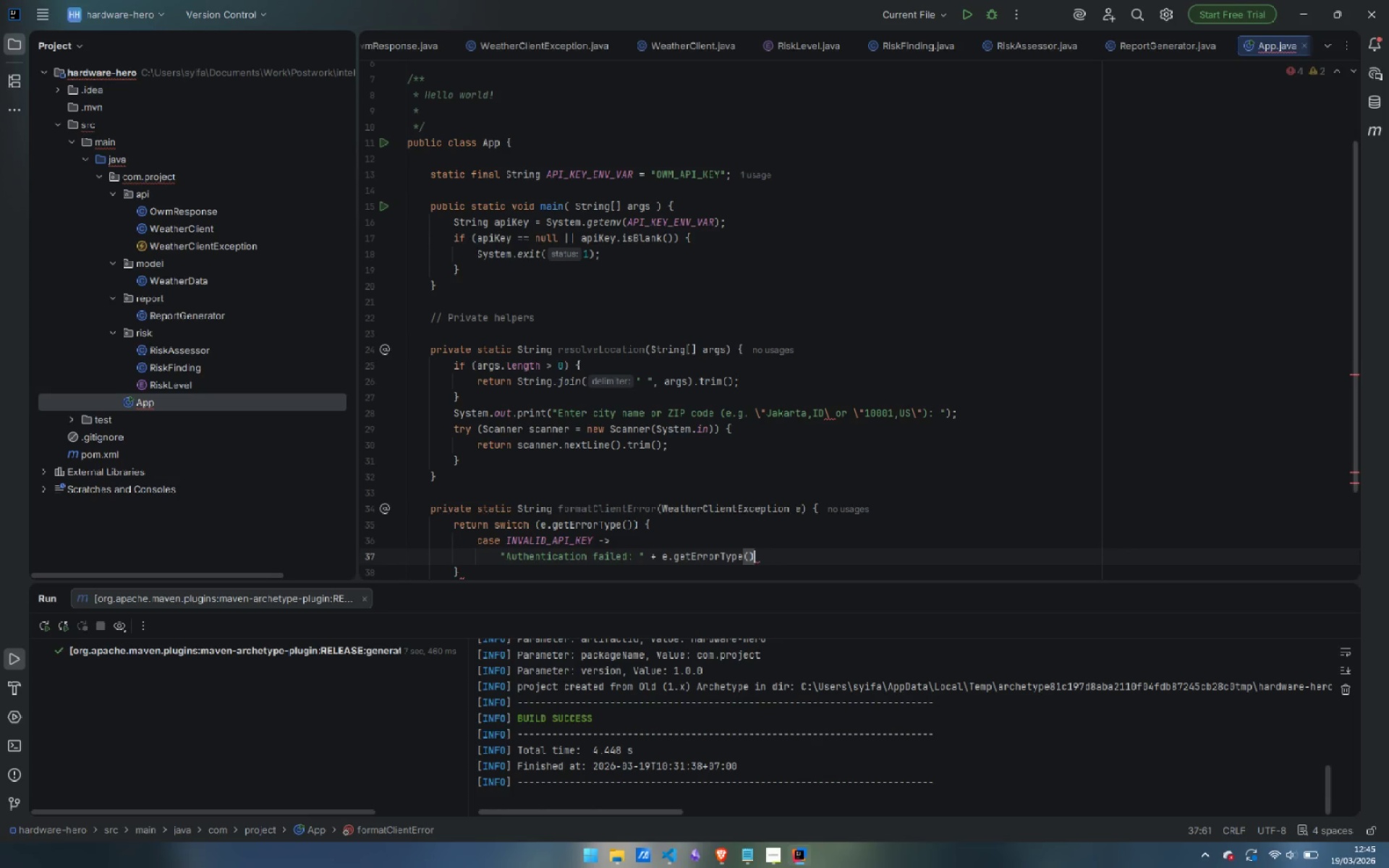 
key(Control+Backspace)
 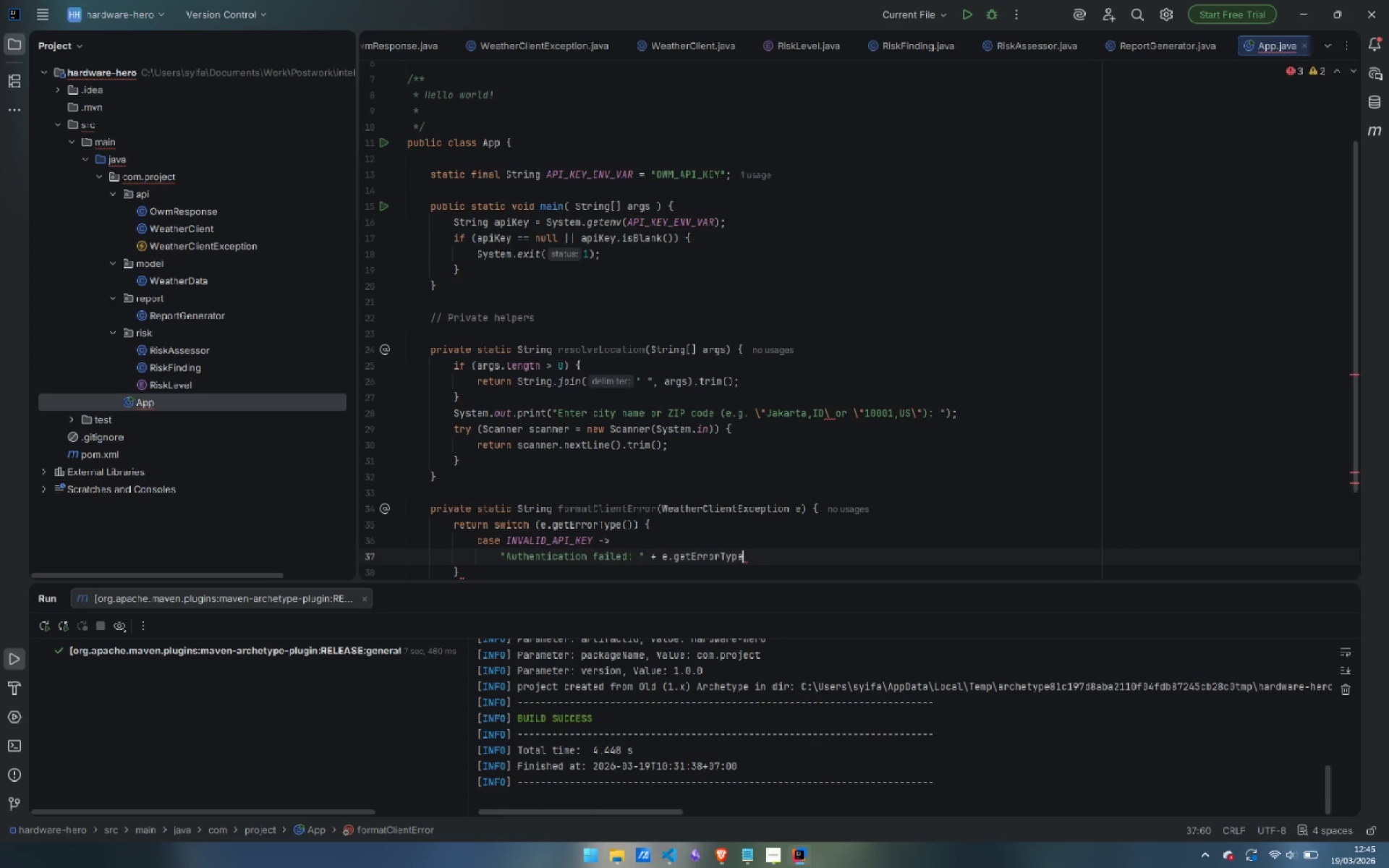 
key(Control+Backspace)
 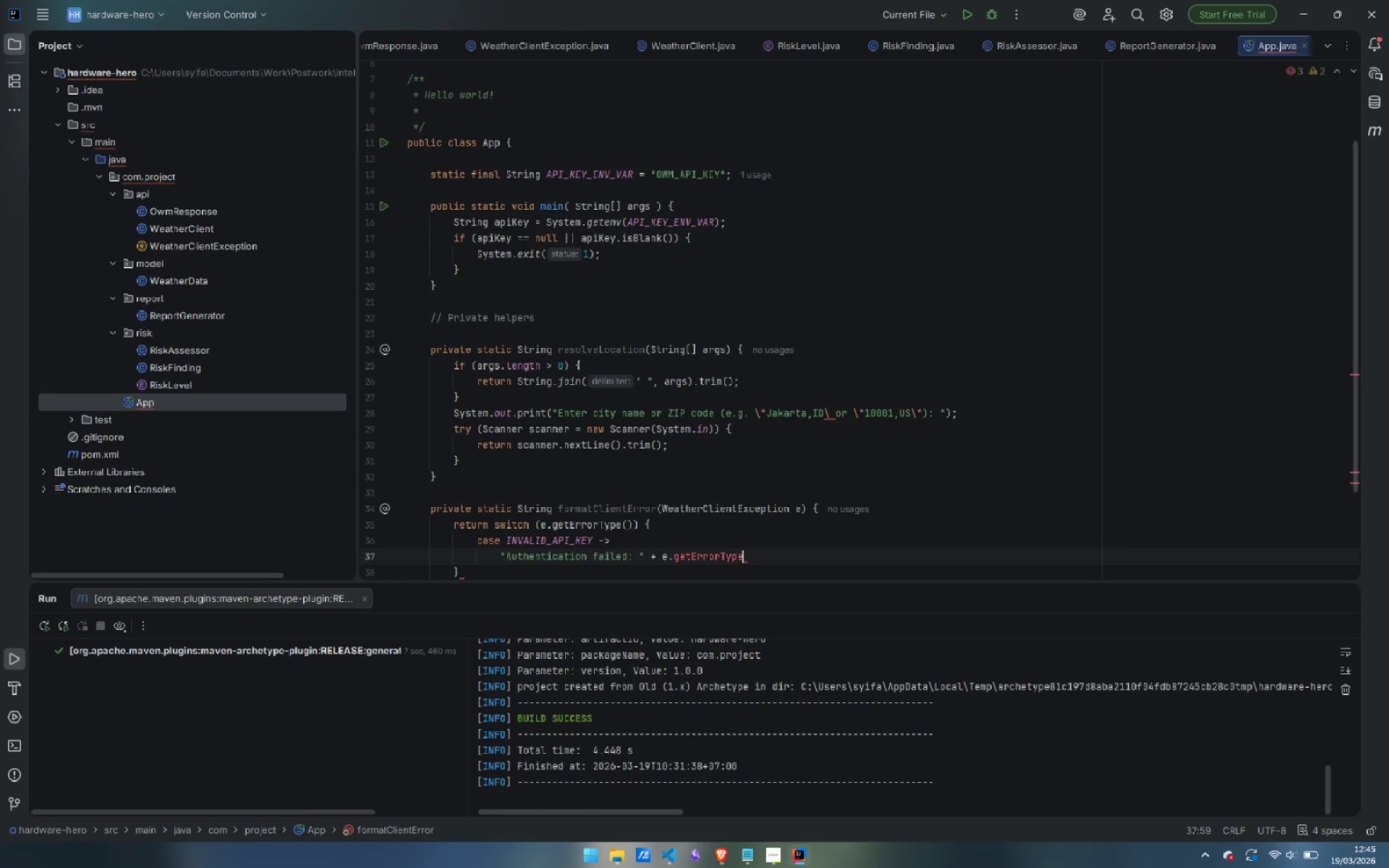 
key(Control+Backspace)
 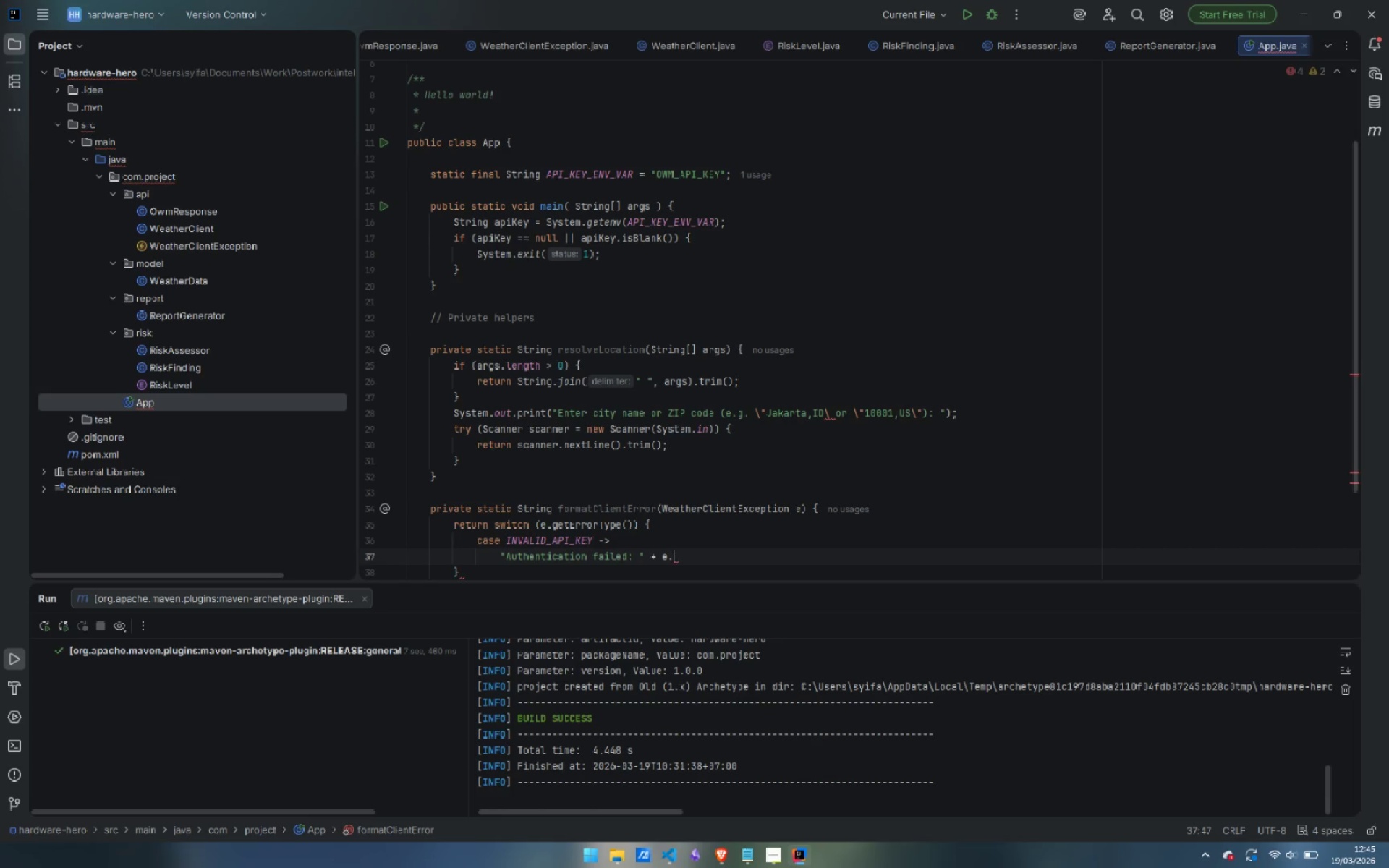 
type(getM)
 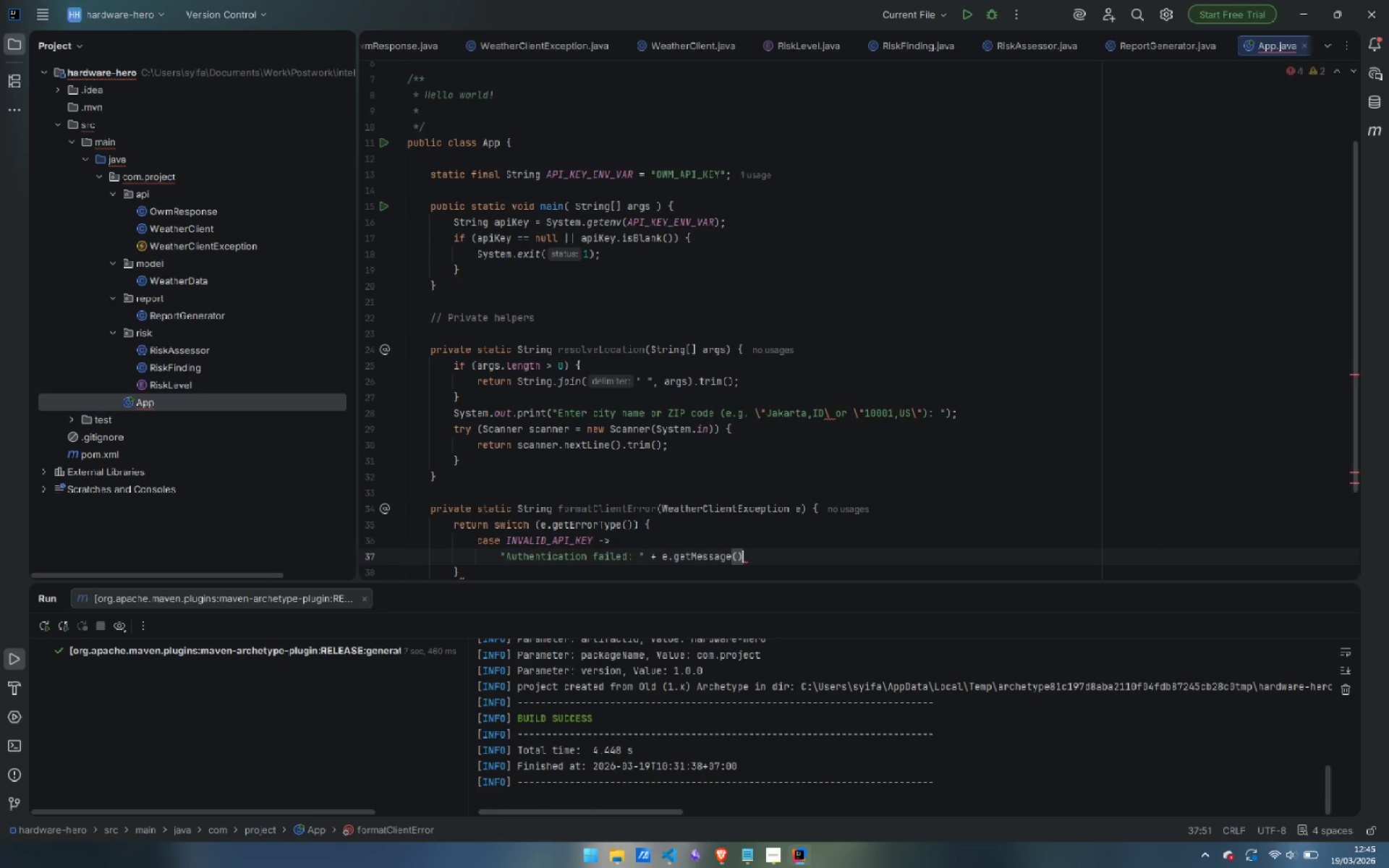 
 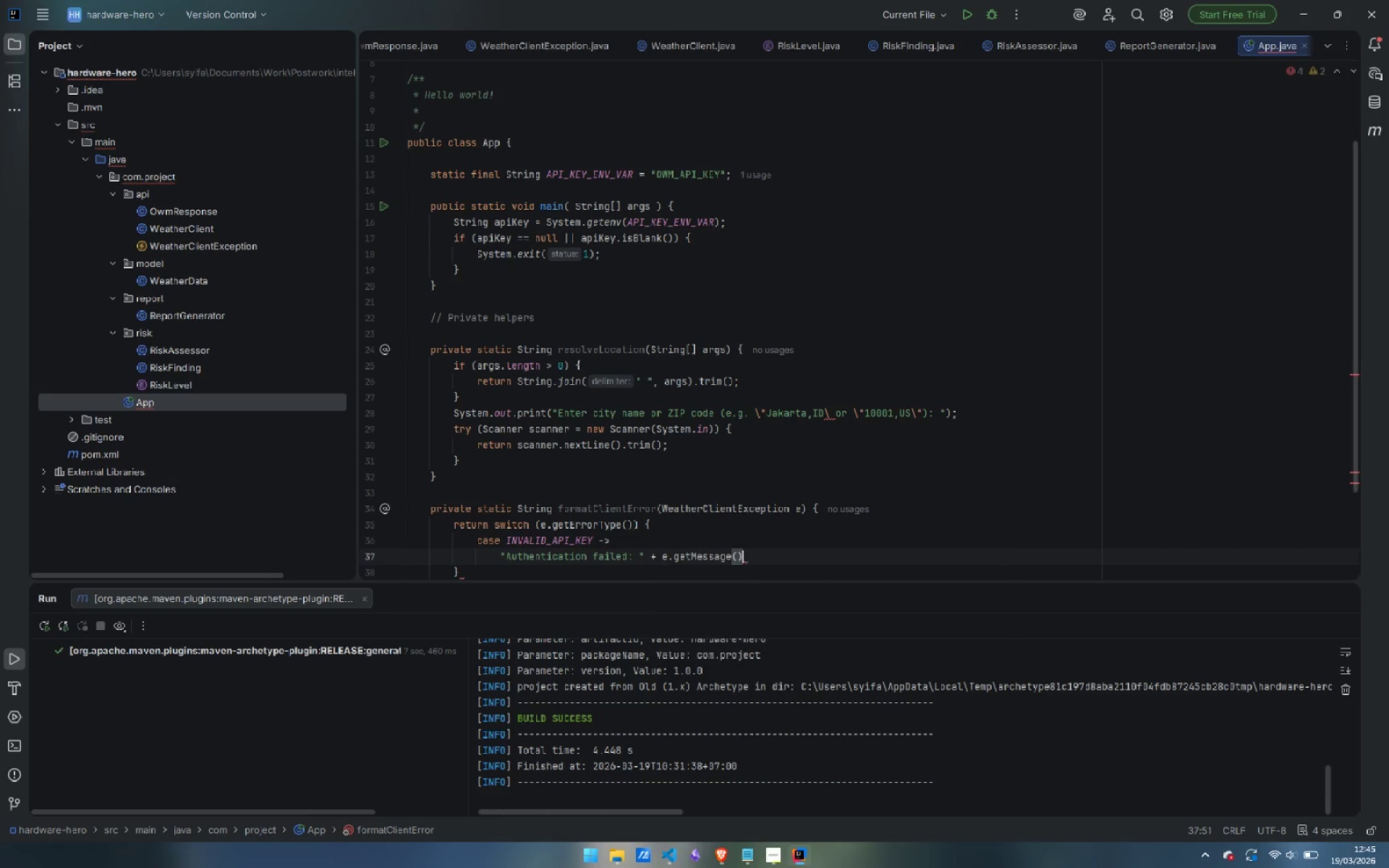 
key(Enter)
 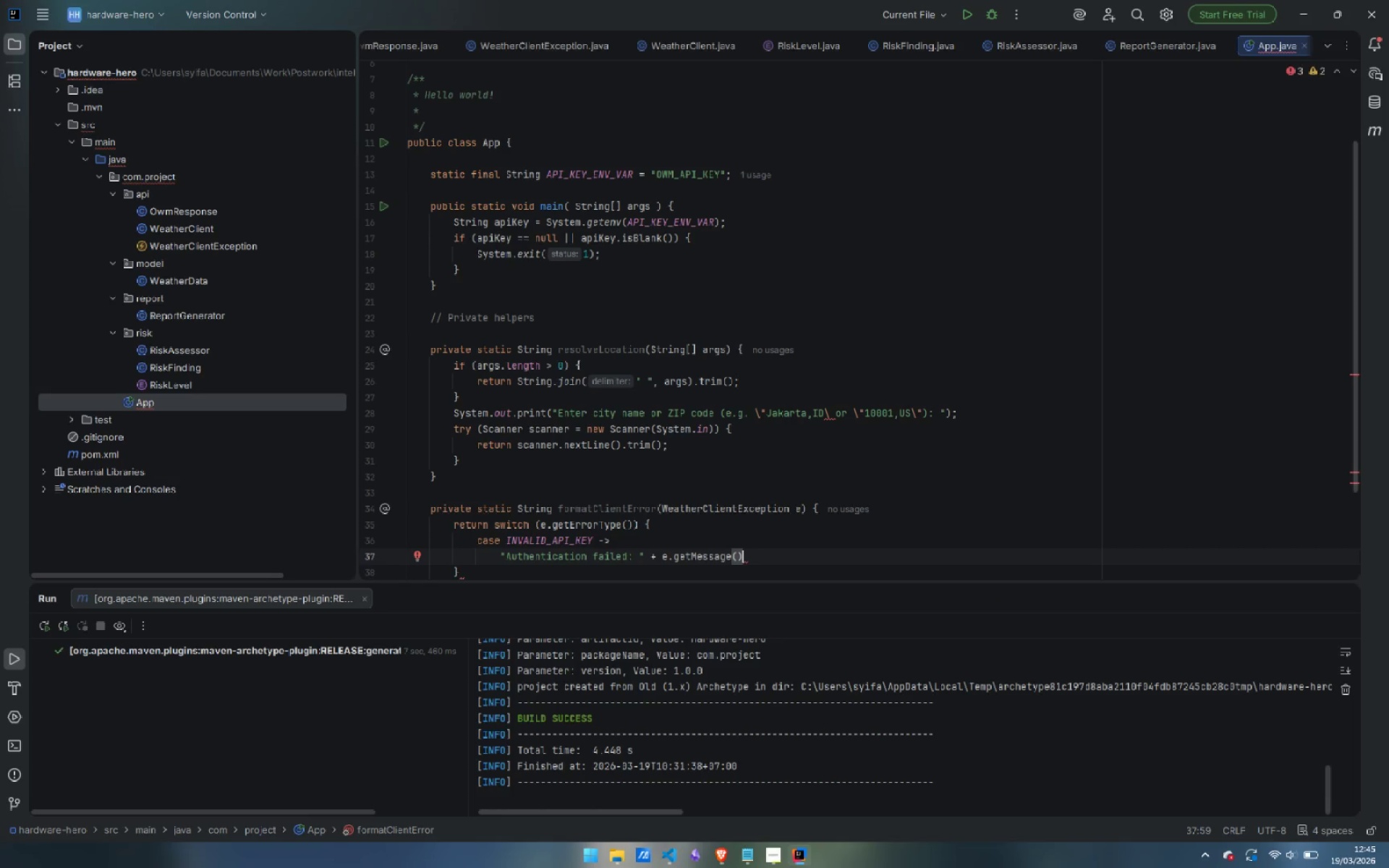 
key(Space)
 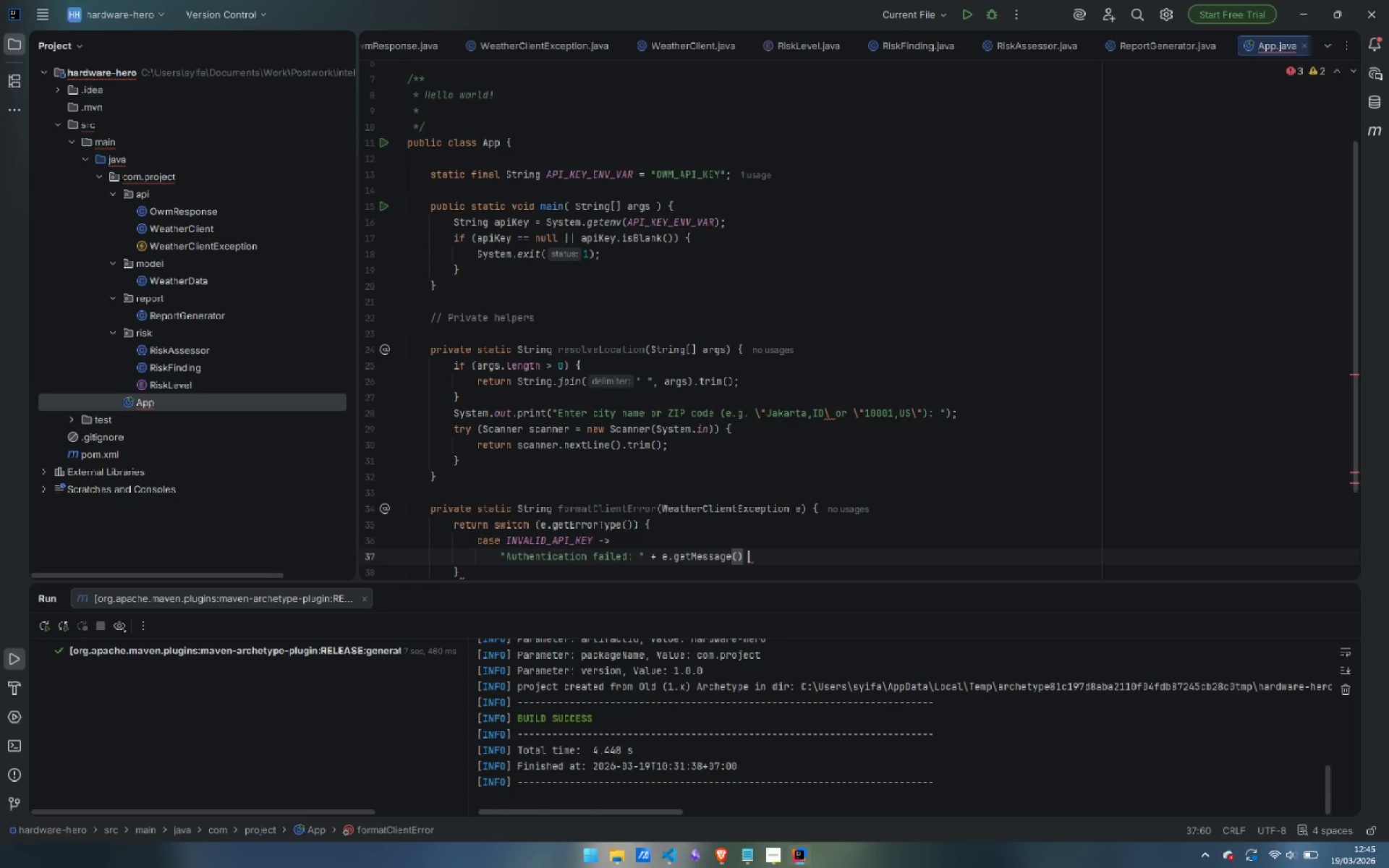 
key(Shift+ShiftLeft)
 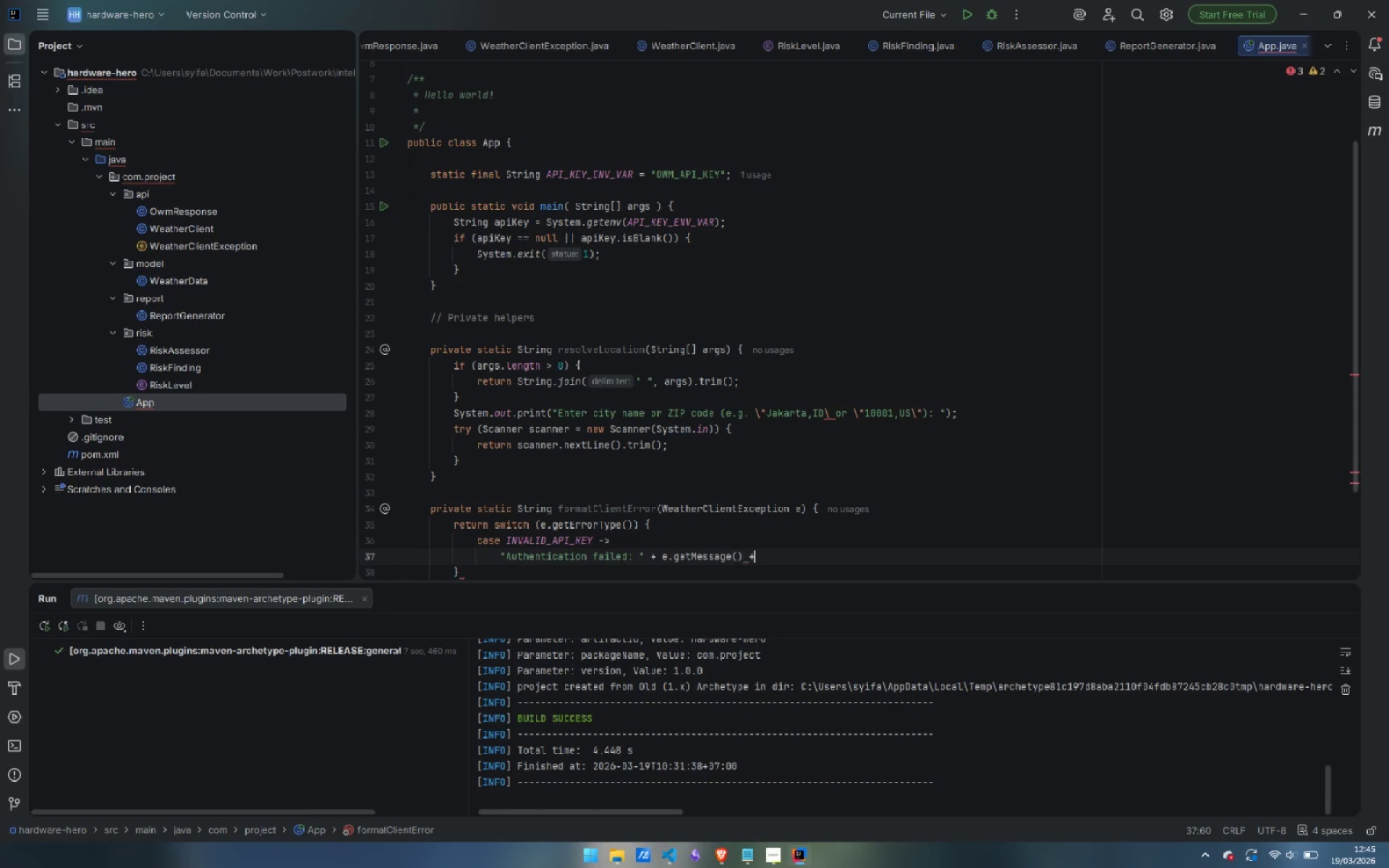 
key(Shift+Equal)
 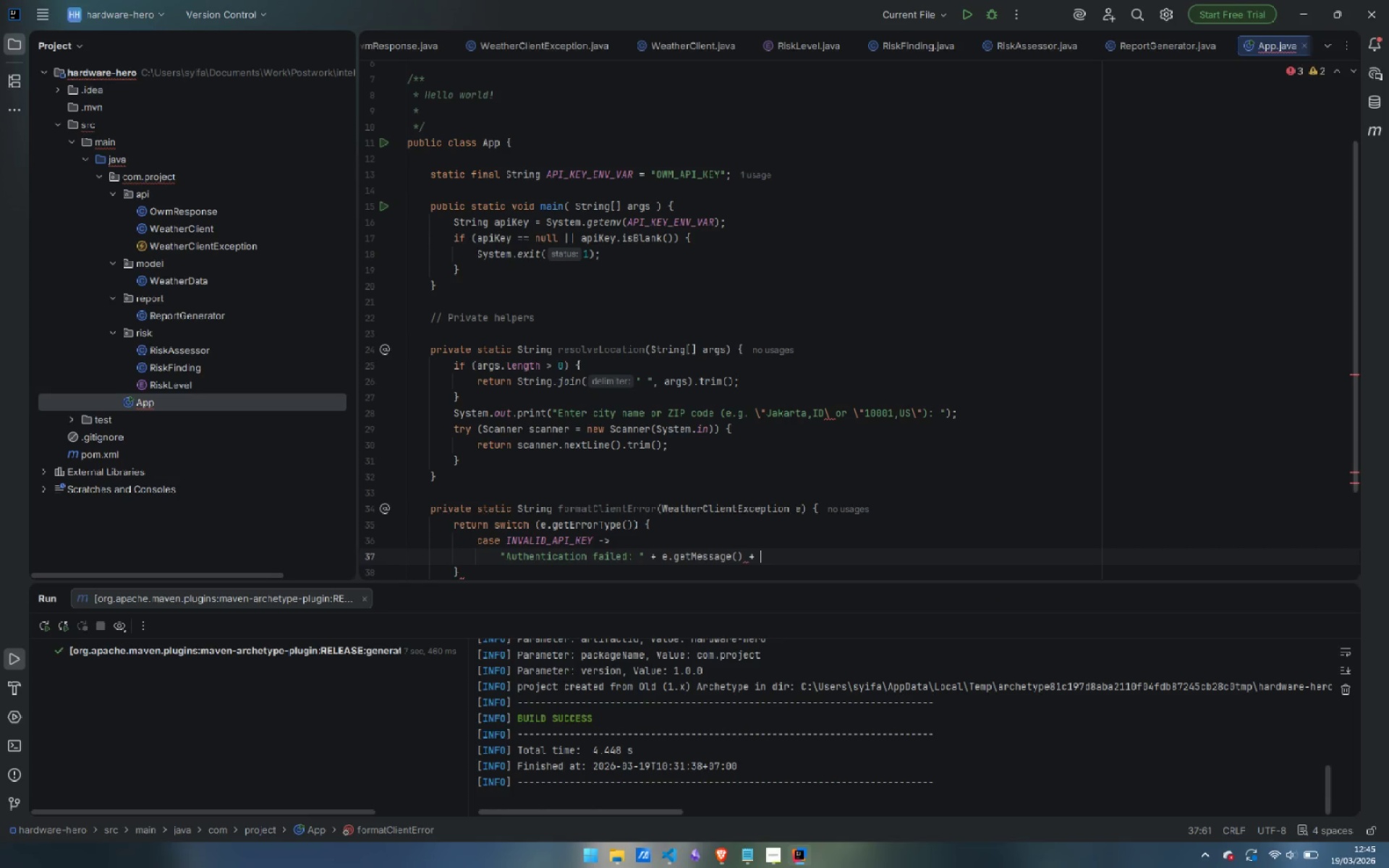 
key(Space)
 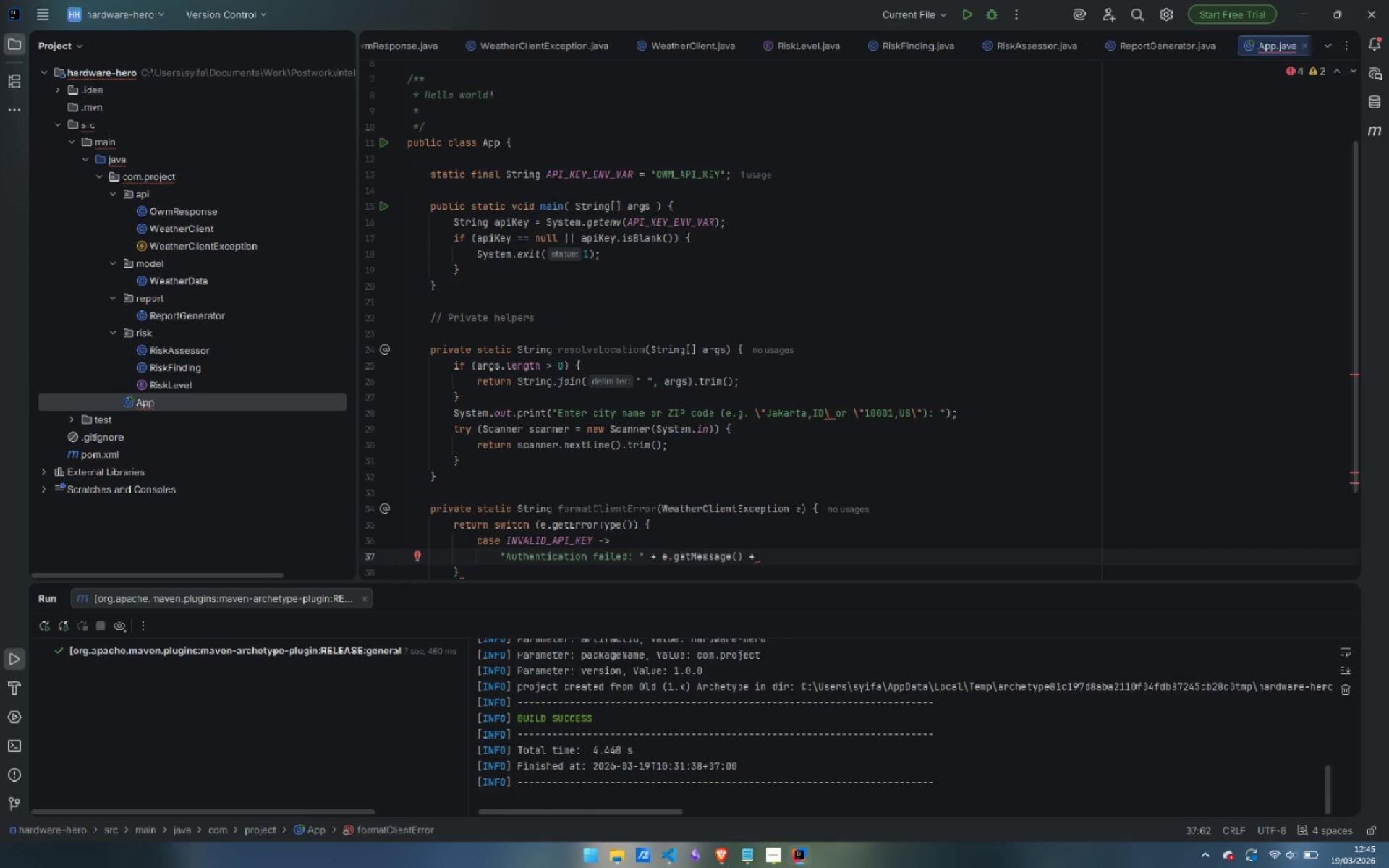 
key(Shift+Quote)
 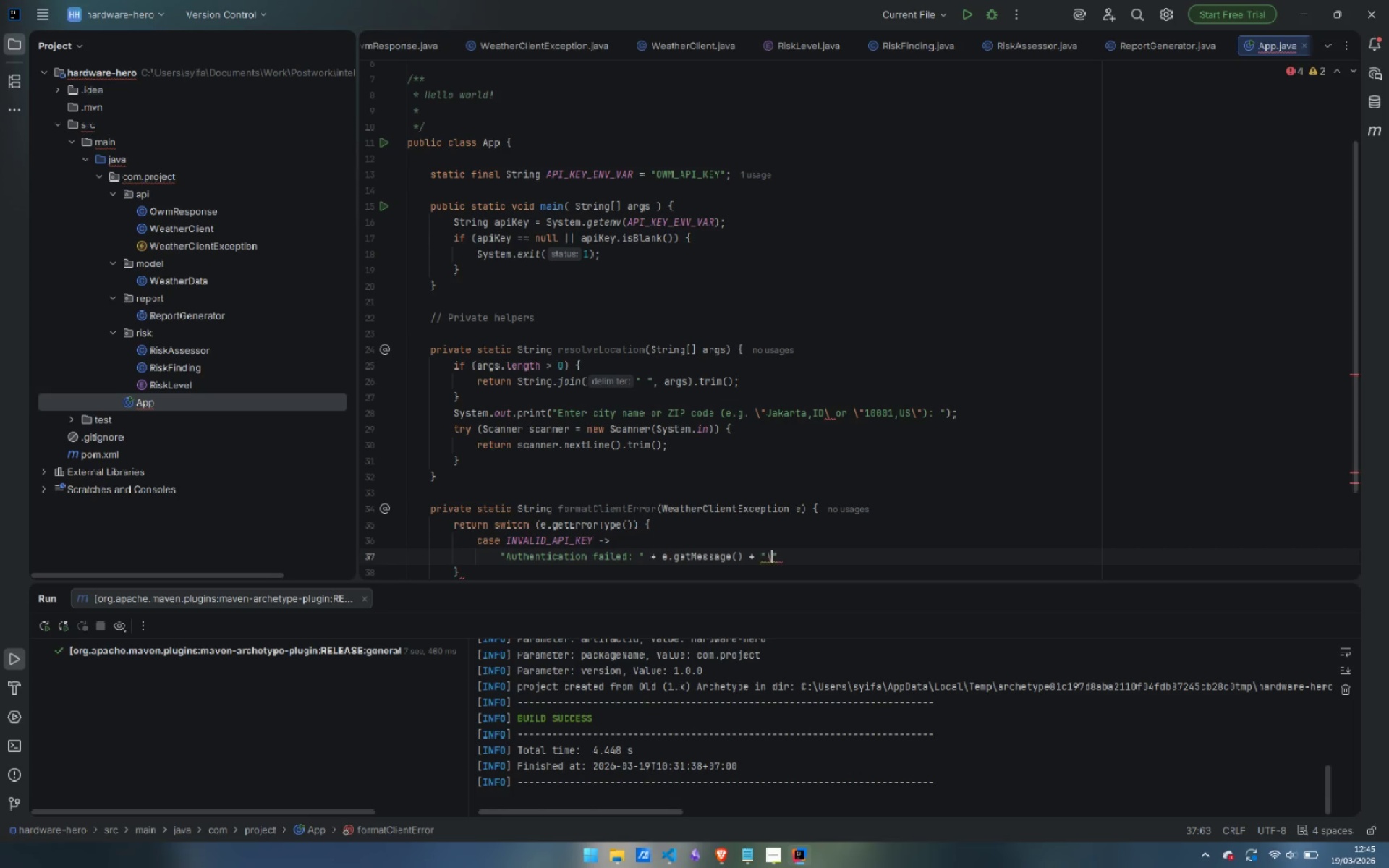 
key(Backslash)
 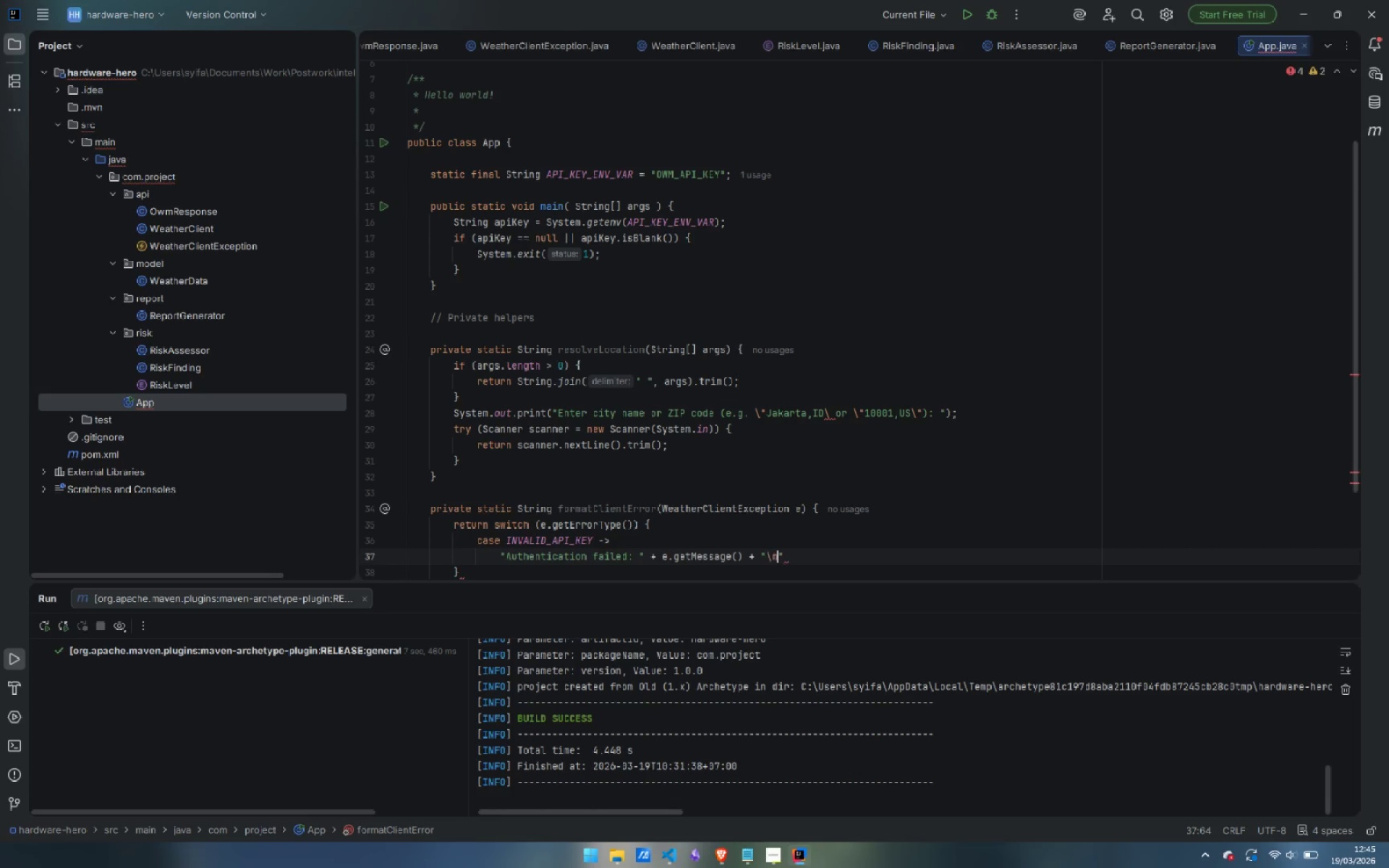 
key(N)
 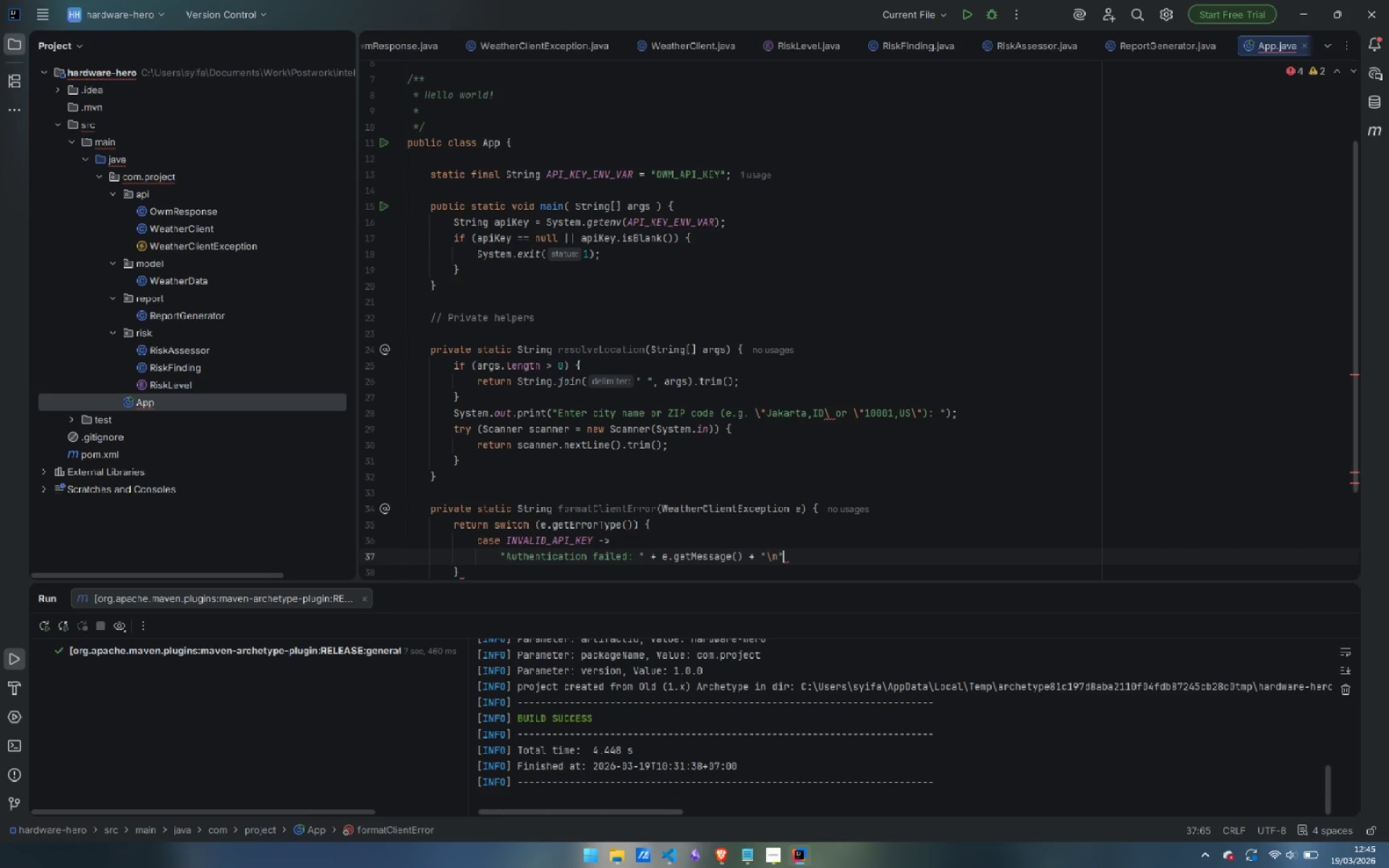 
key(ArrowRight)
 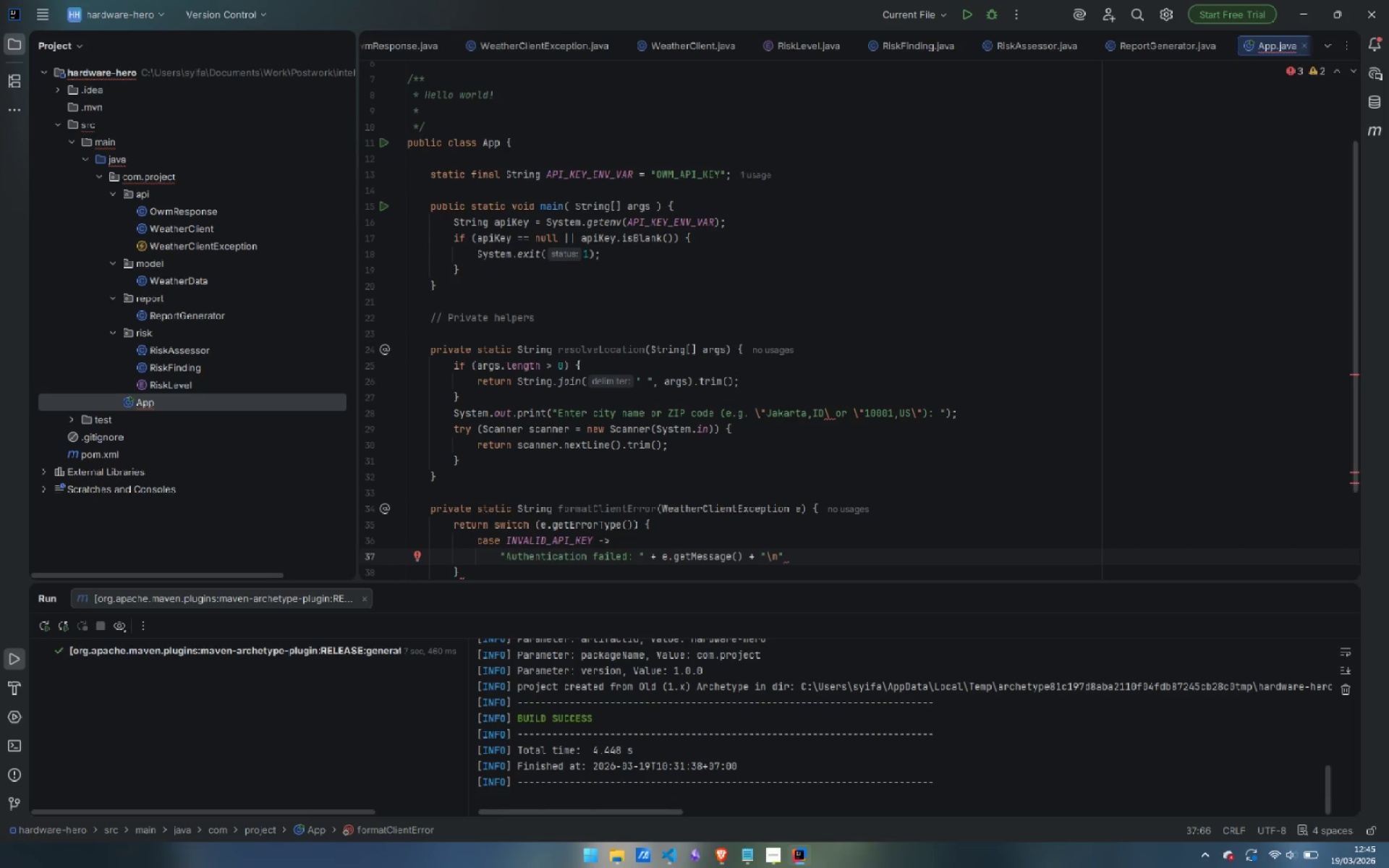 
key(Space)
 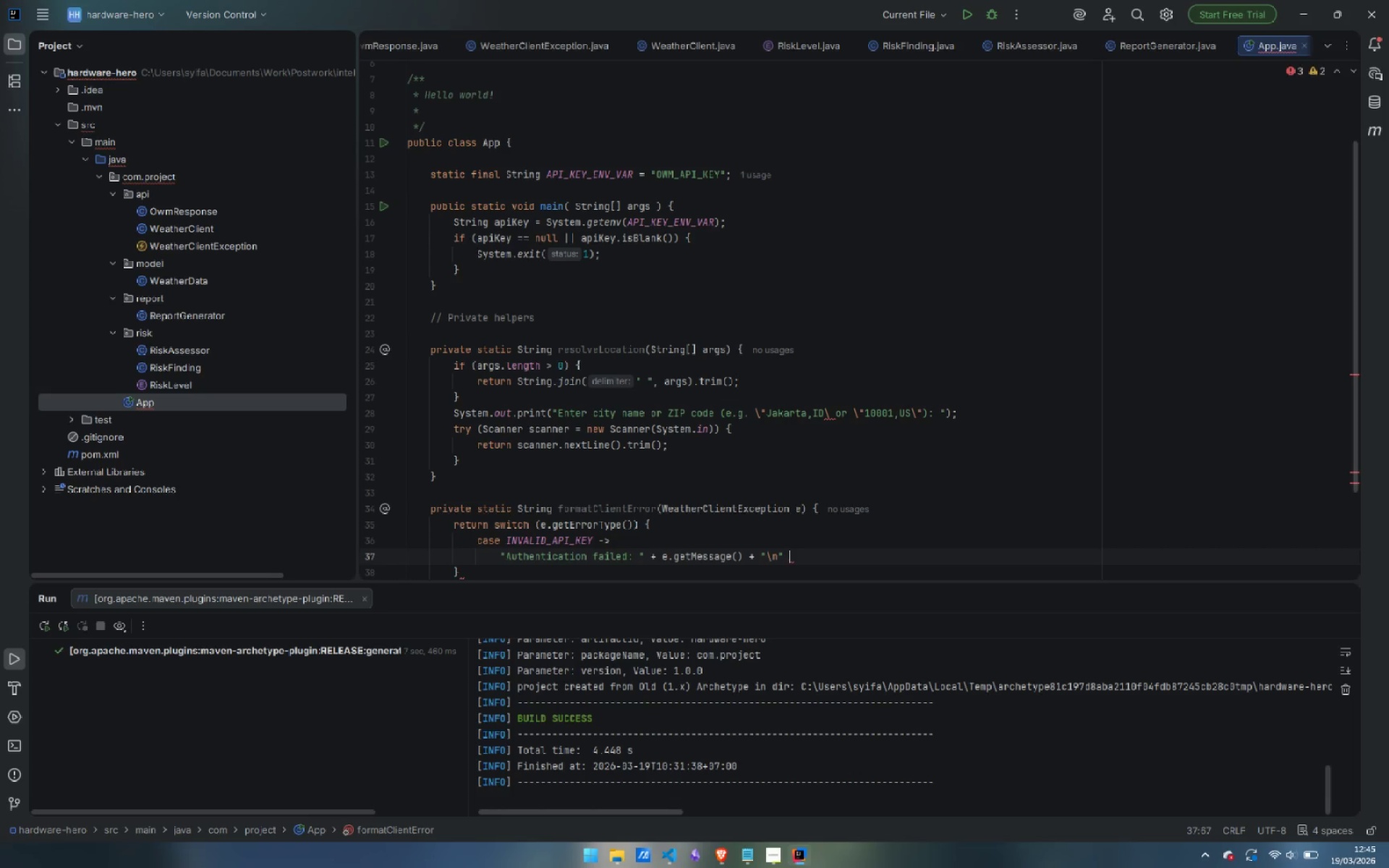 
key(Shift+ShiftLeft)
 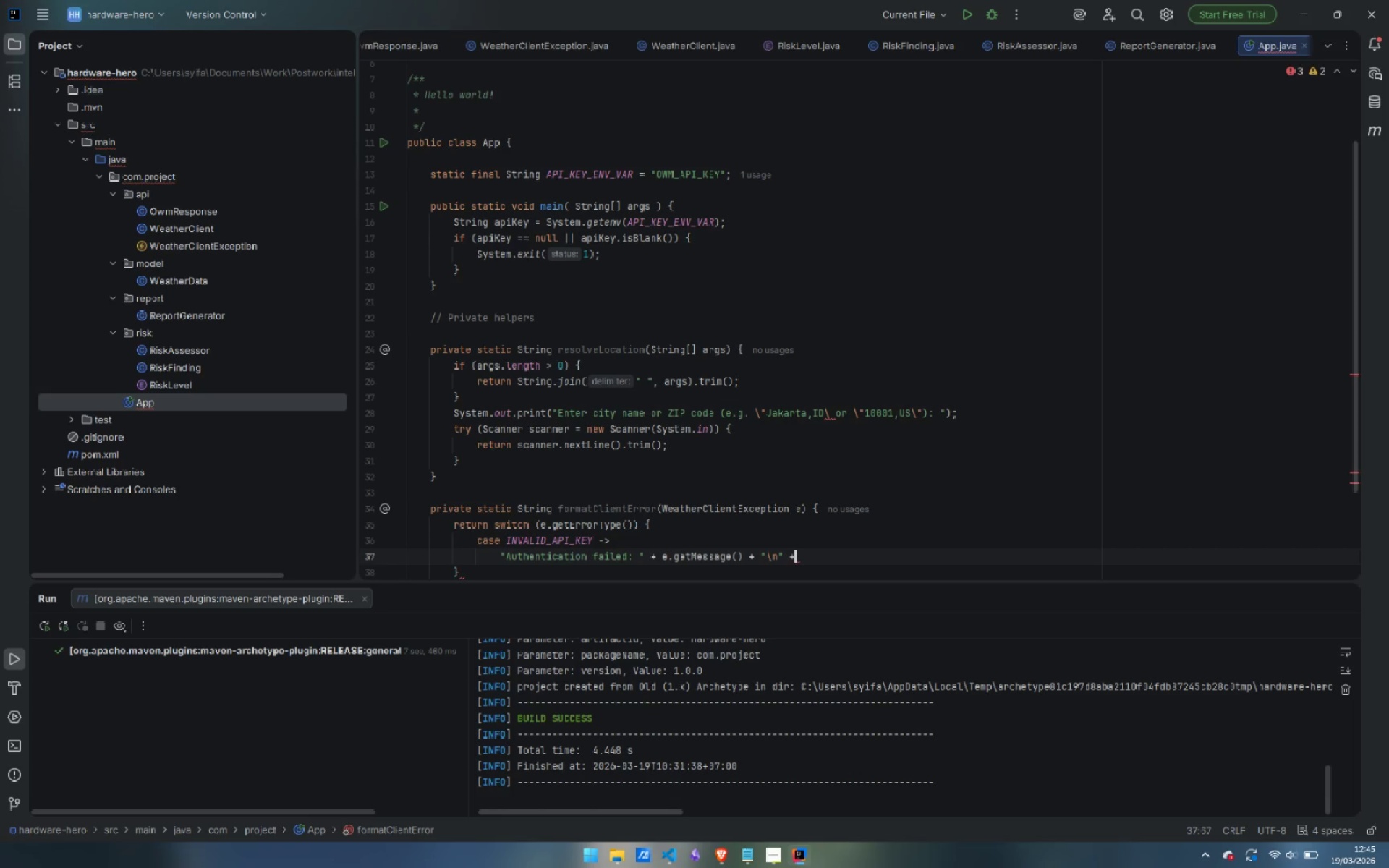 
key(Shift+Equal)
 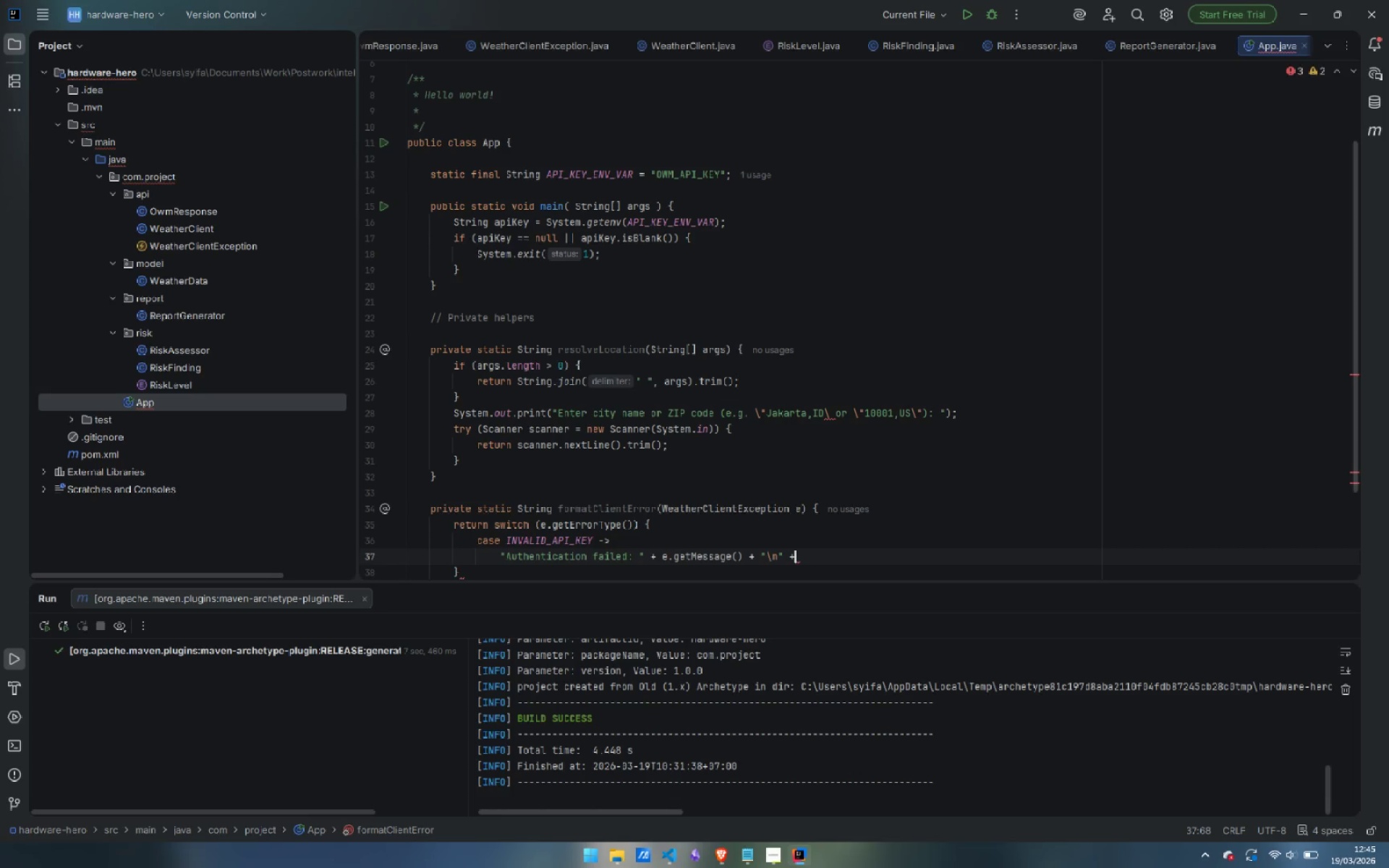 
key(Enter)
 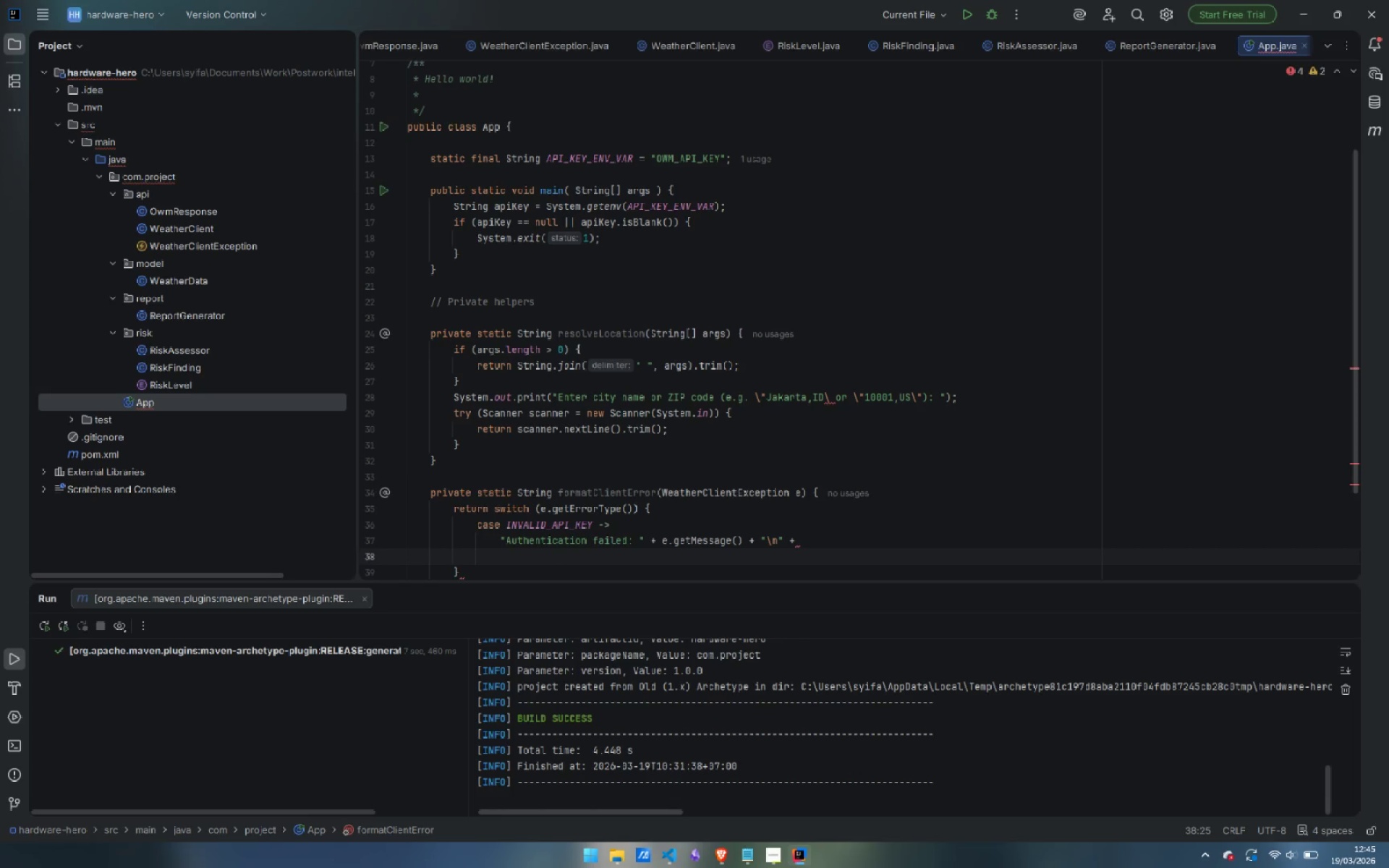 
type("Verify that the )
 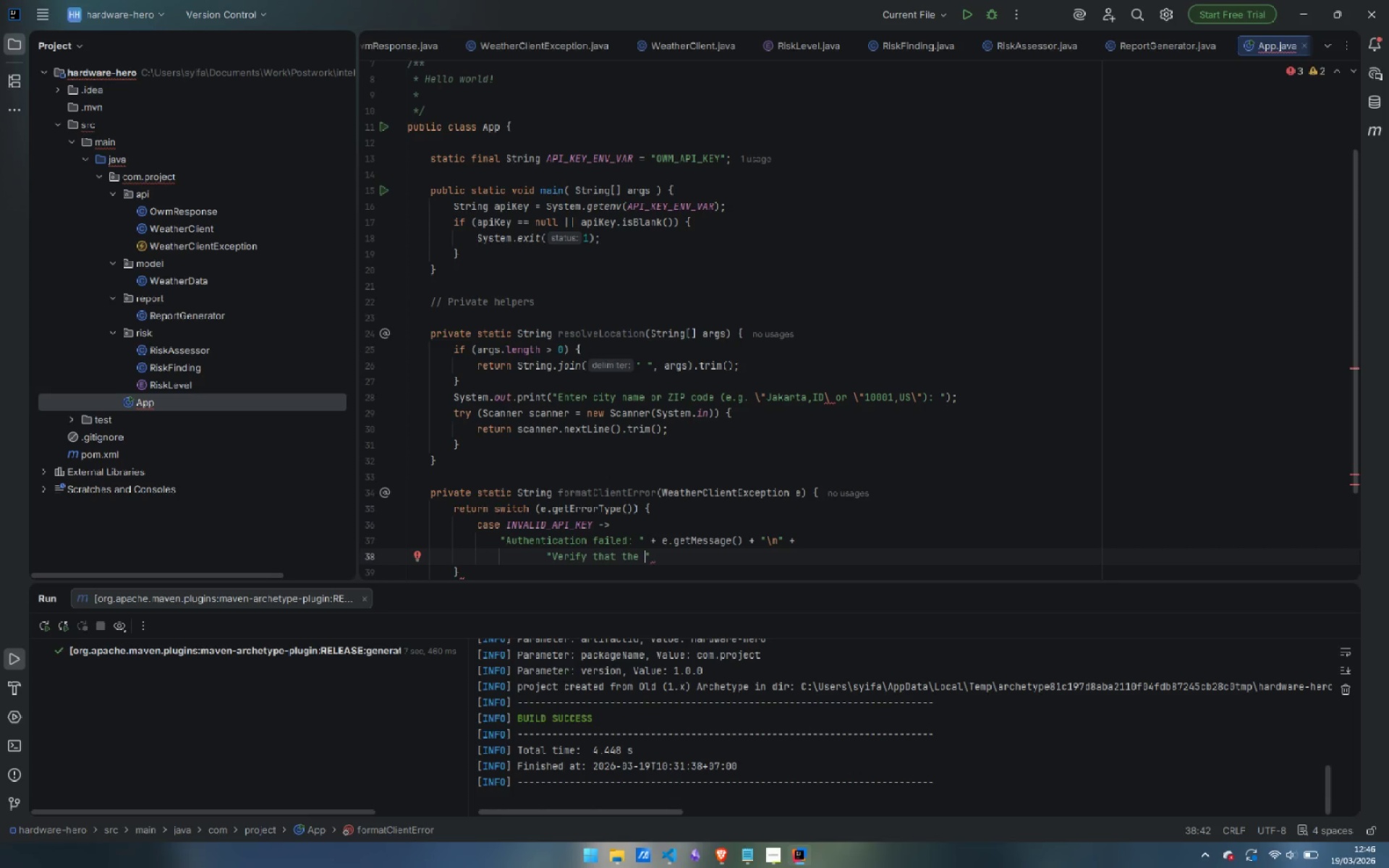 
key(Quote)
 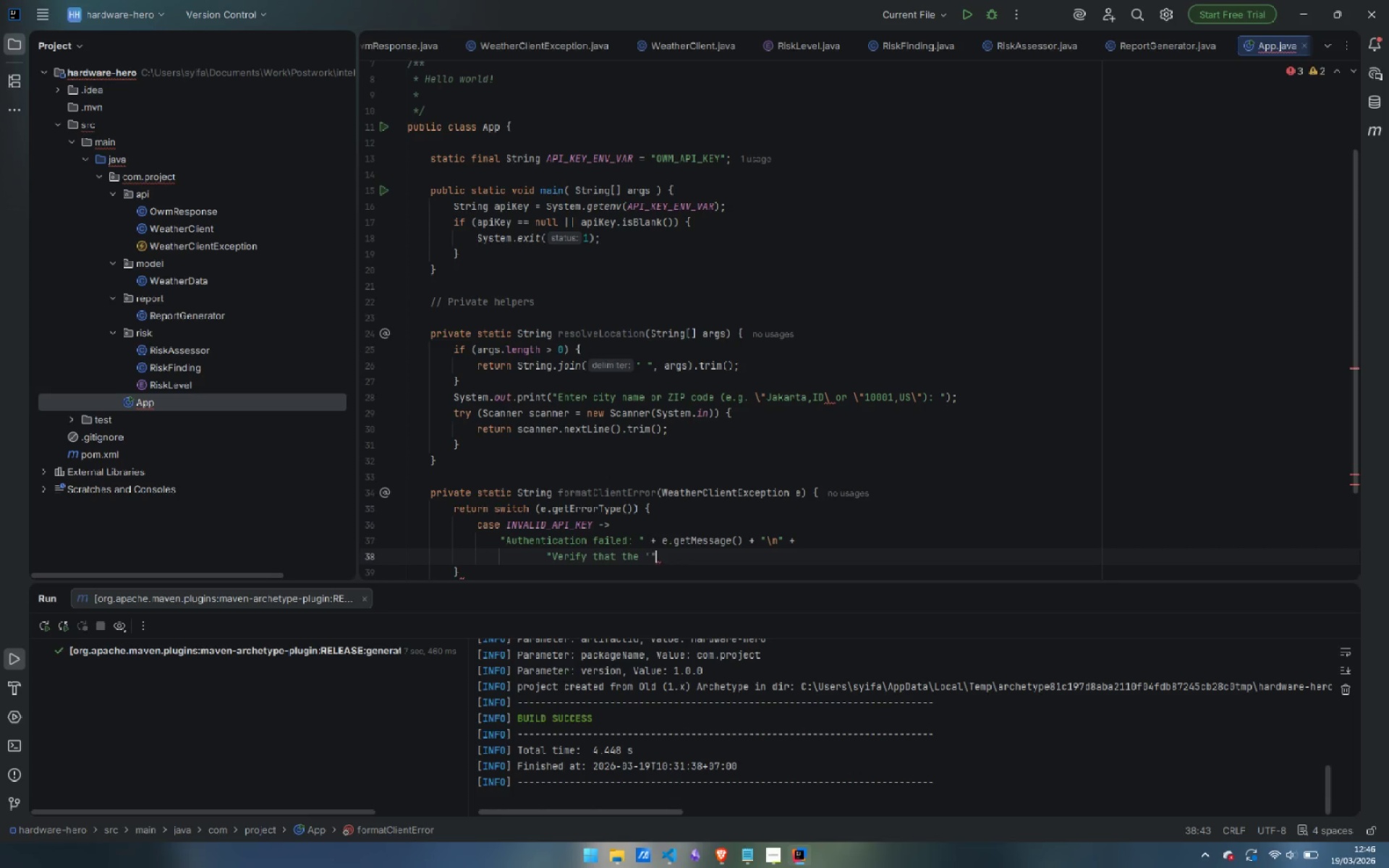 
key(ArrowRight)
 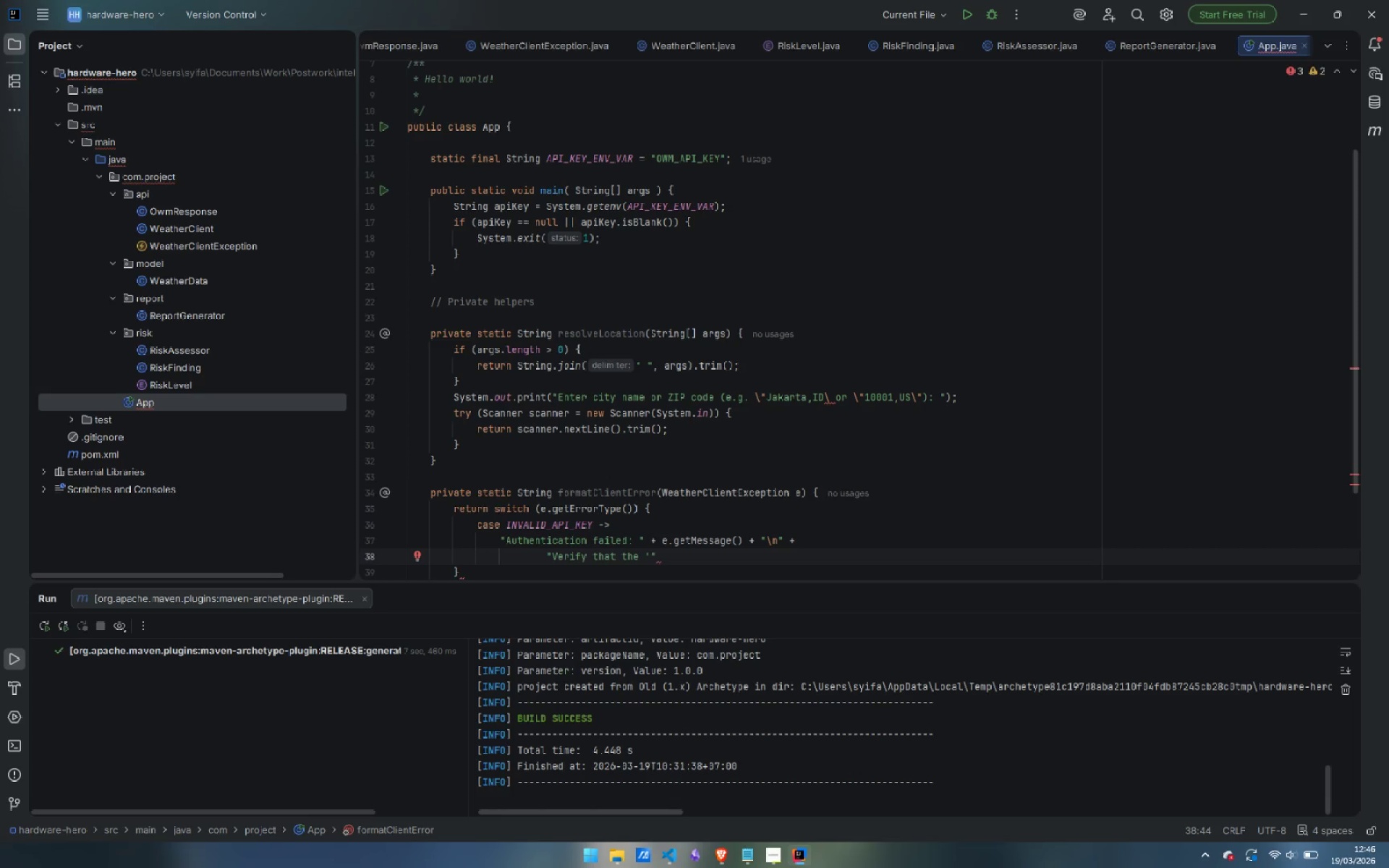 
type( + API)
 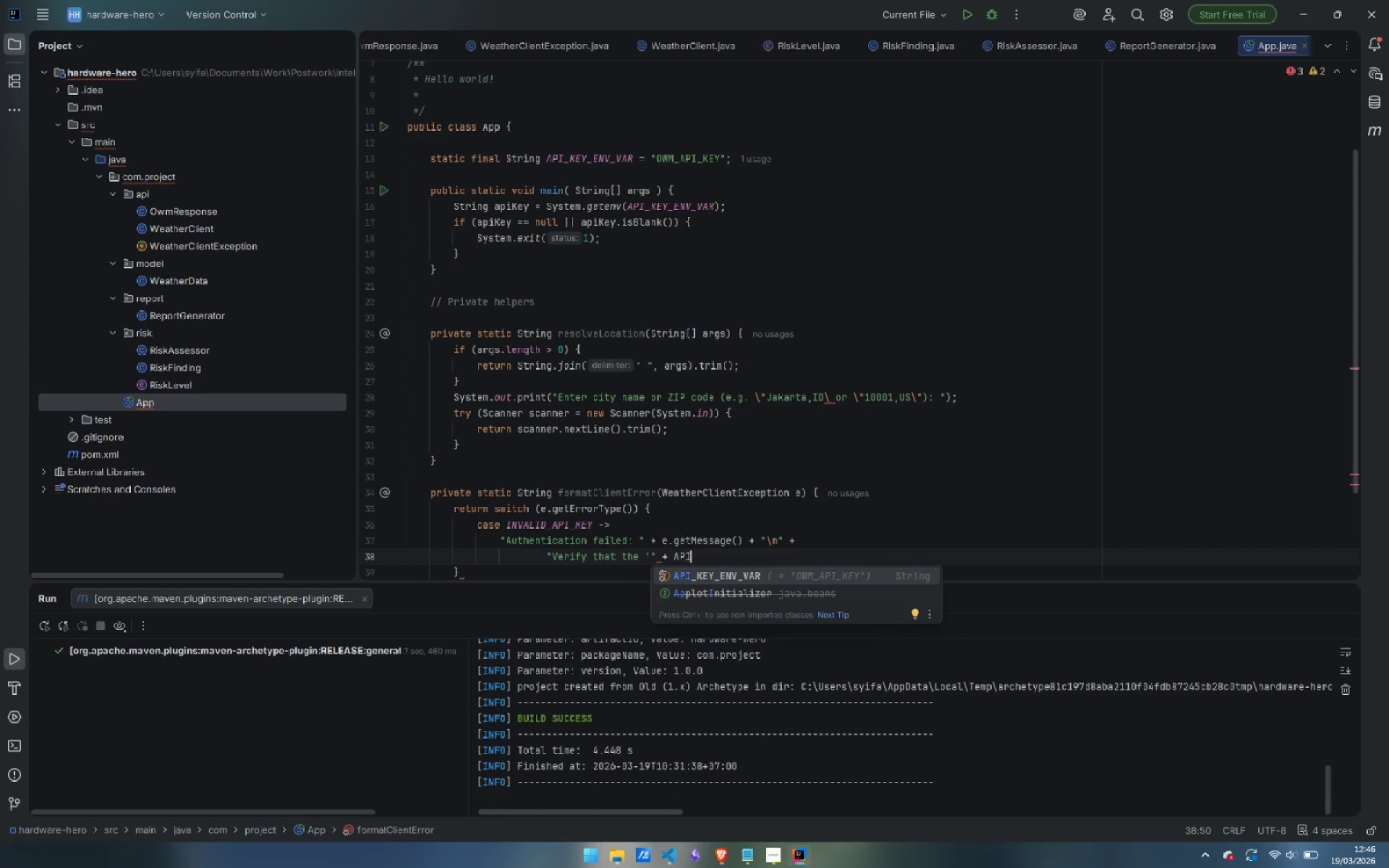 
key(Enter)
 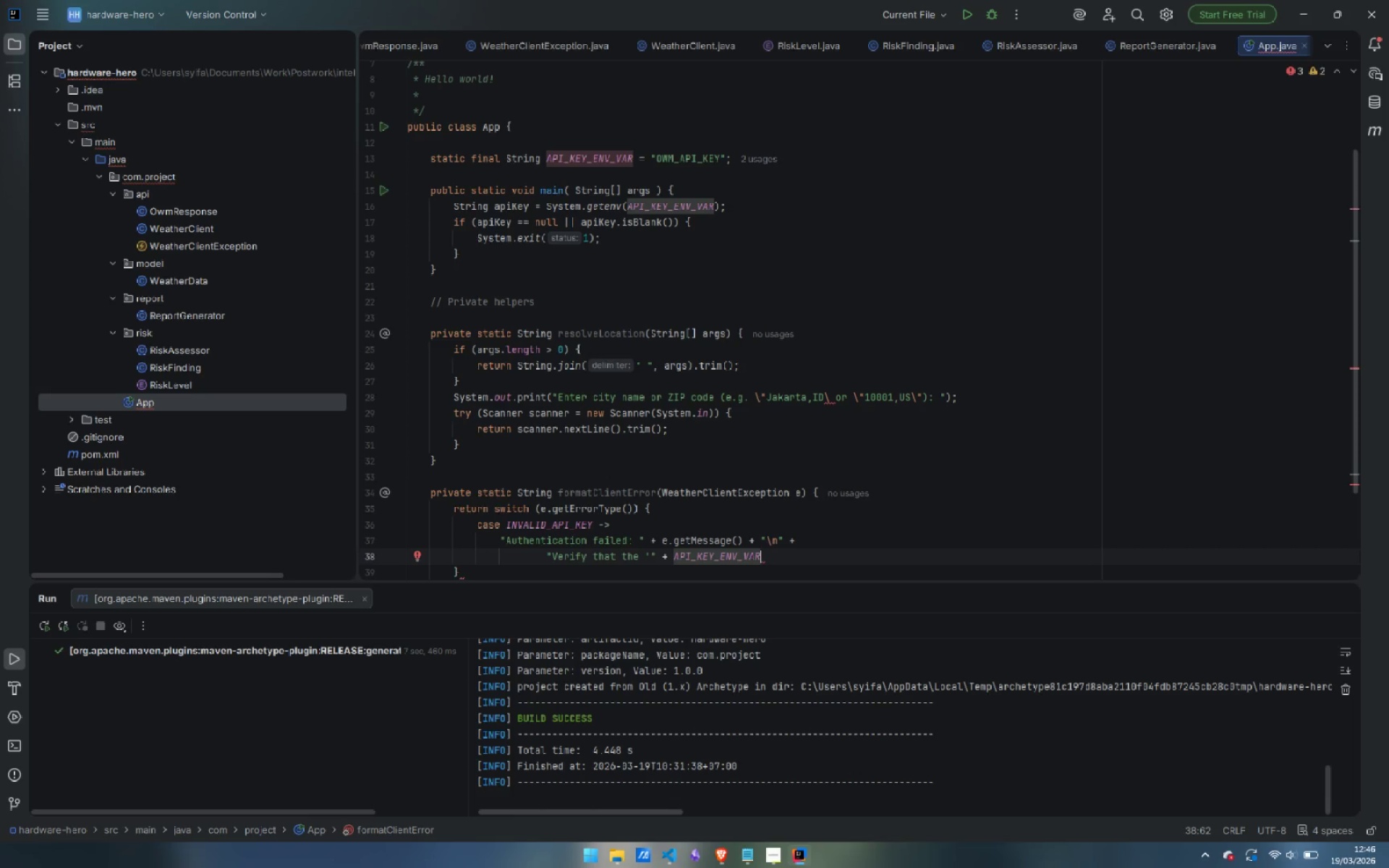 
type( + "; )
key(Backspace)
key(Backspace)
type(' environment variable is set correctly.)
 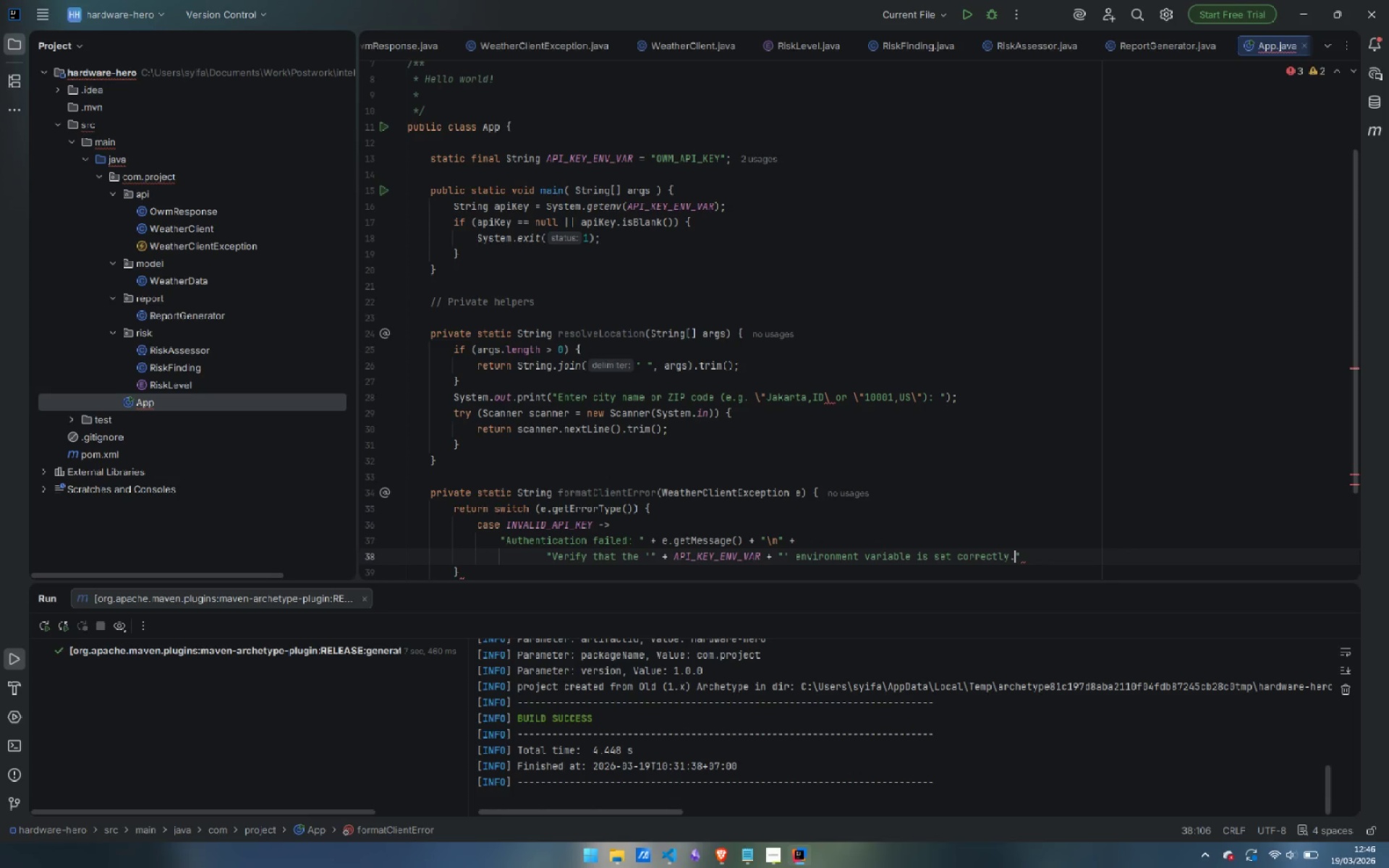 
key(ArrowRight)
 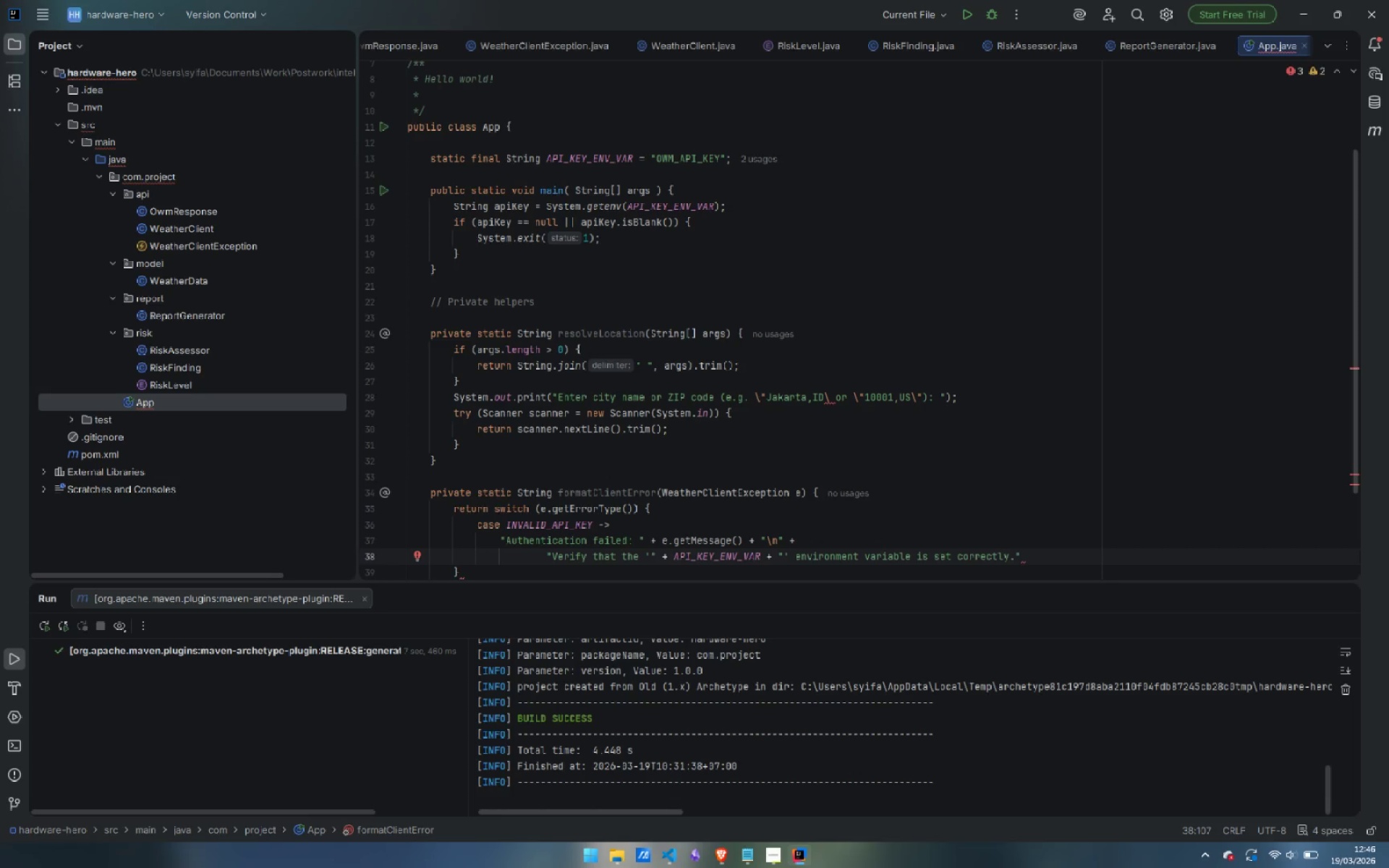 
key(Semicolon)
 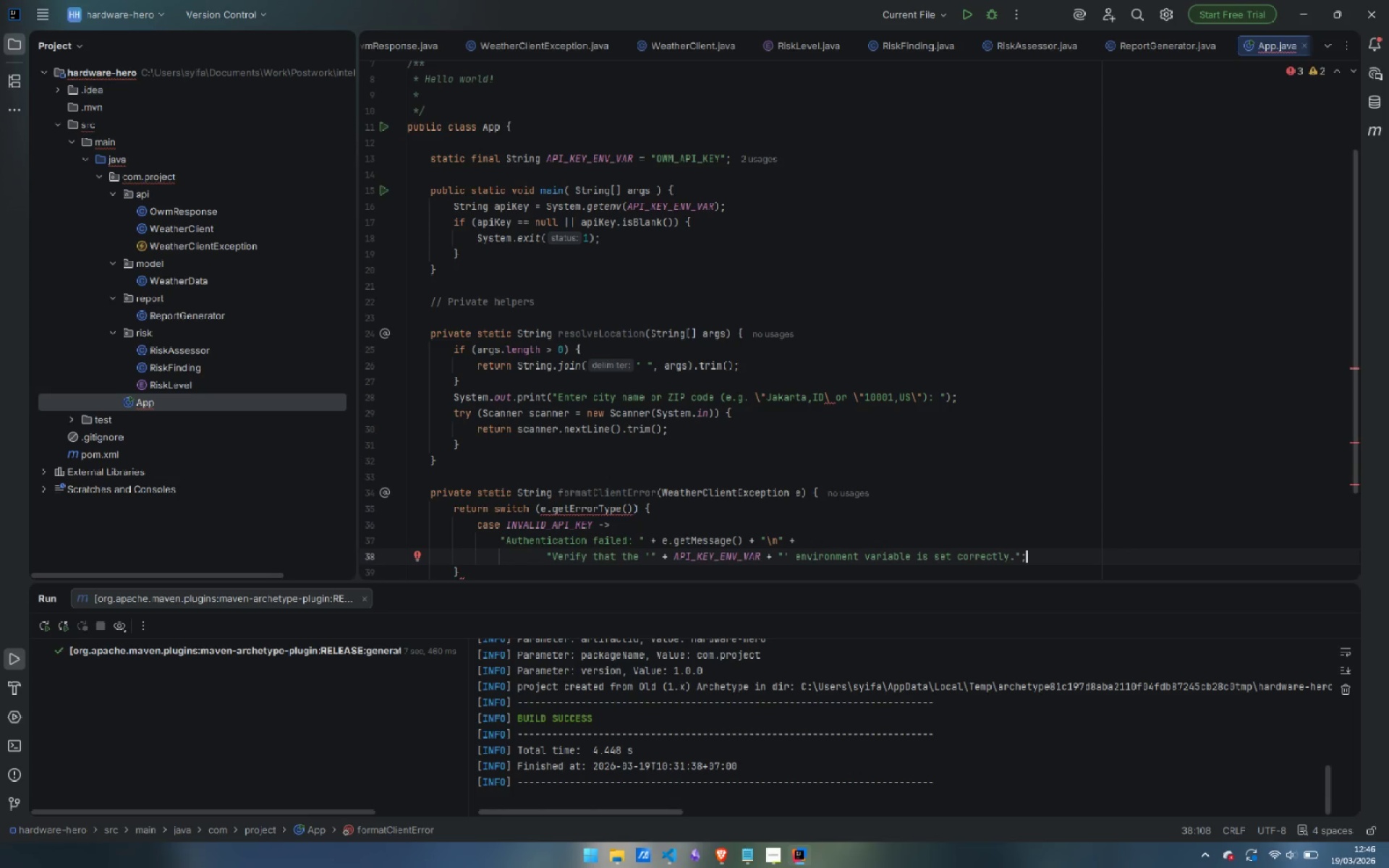 
key(Enter)
 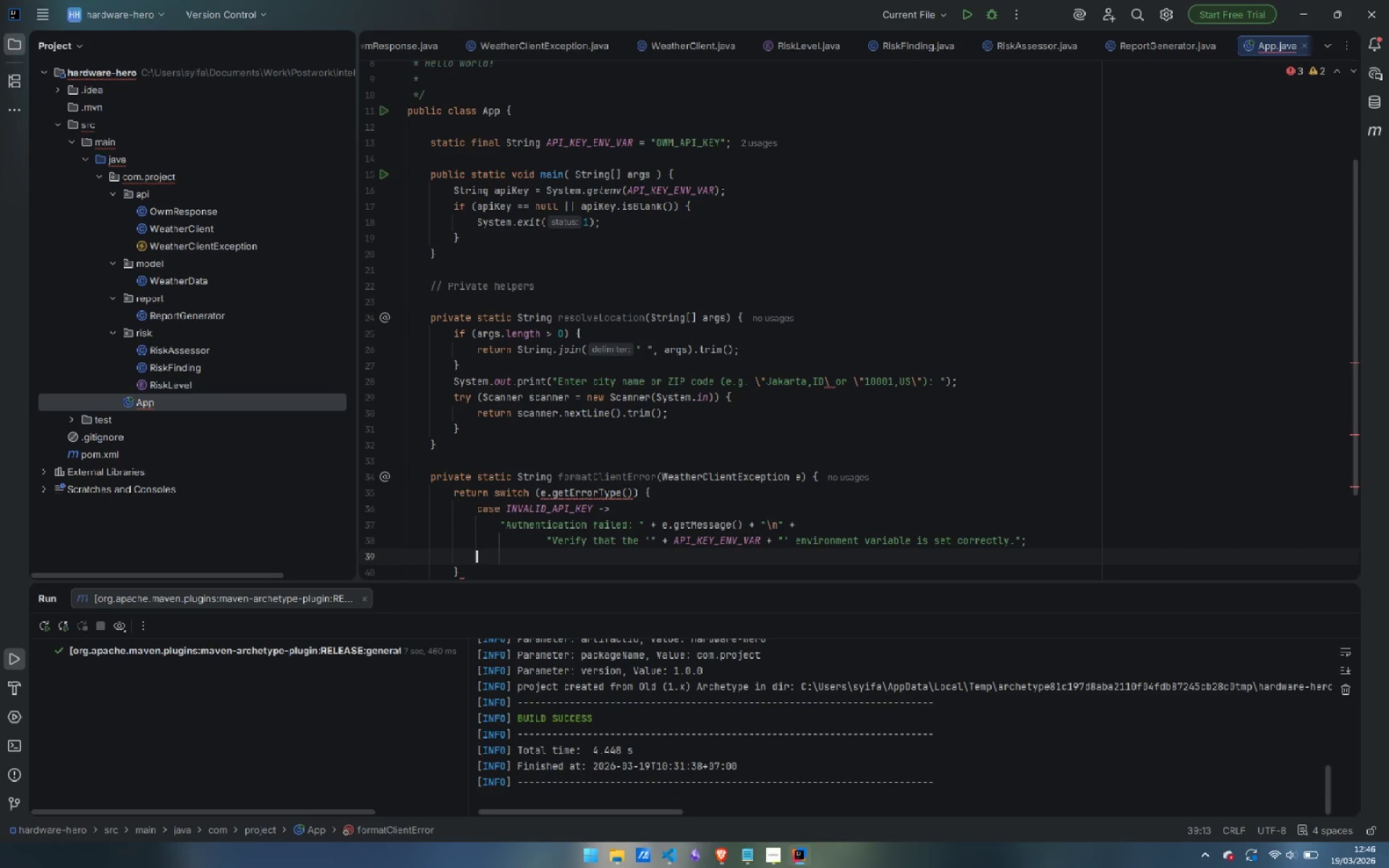 
type(case)
 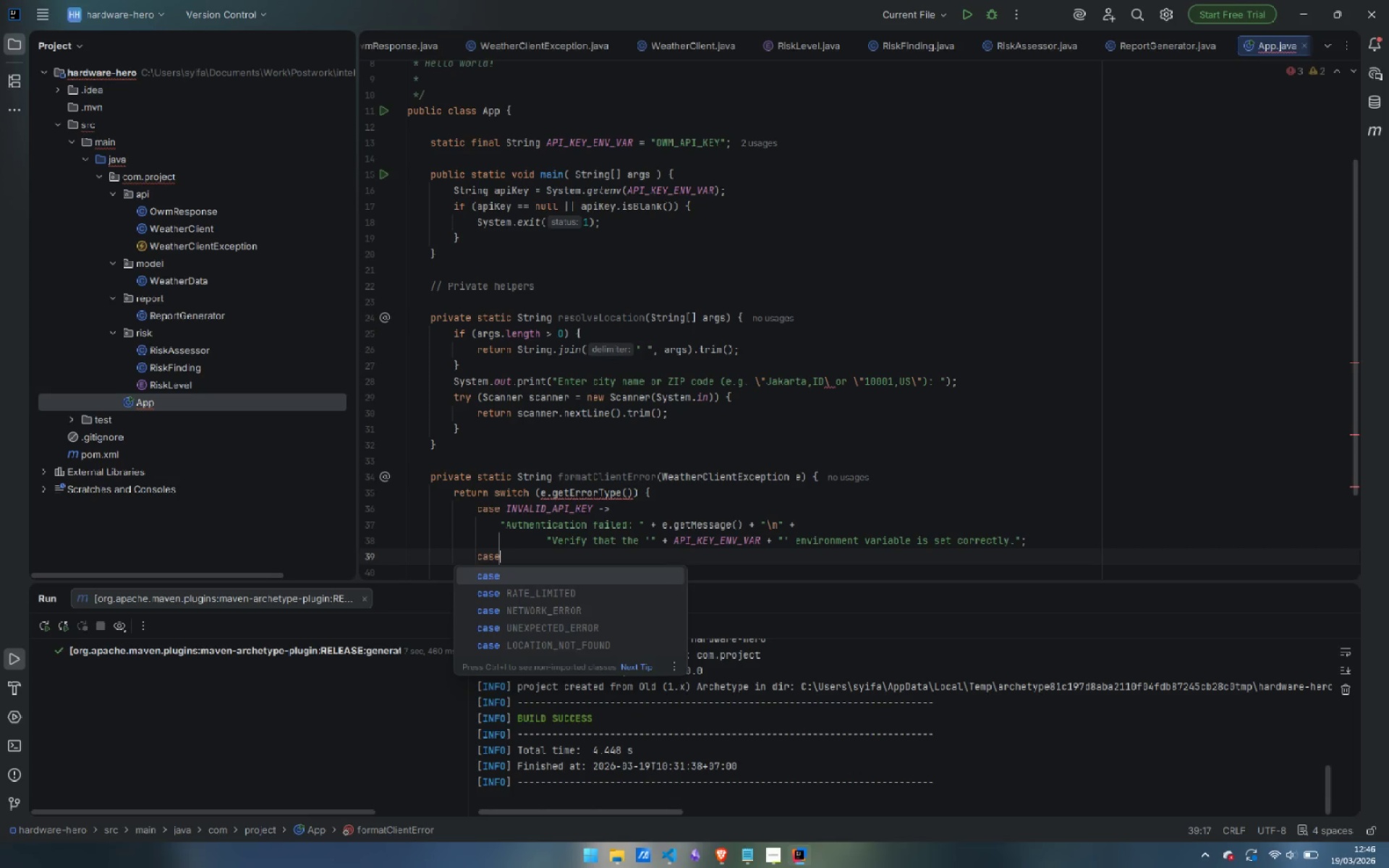 
key(ArrowDown)
 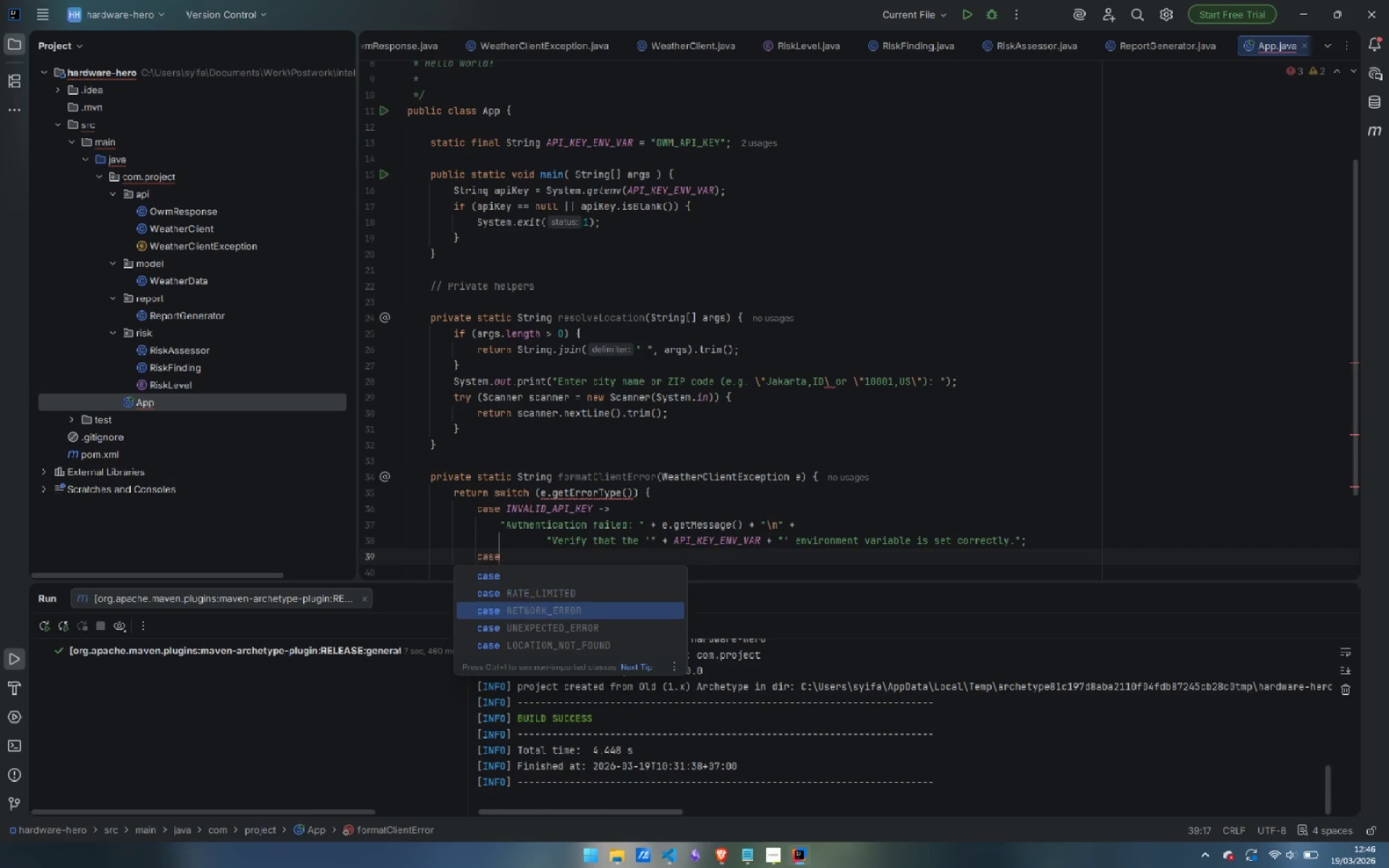 
key(ArrowDown)
 